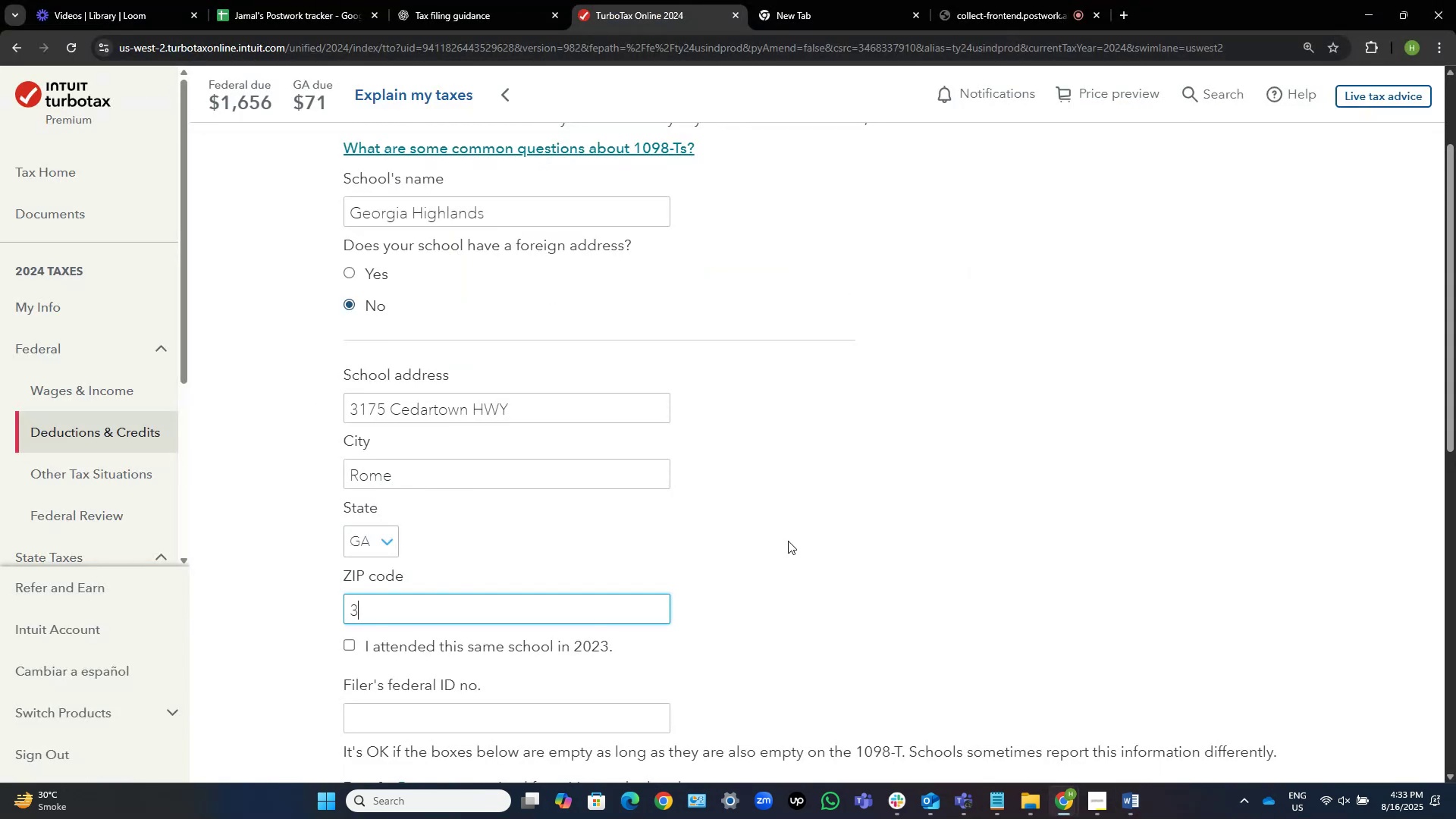 
key(Numpad0)
 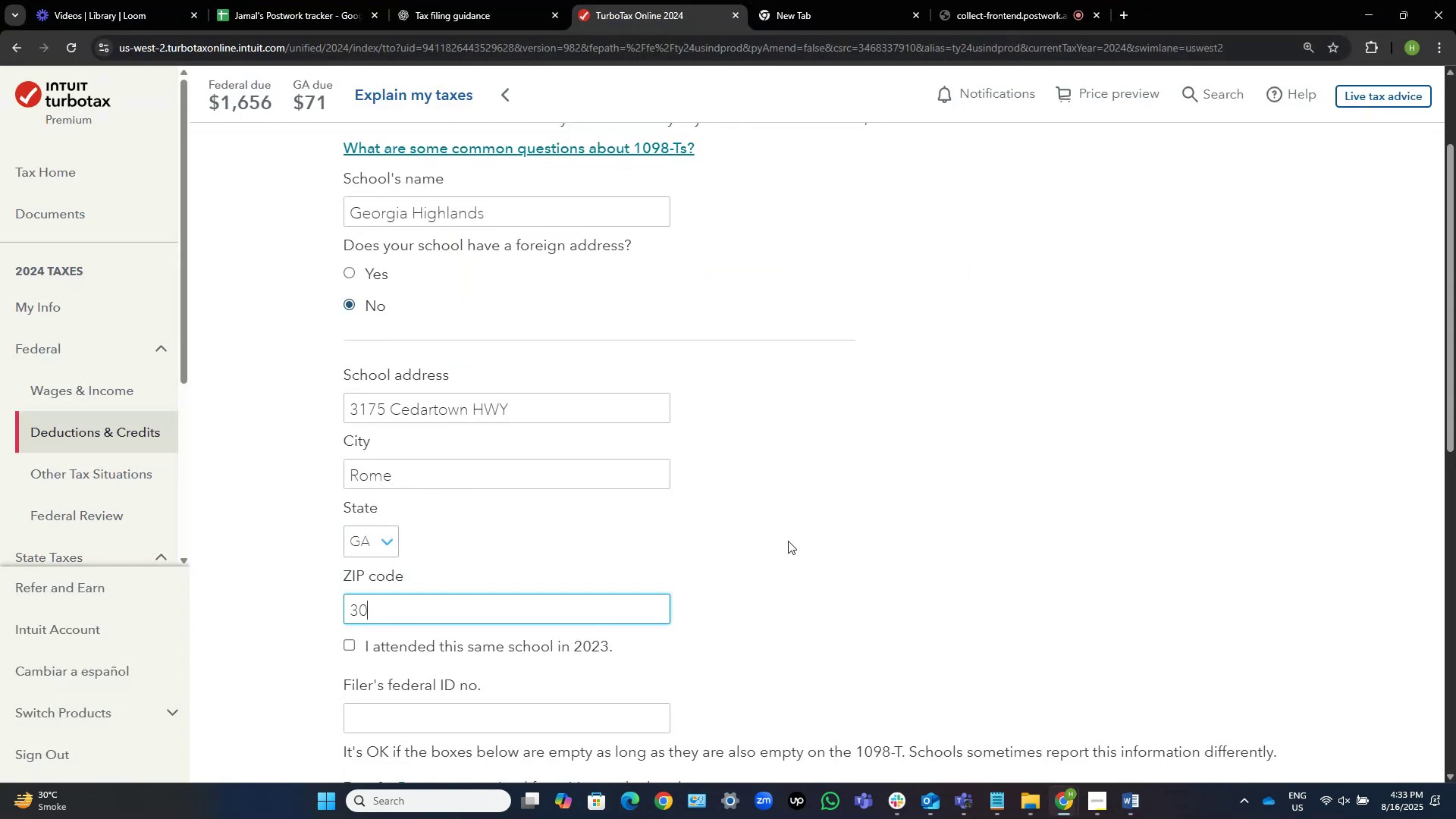 
key(Numpad1)
 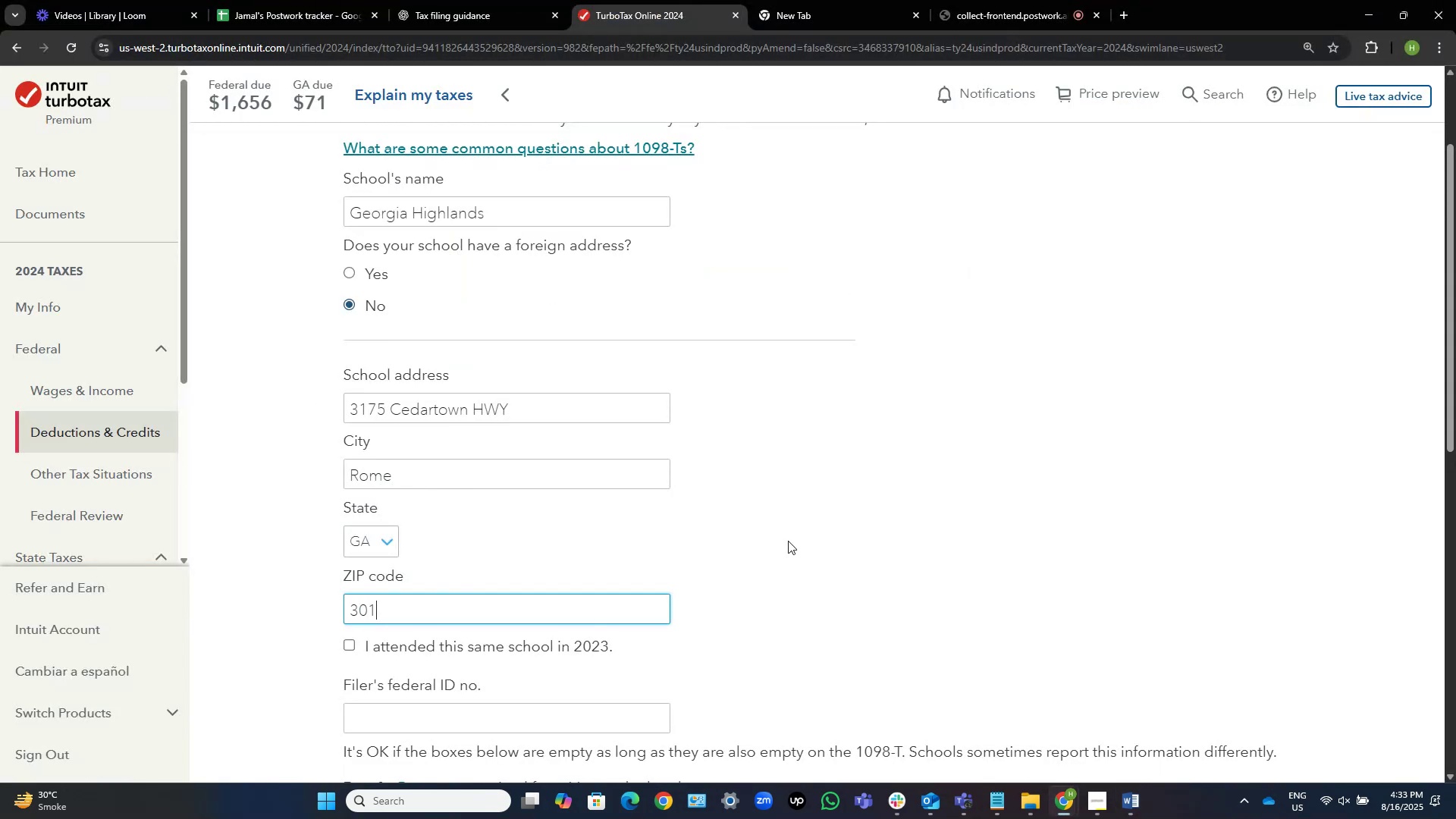 
hold_key(key=Numpad6, duration=0.3)
 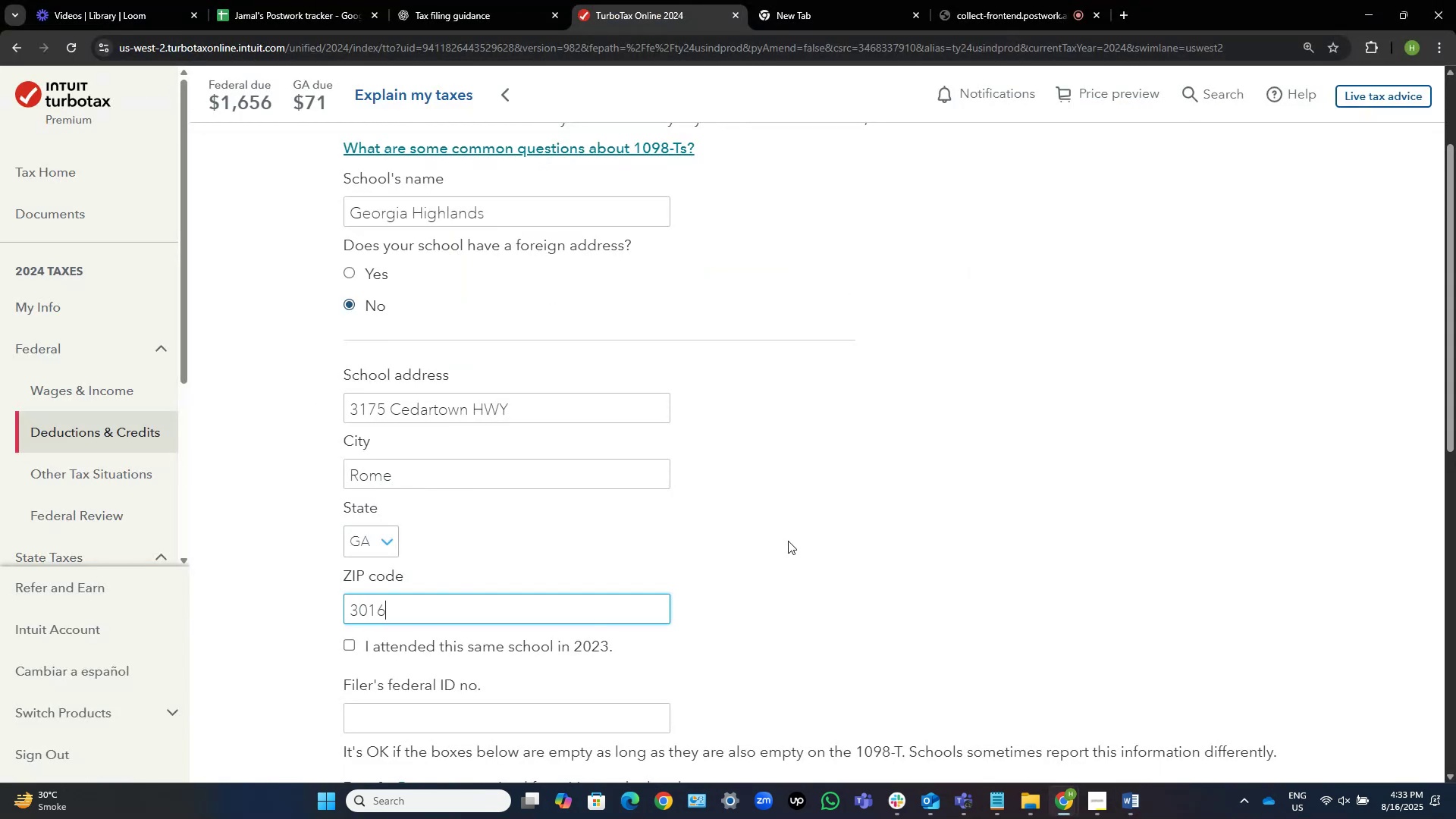 
key(Numpad1)
 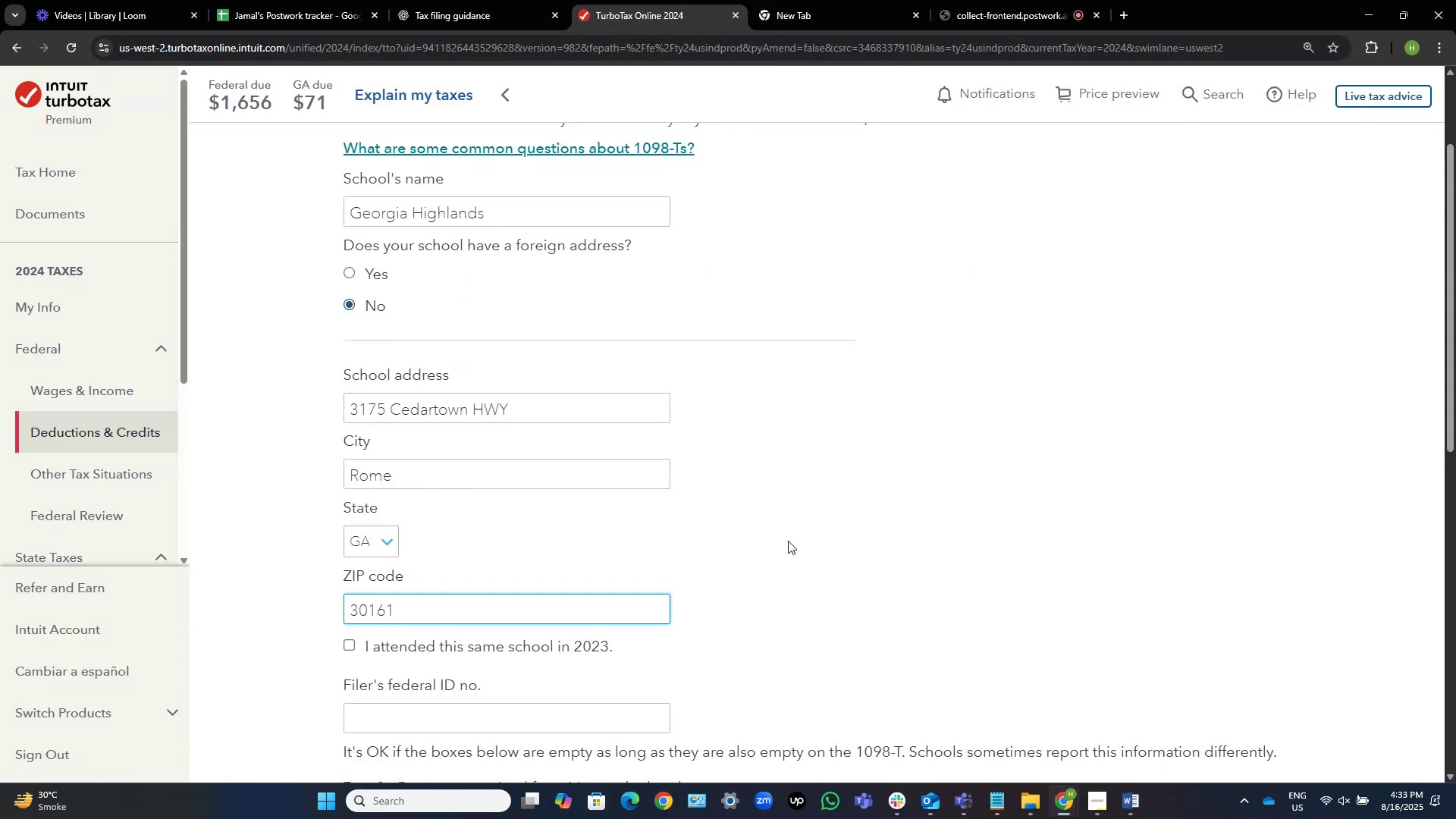 
scroll: coordinate [788, 541], scroll_direction: down, amount: 3.0
 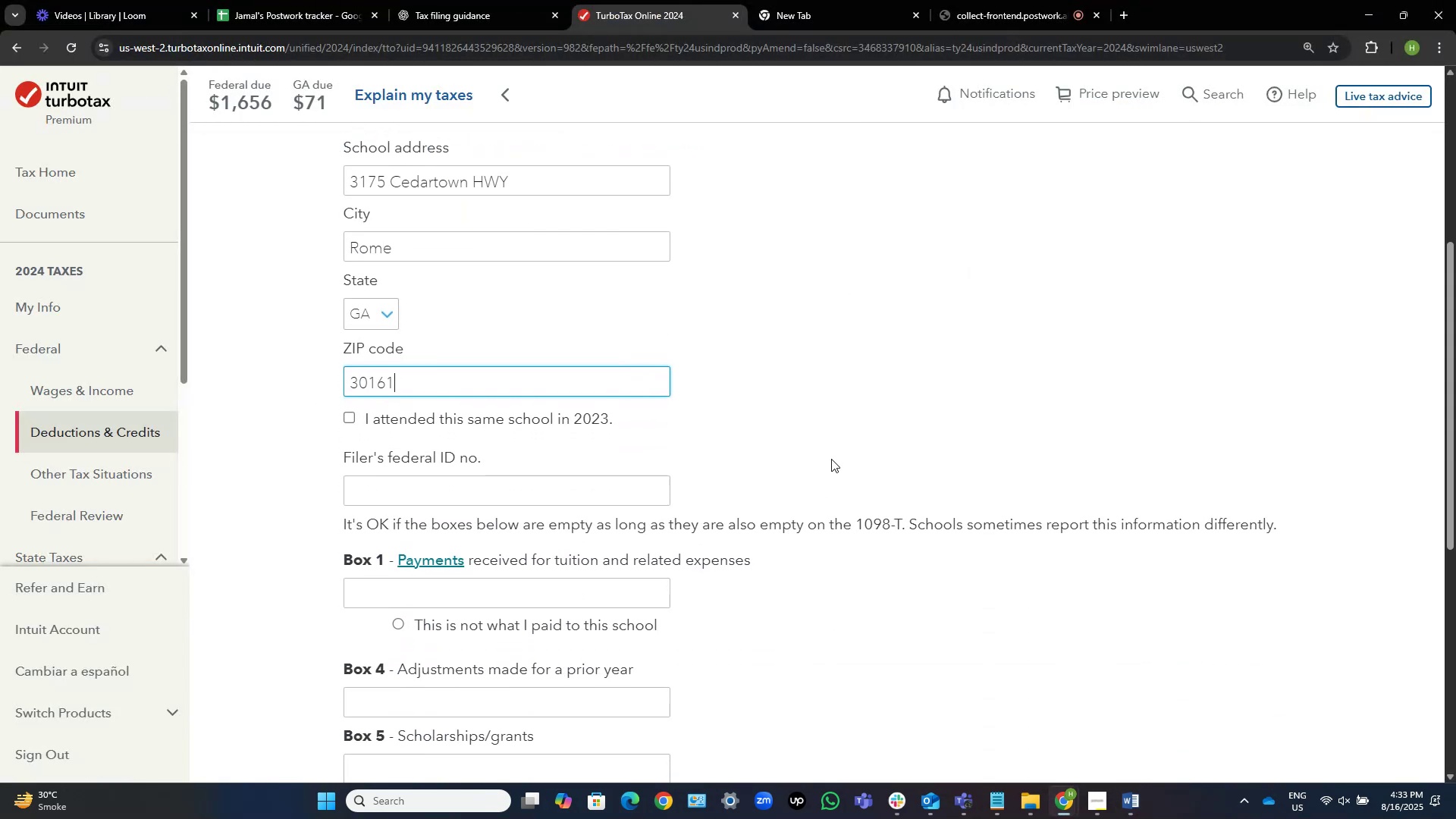 
key(Alt+Tab)
 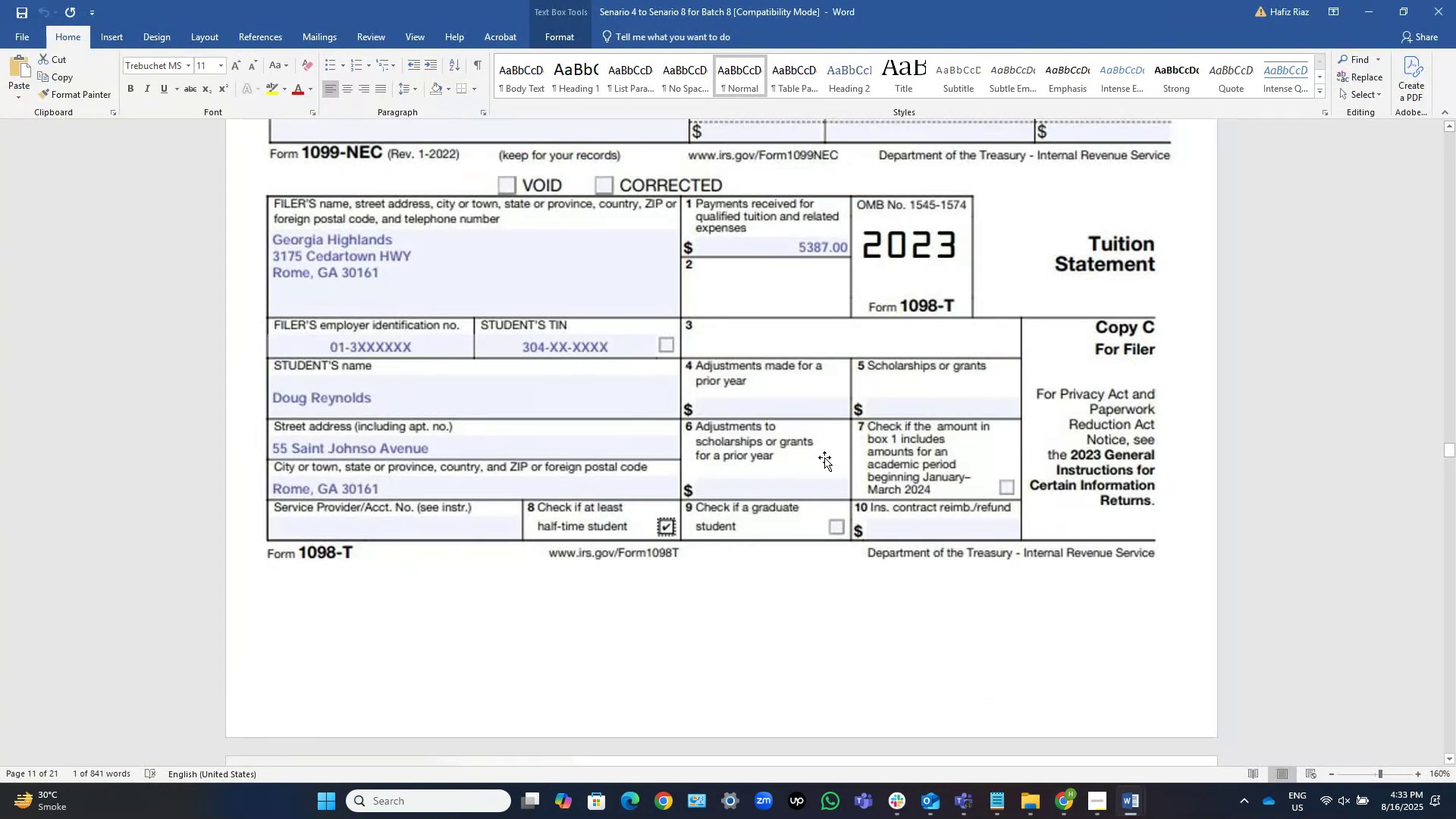 
wait(8.19)
 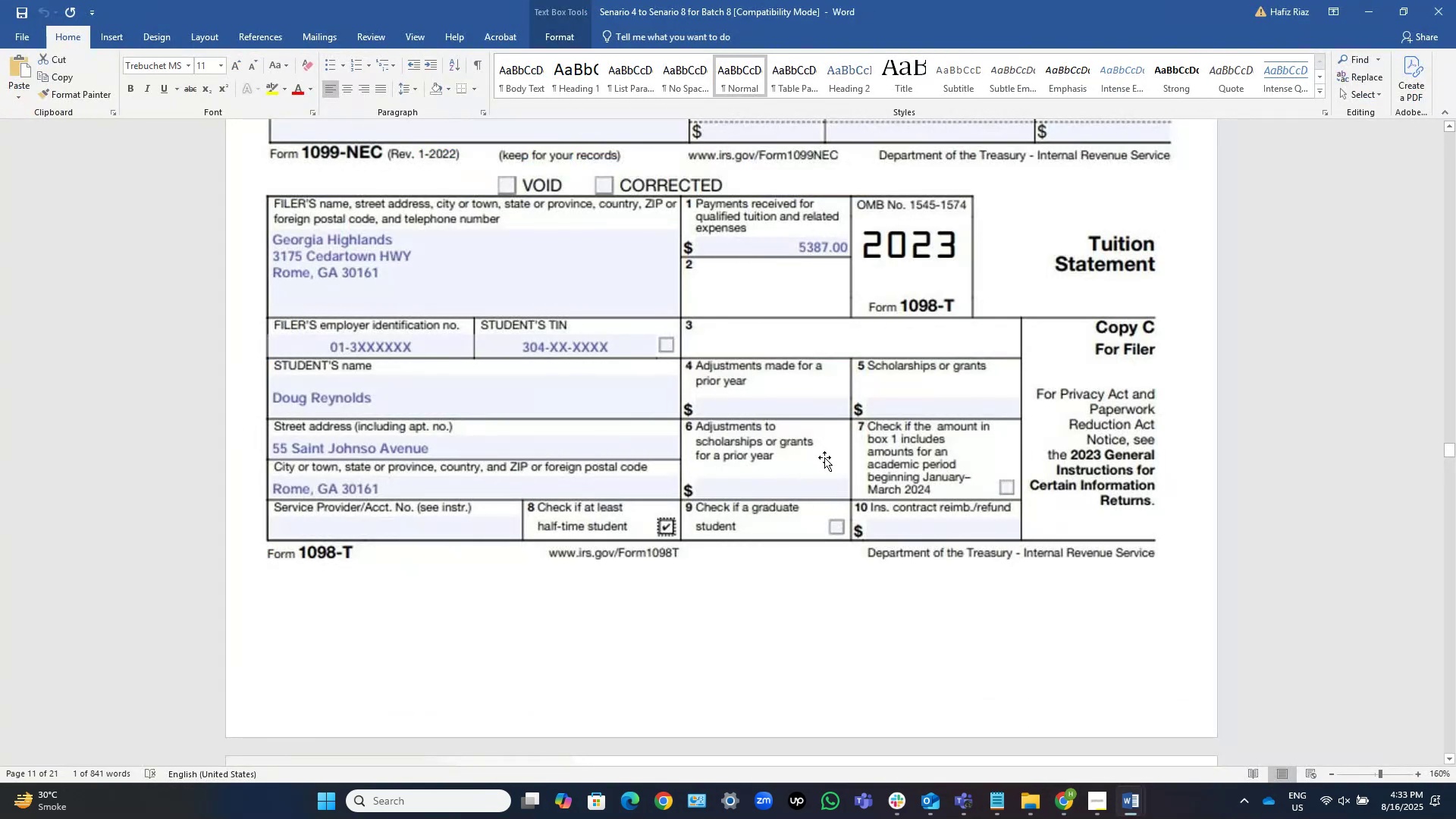 
key(Alt+AltLeft)
 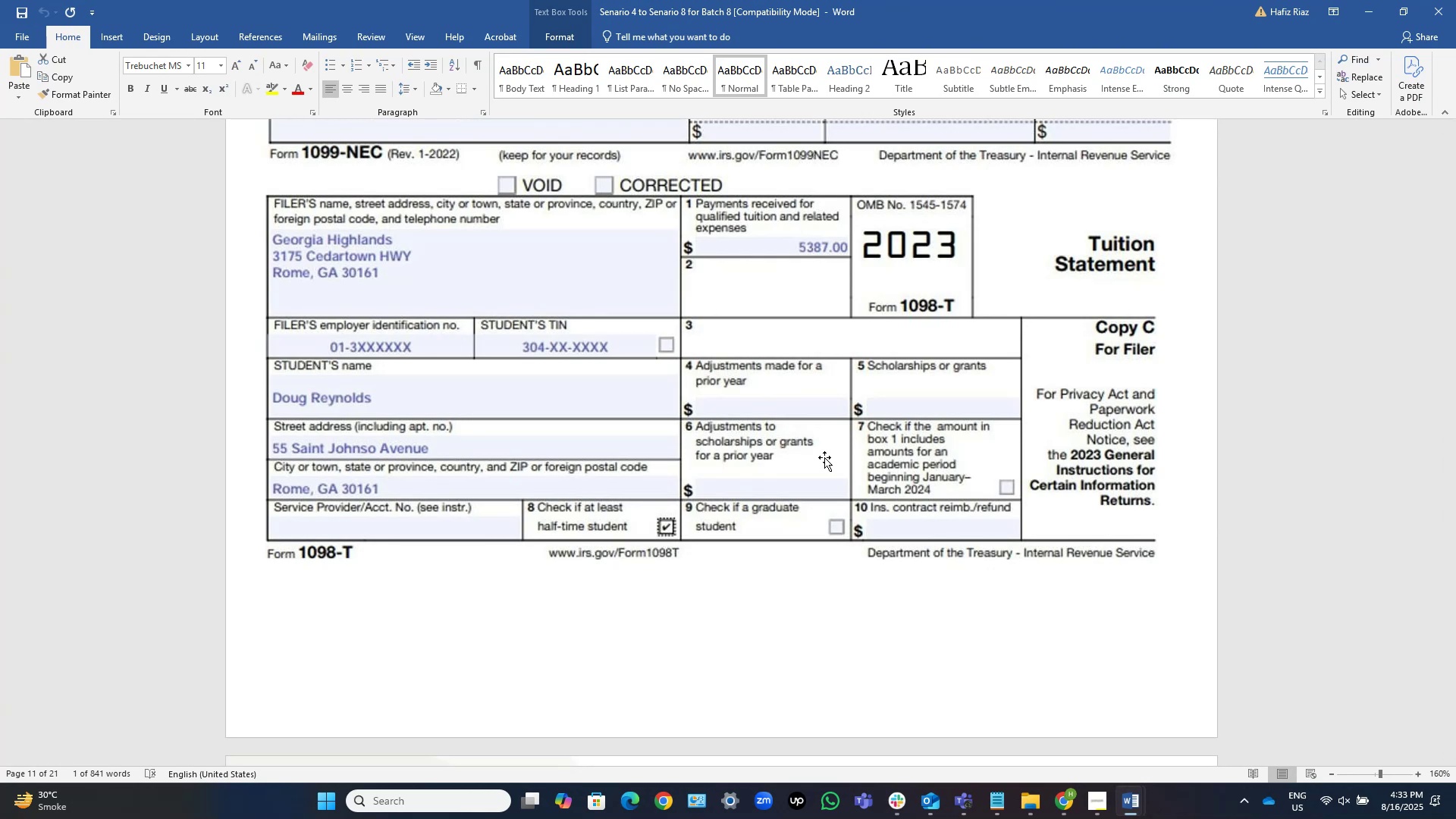 
key(Alt+Tab)
 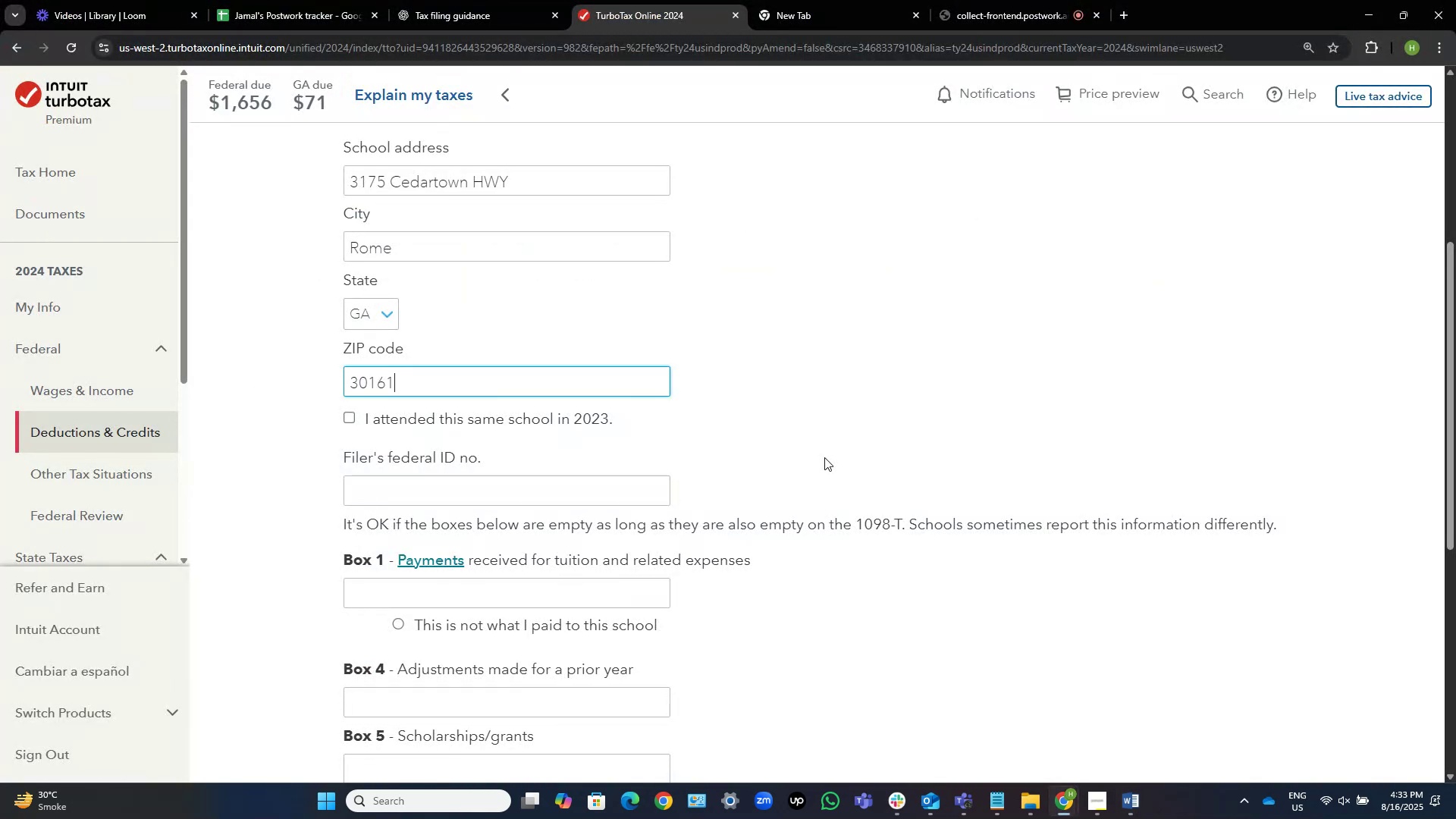 
key(Tab)
 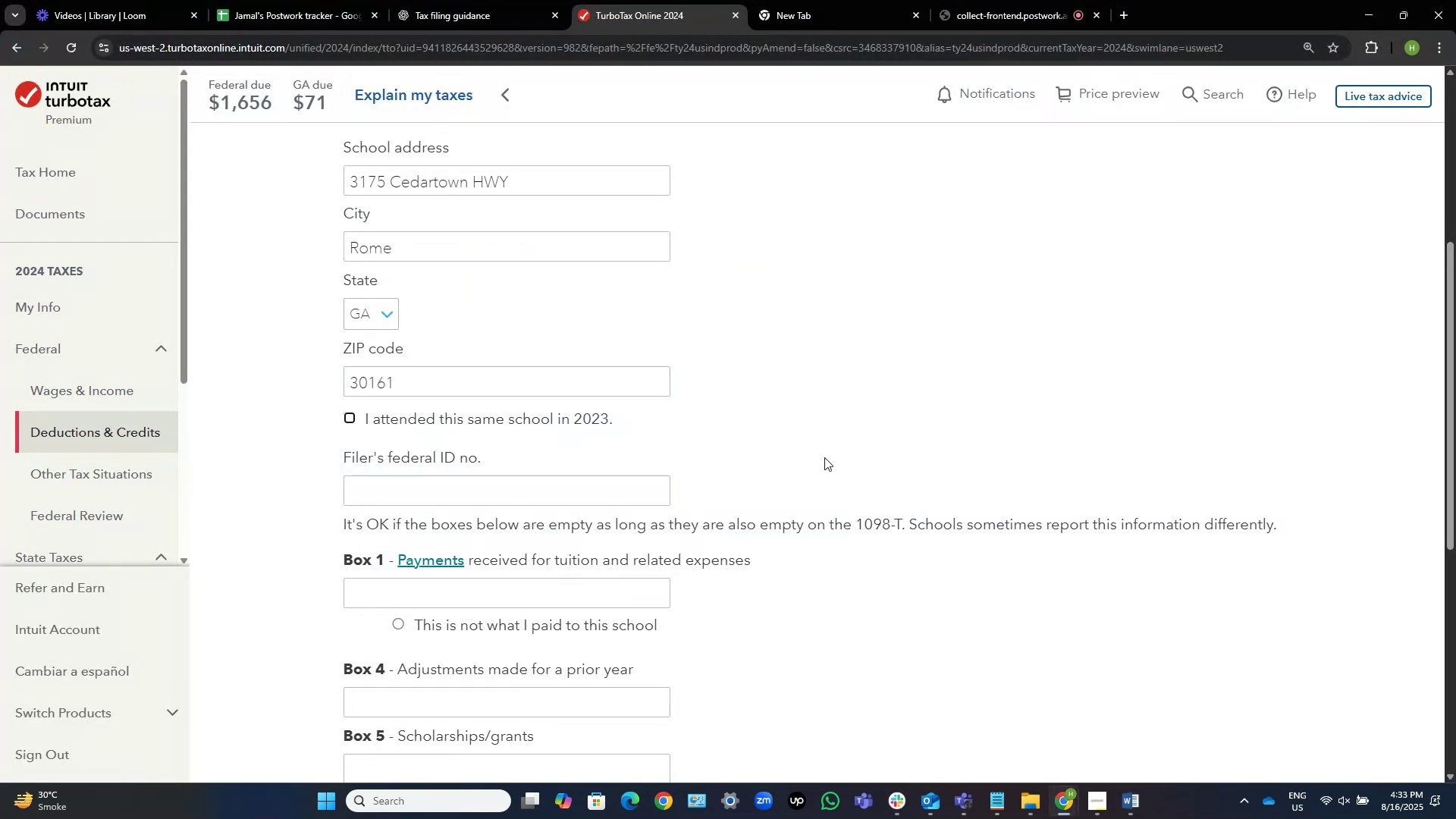 
key(Tab)
 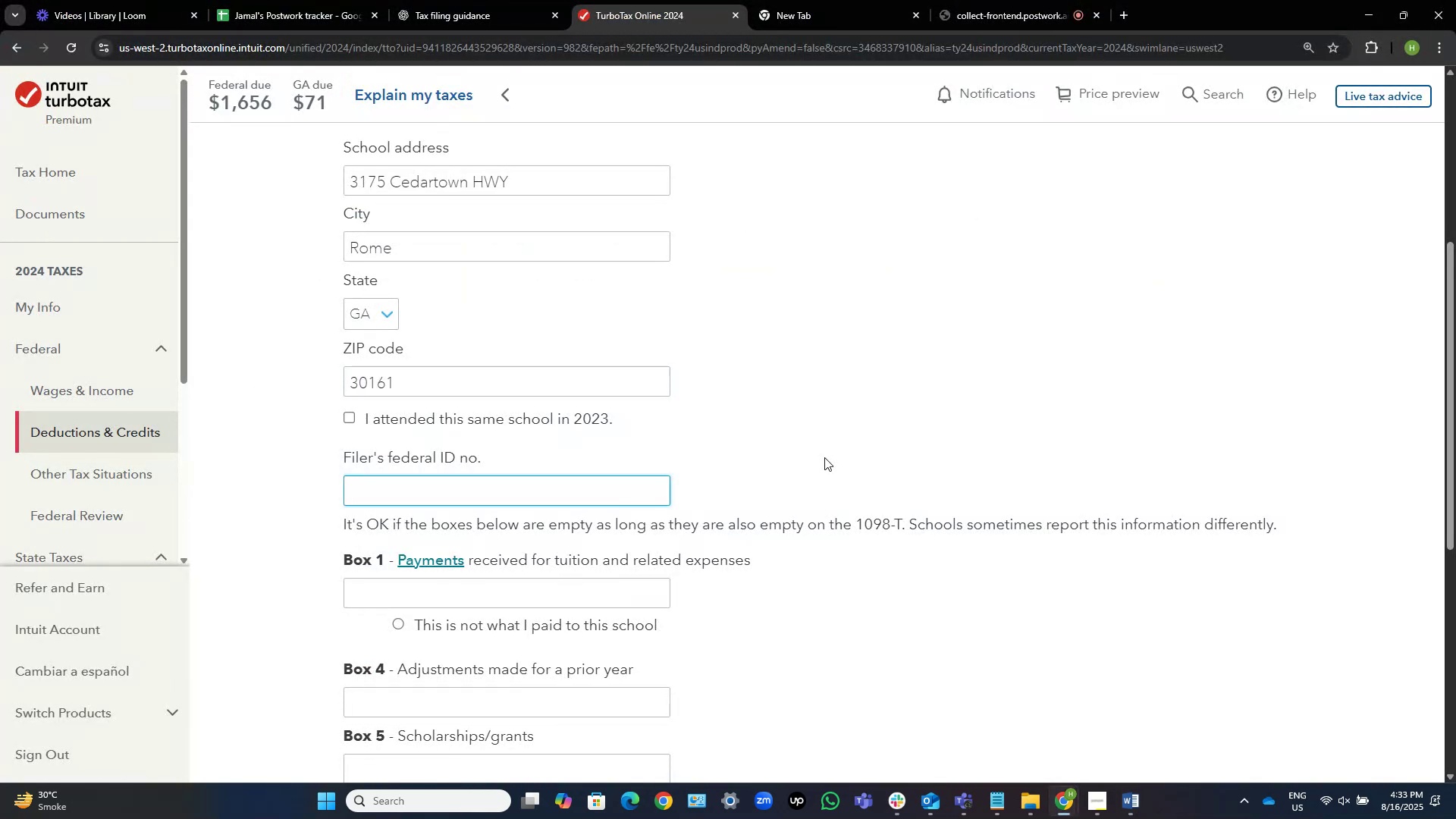 
key(Alt+AltLeft)
 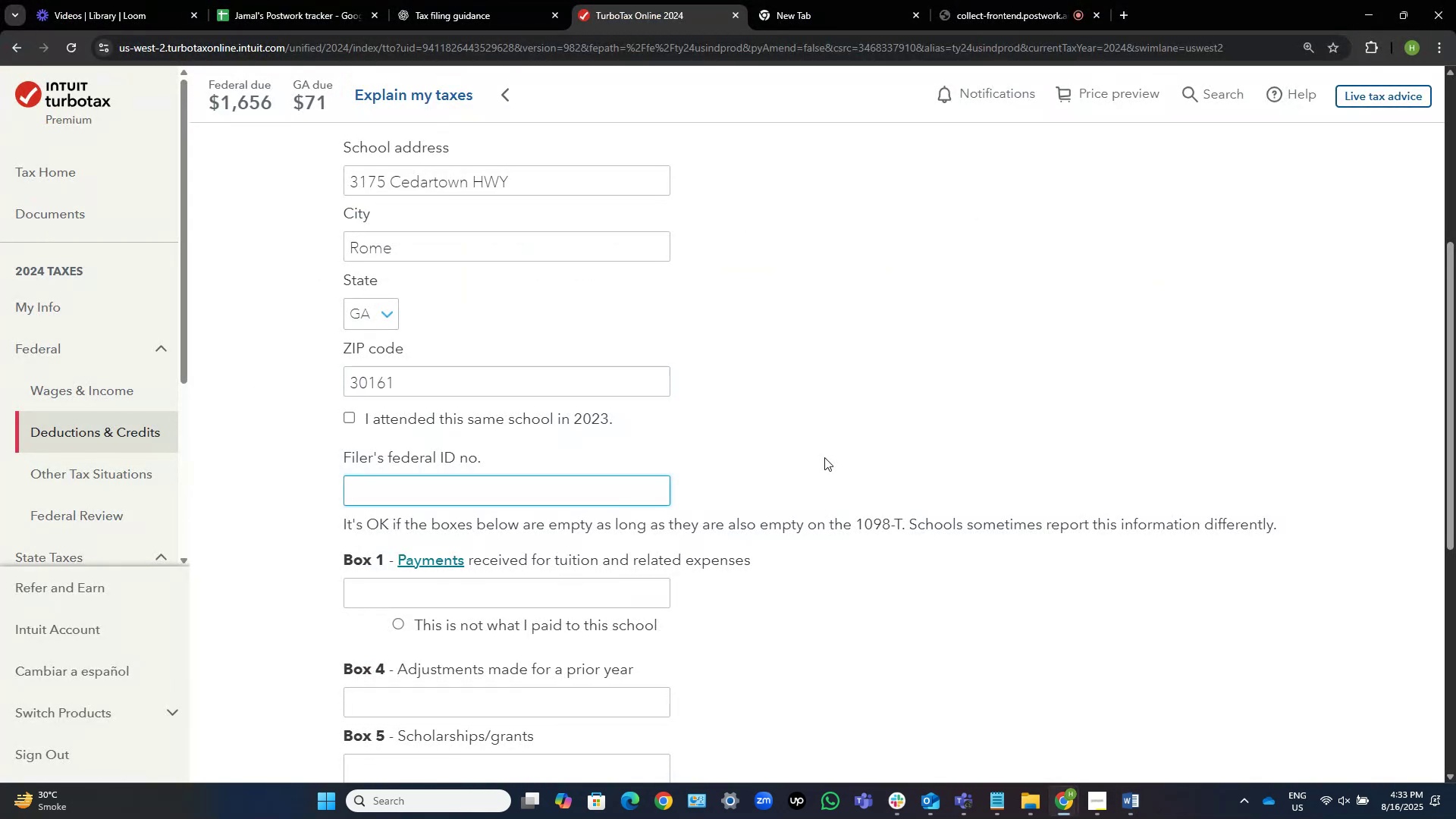 
key(Alt+Tab)
 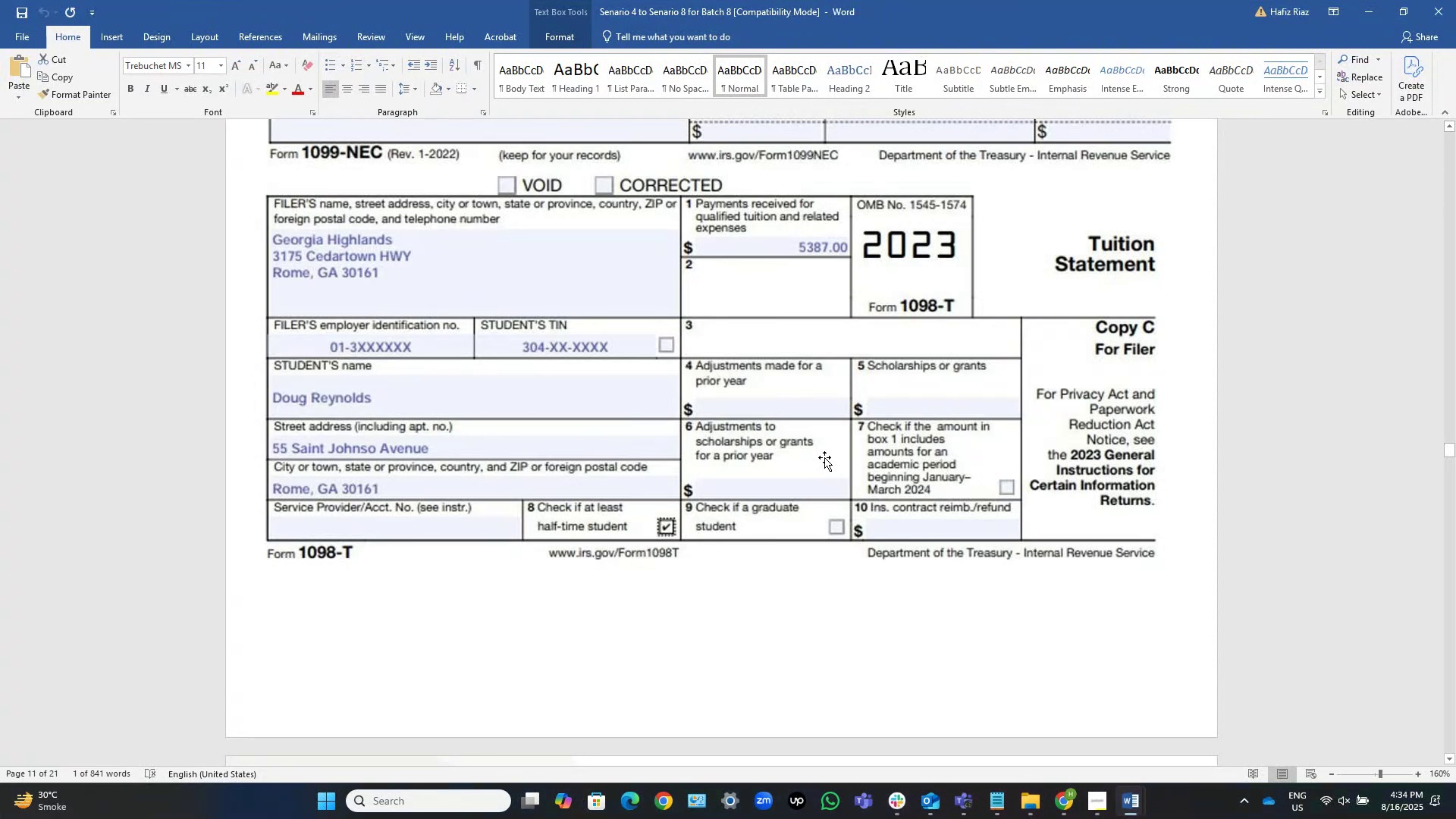 
wait(6.5)
 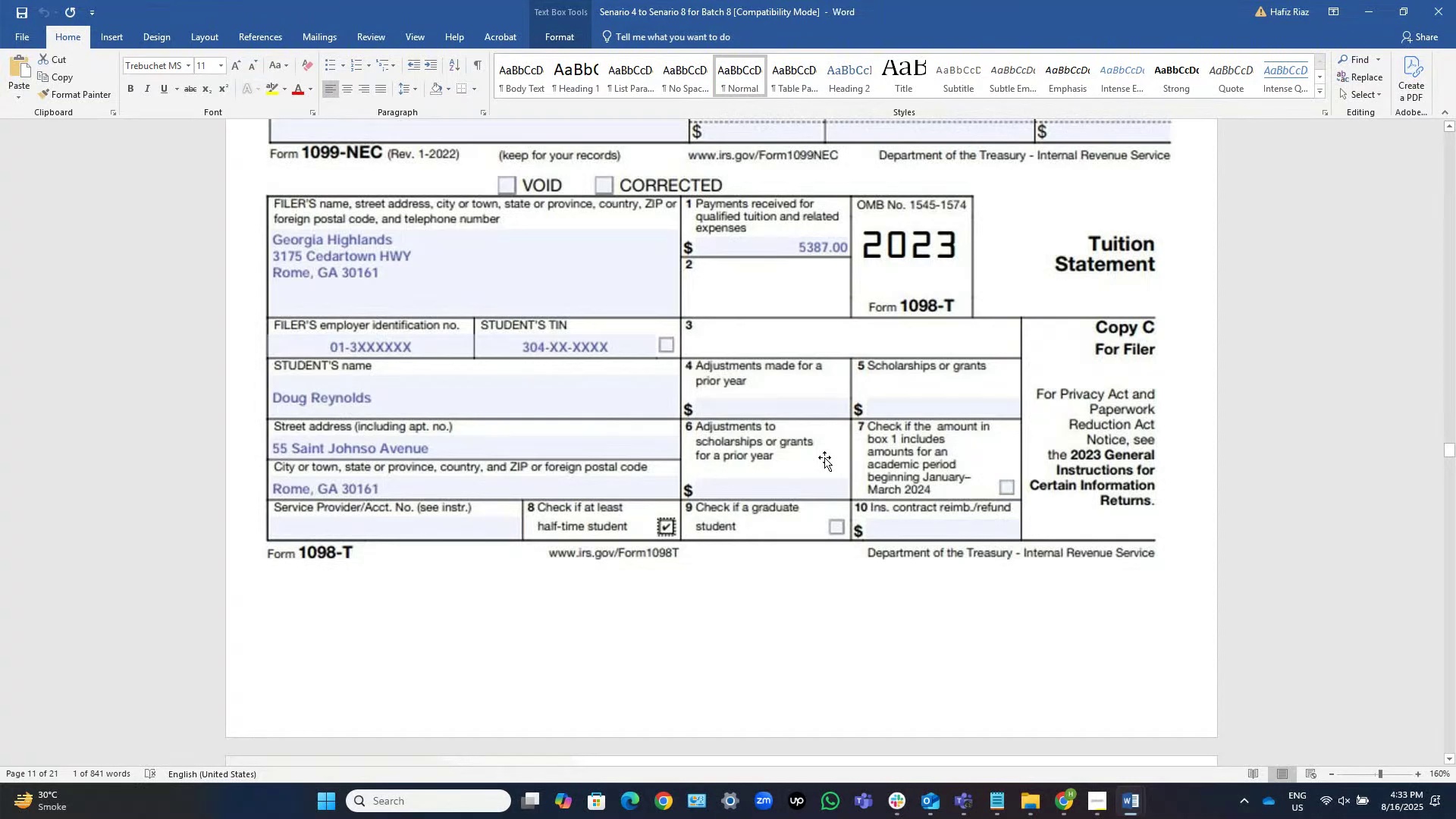 
key(Alt+AltLeft)
 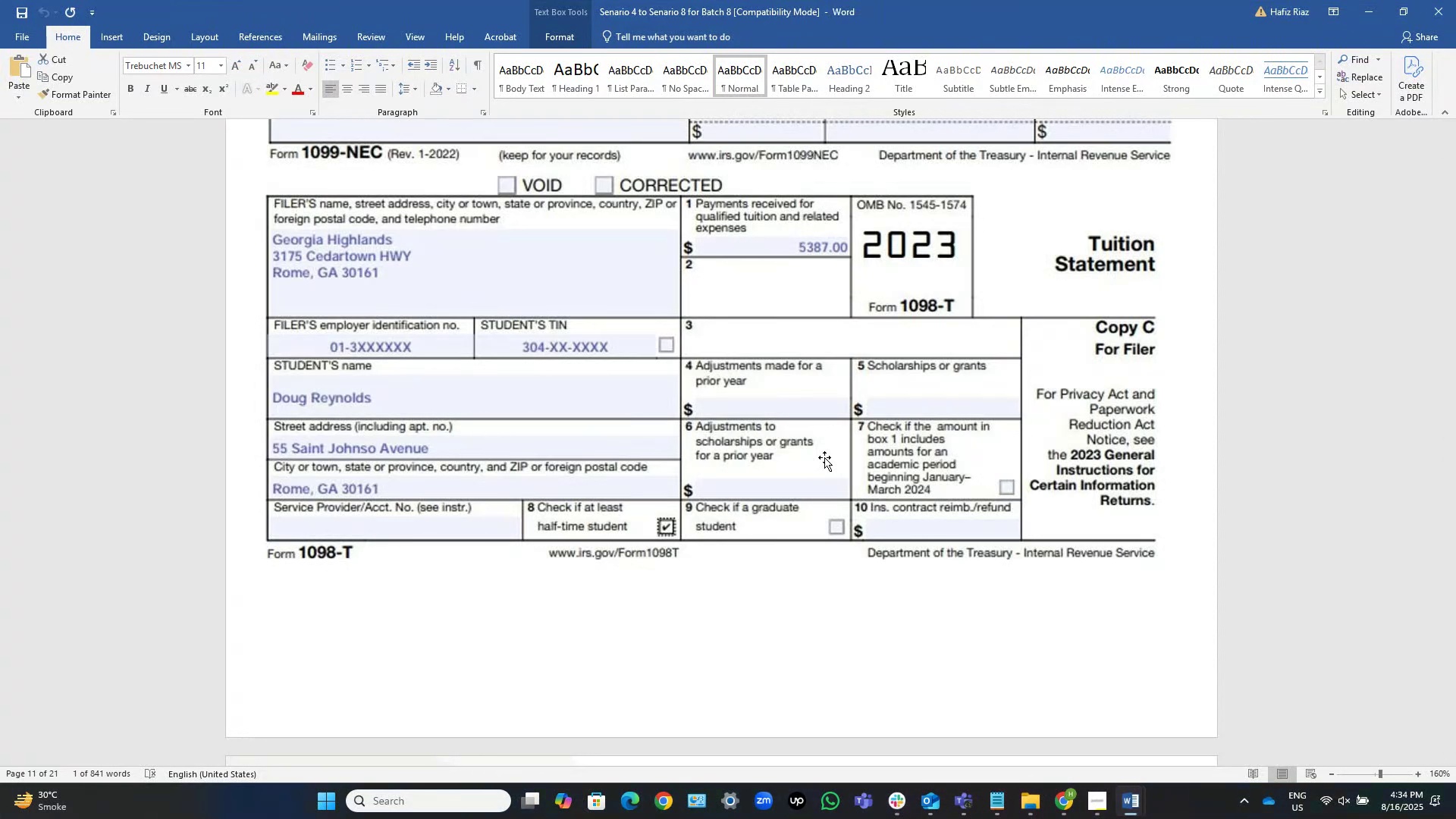 
key(Alt+Tab)
 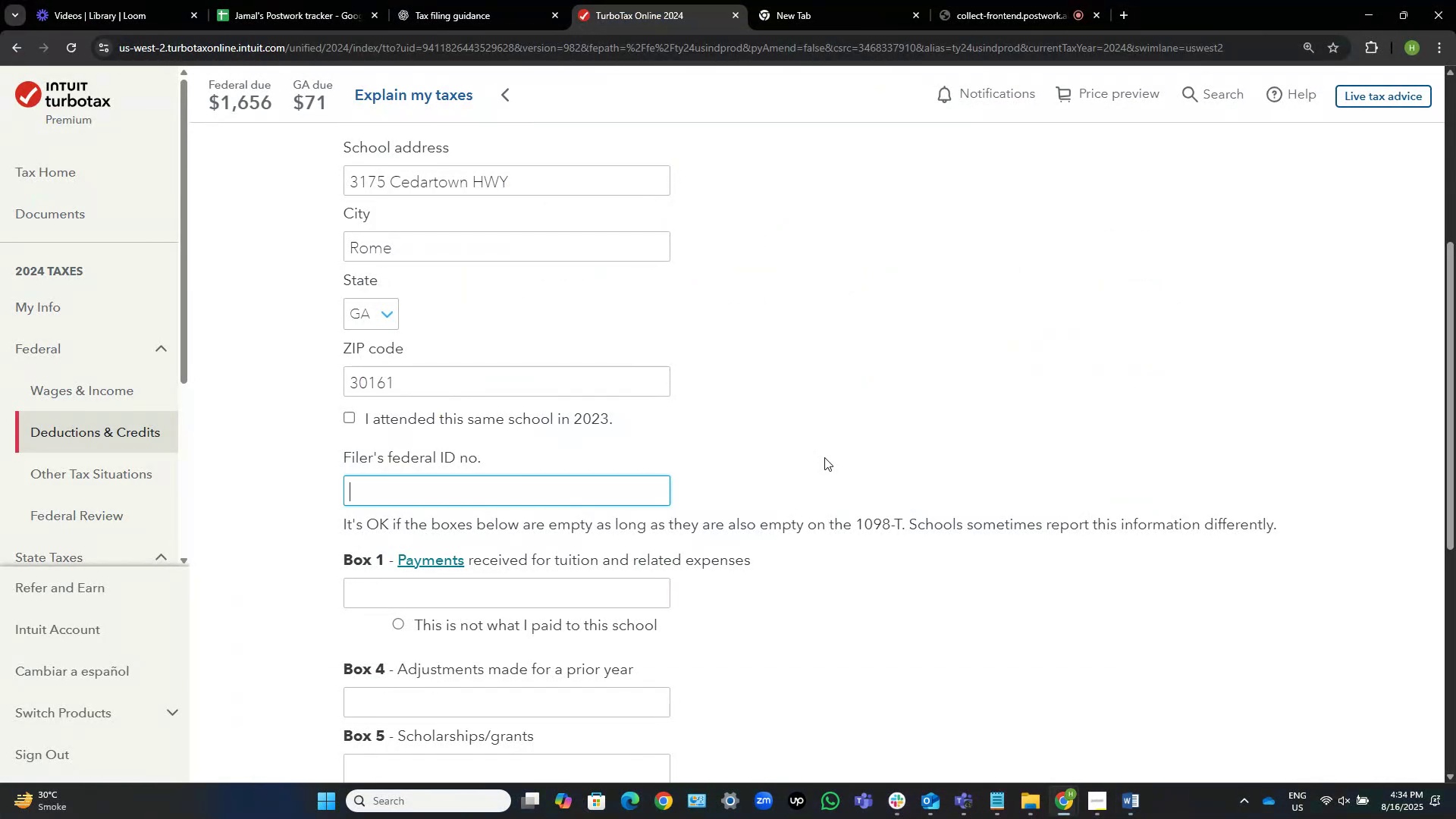 
key(Numpad0)
 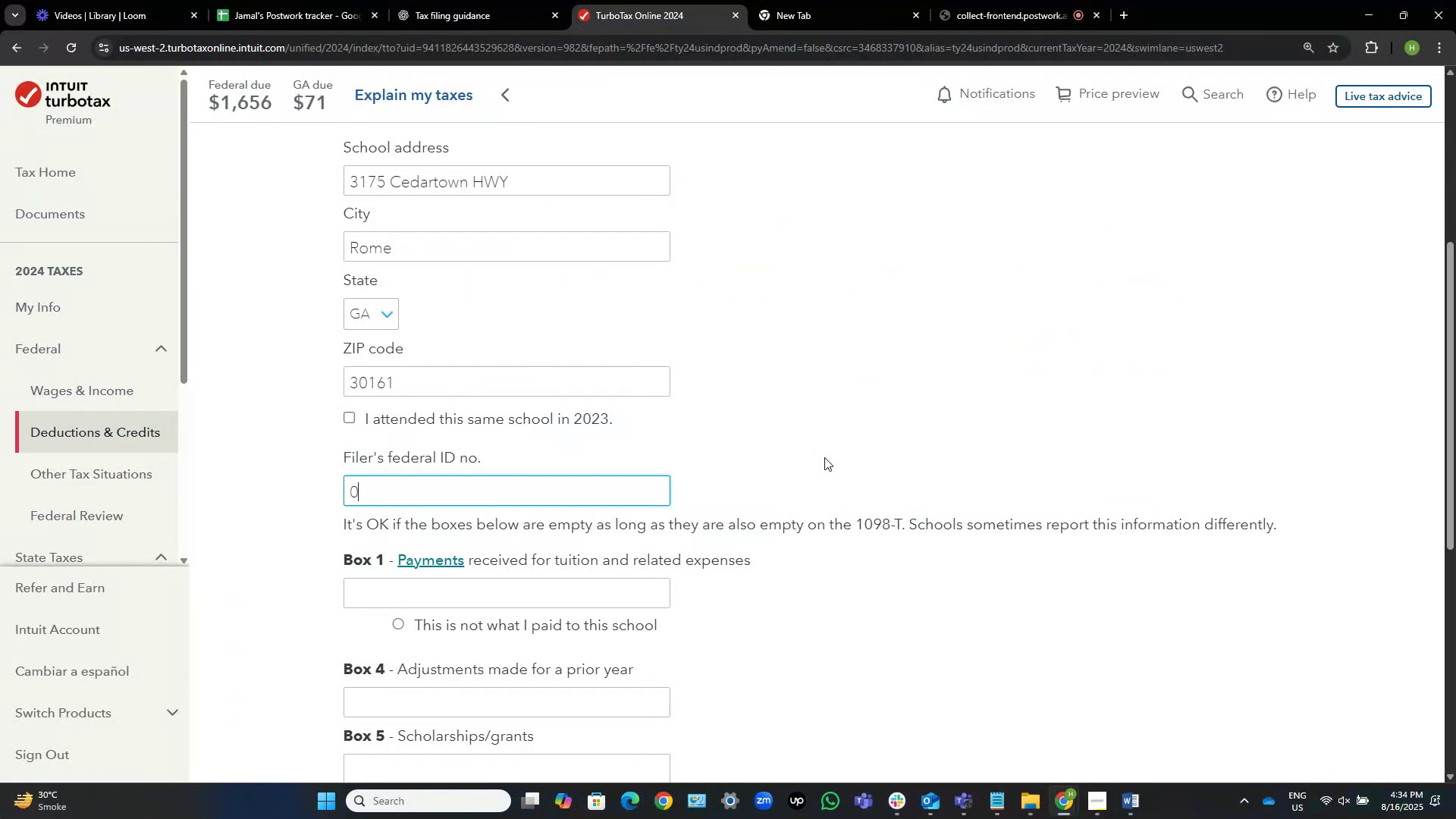 
key(Numpad1)
 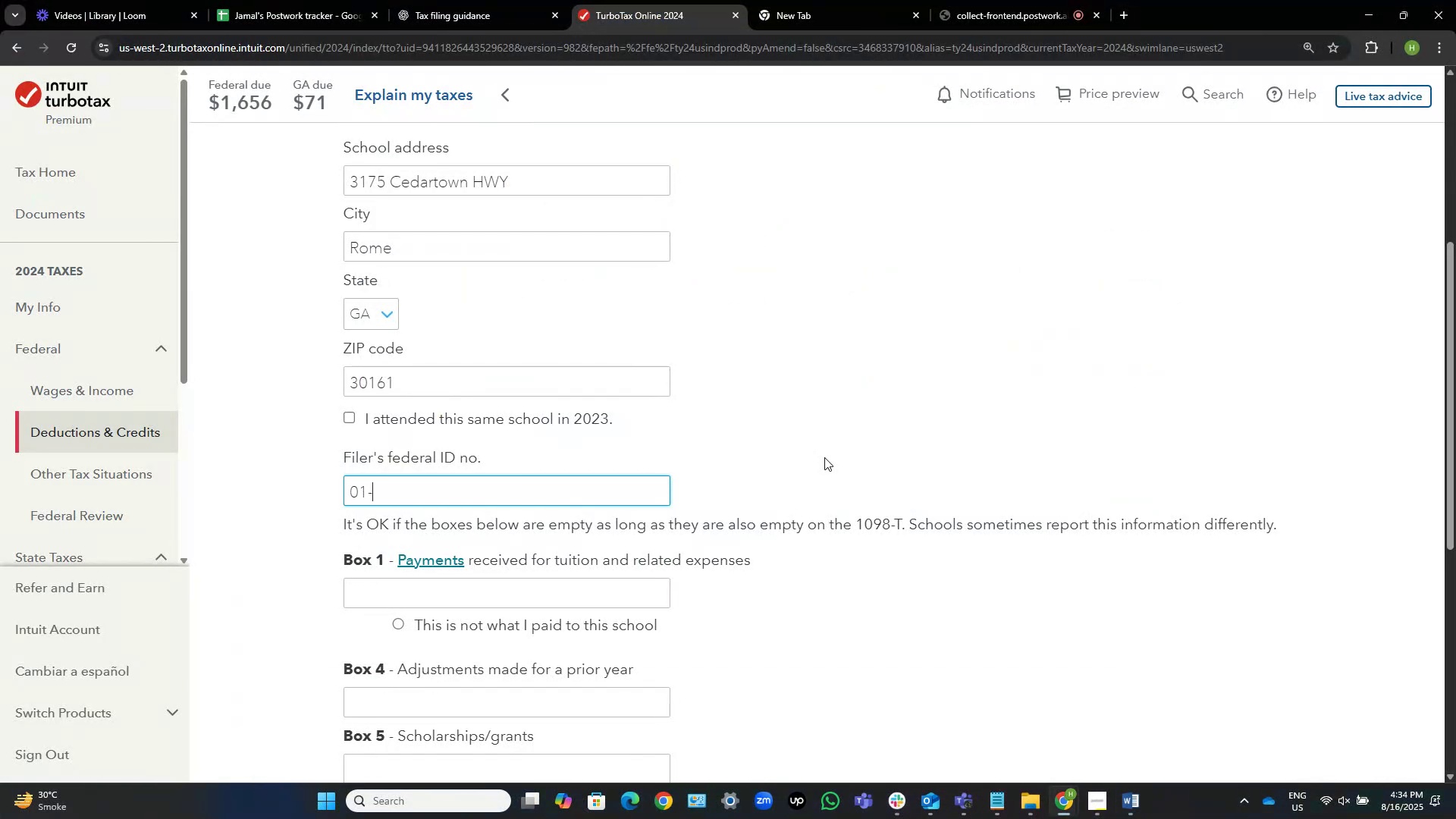 
key(Numpad3)
 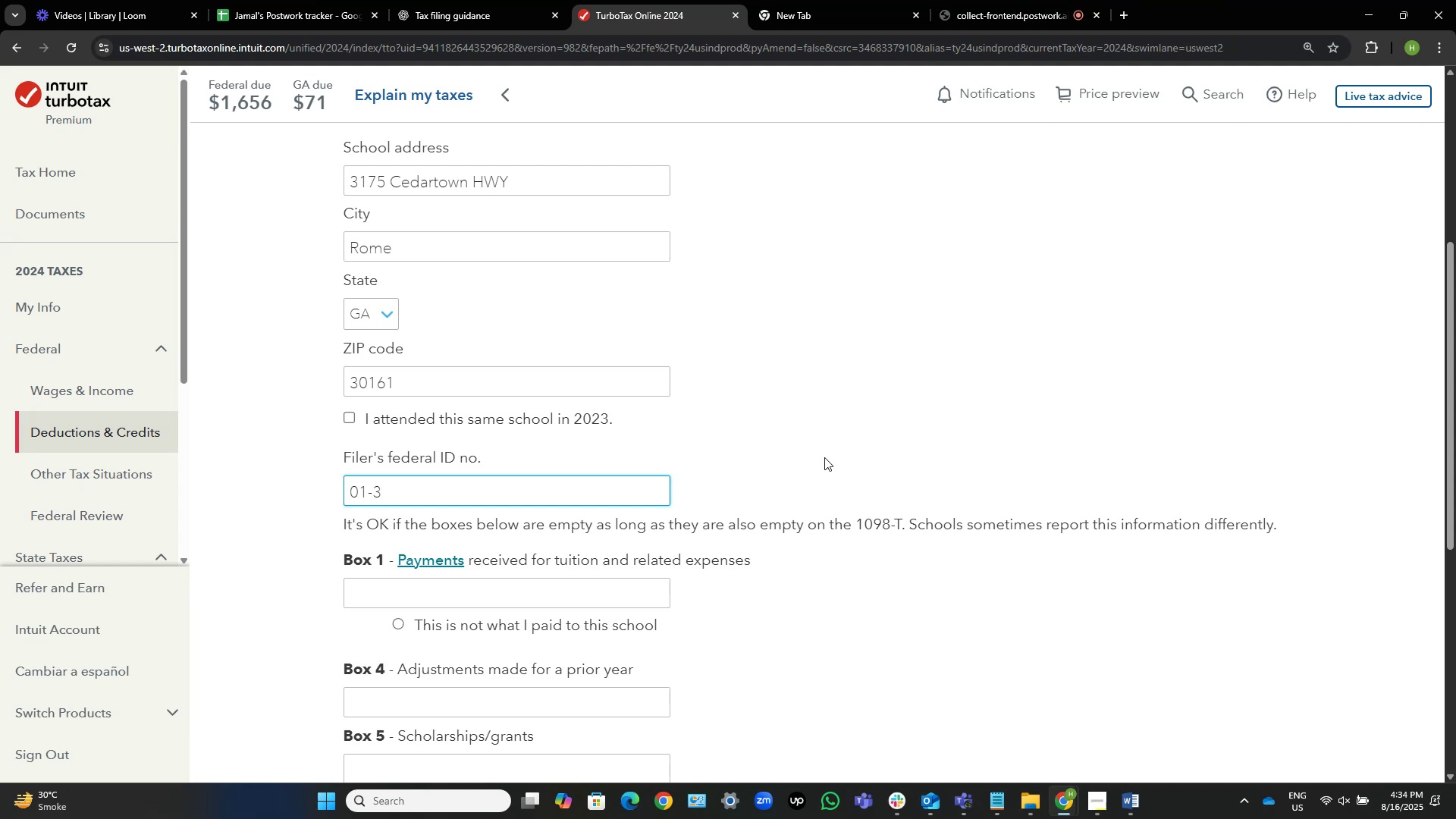 
key(Numpad4)
 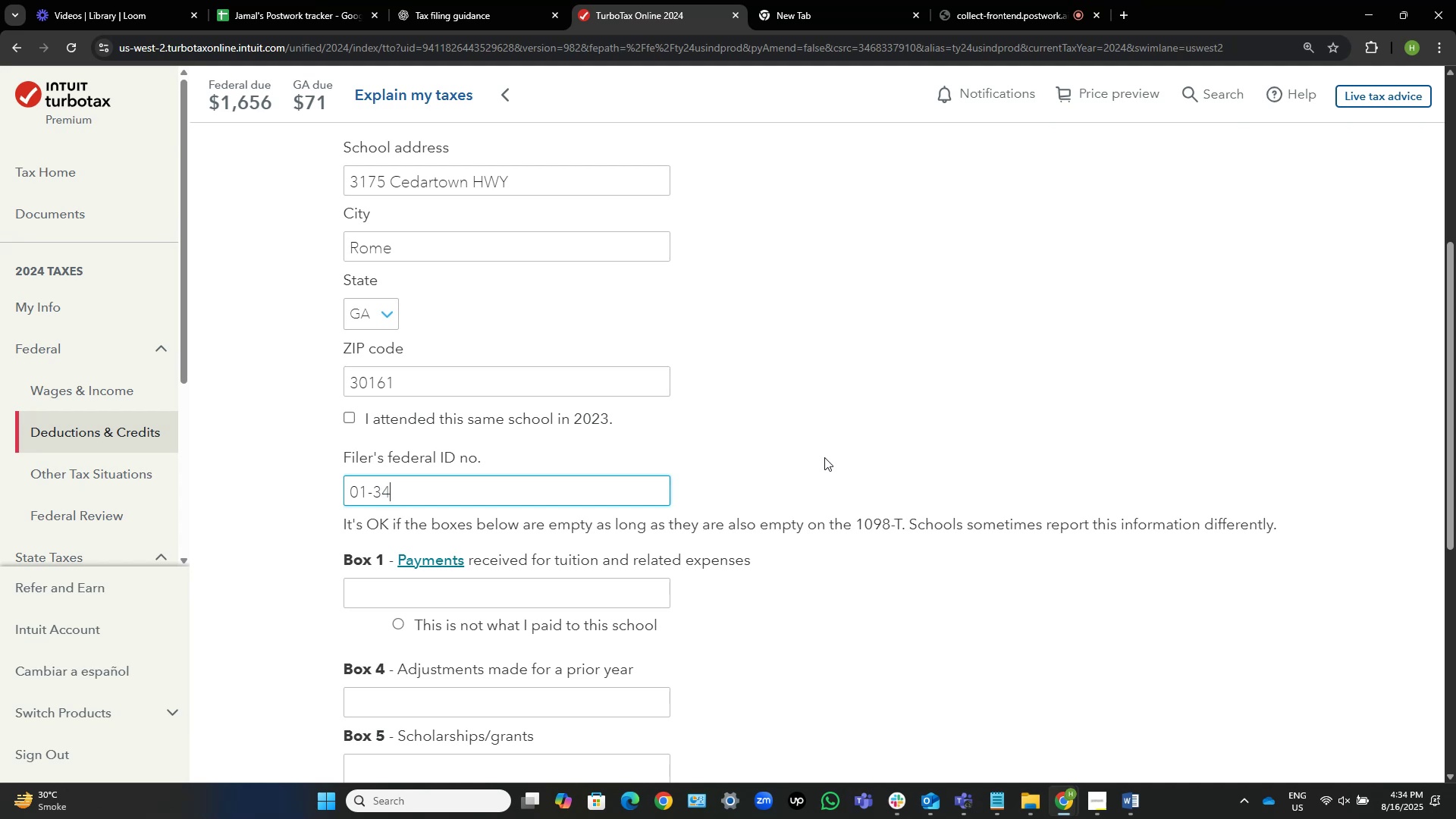 
key(Numpad3)
 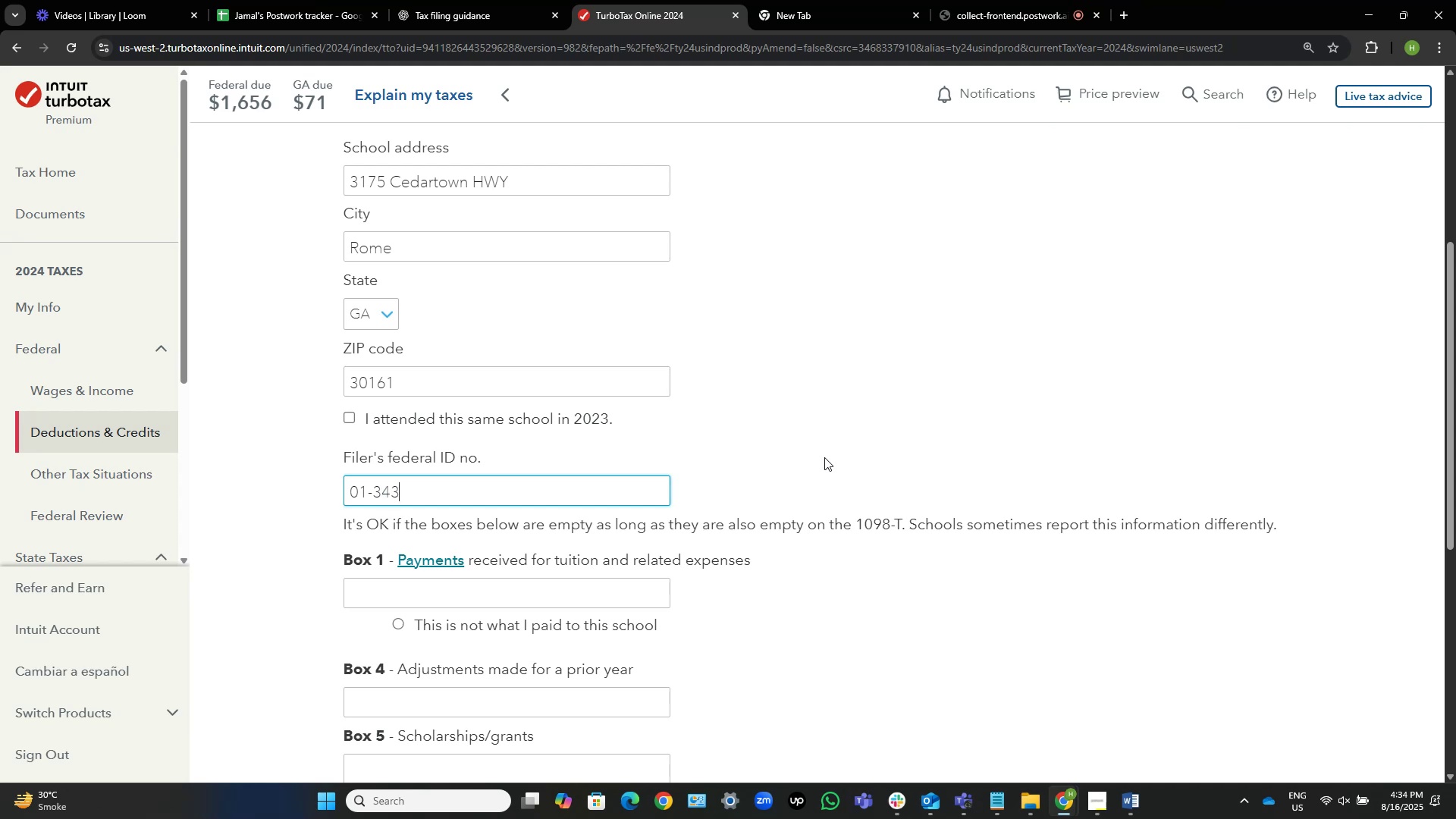 
key(Numpad2)
 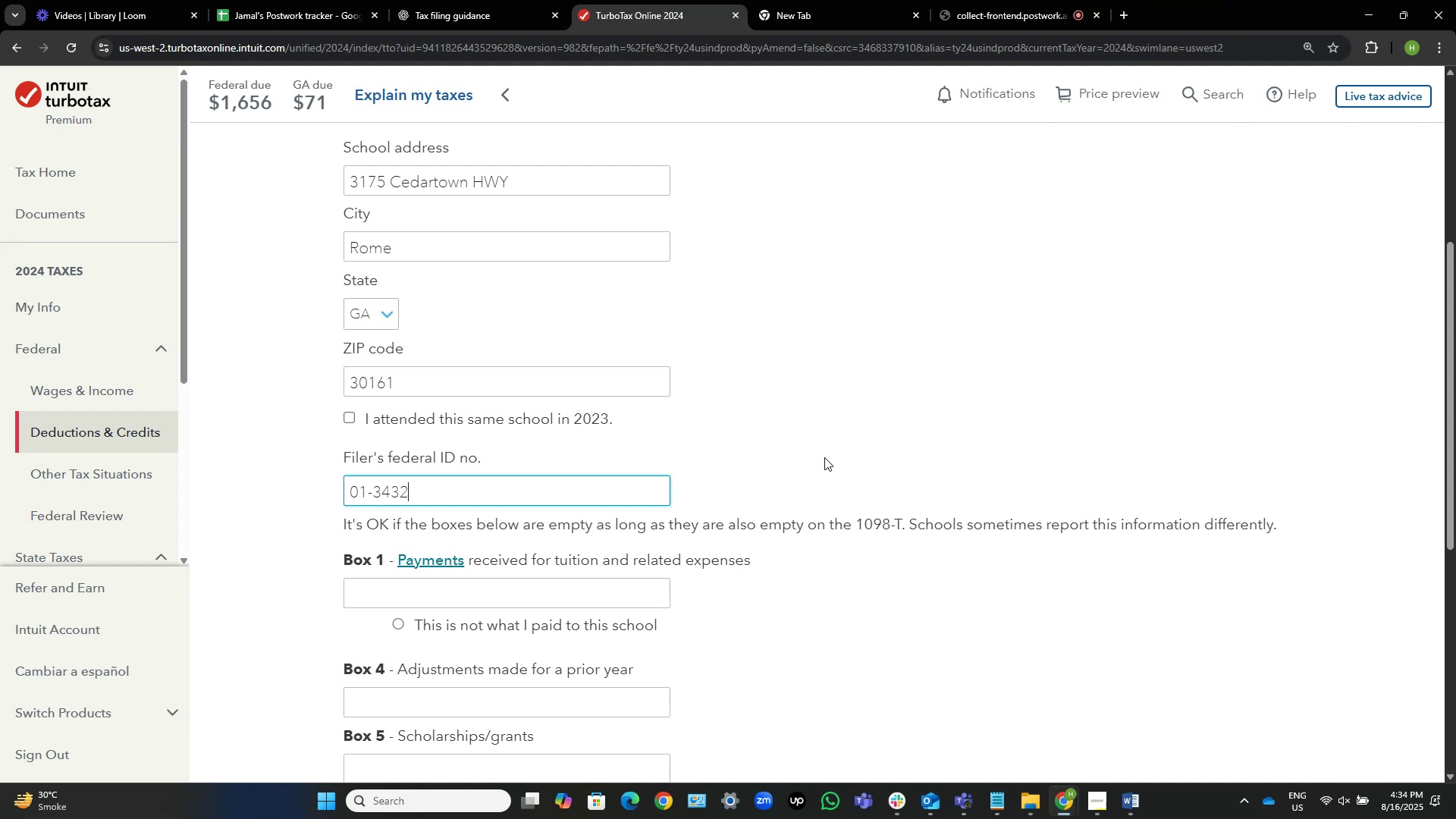 
key(Numpad9)
 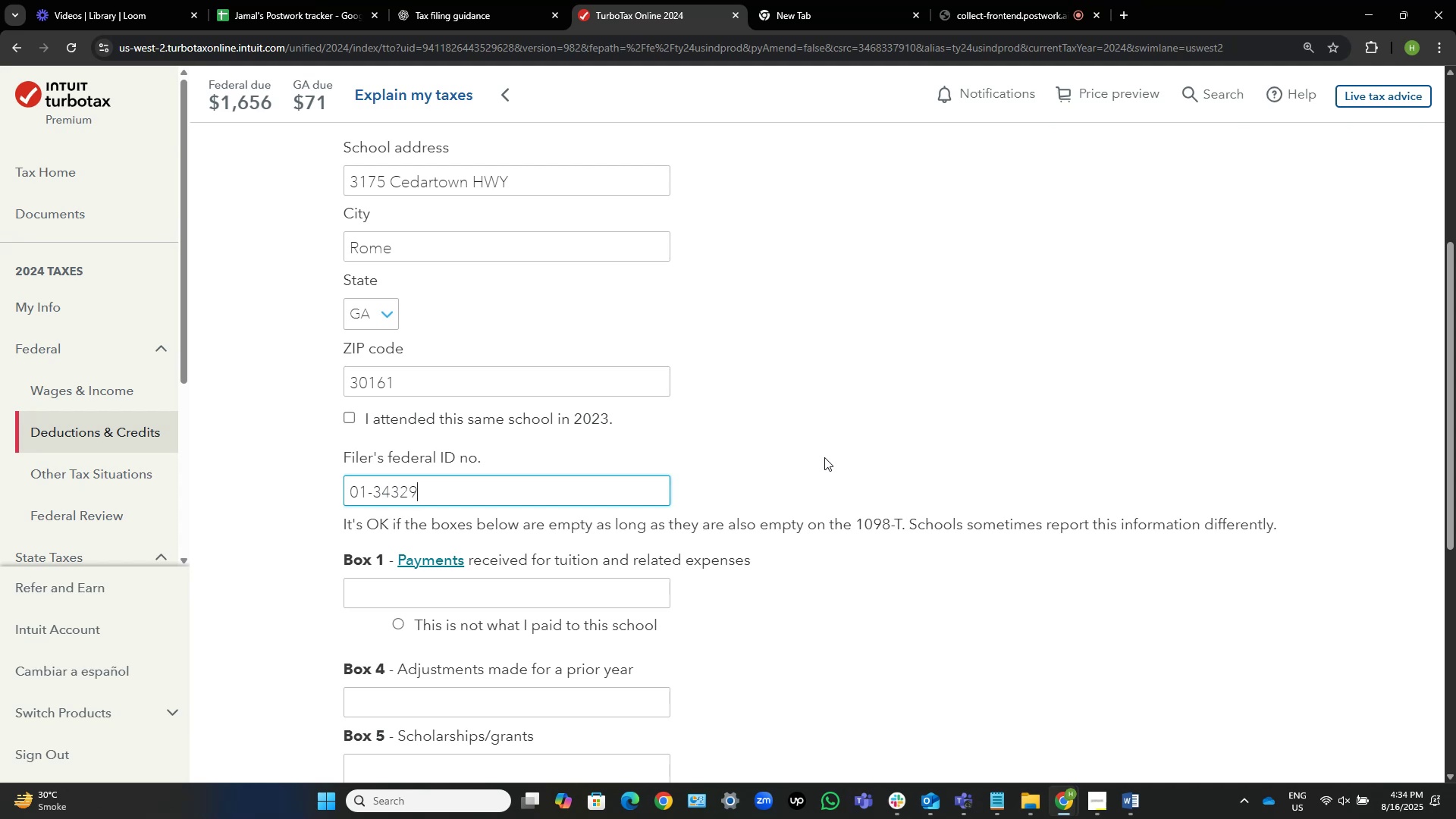 
key(Numpad7)
 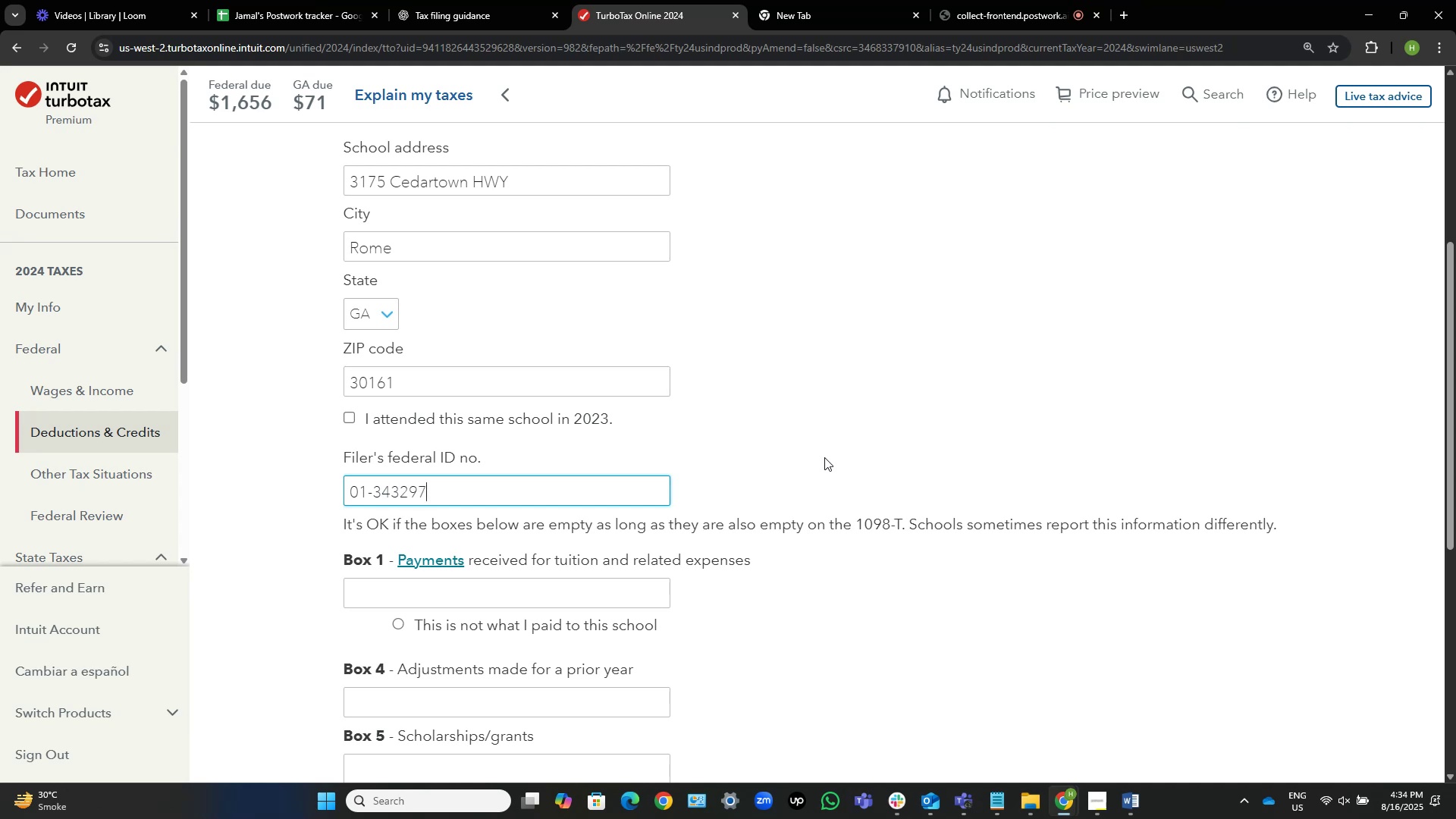 
key(Numpad8)
 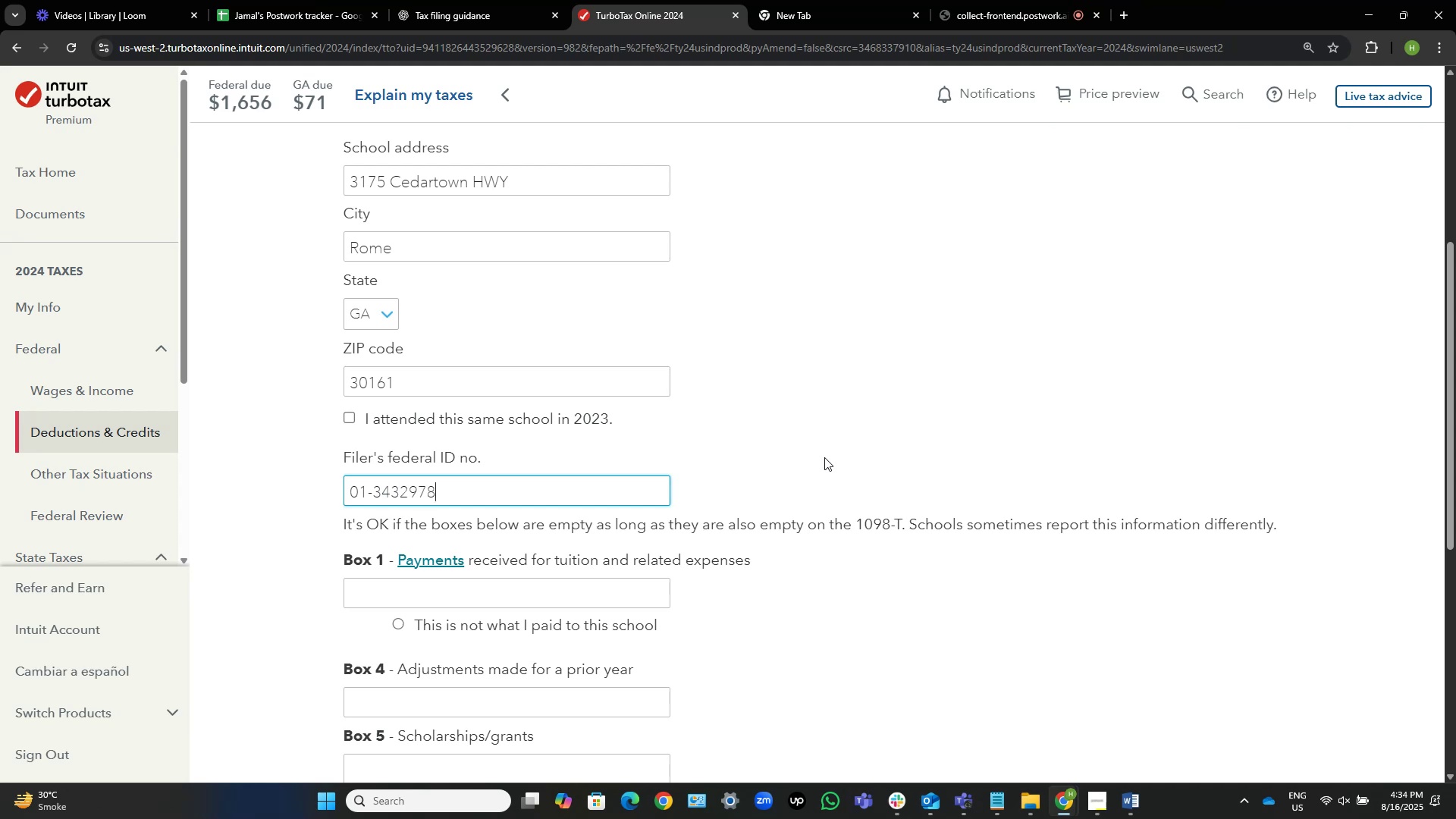 
key(Numpad5)
 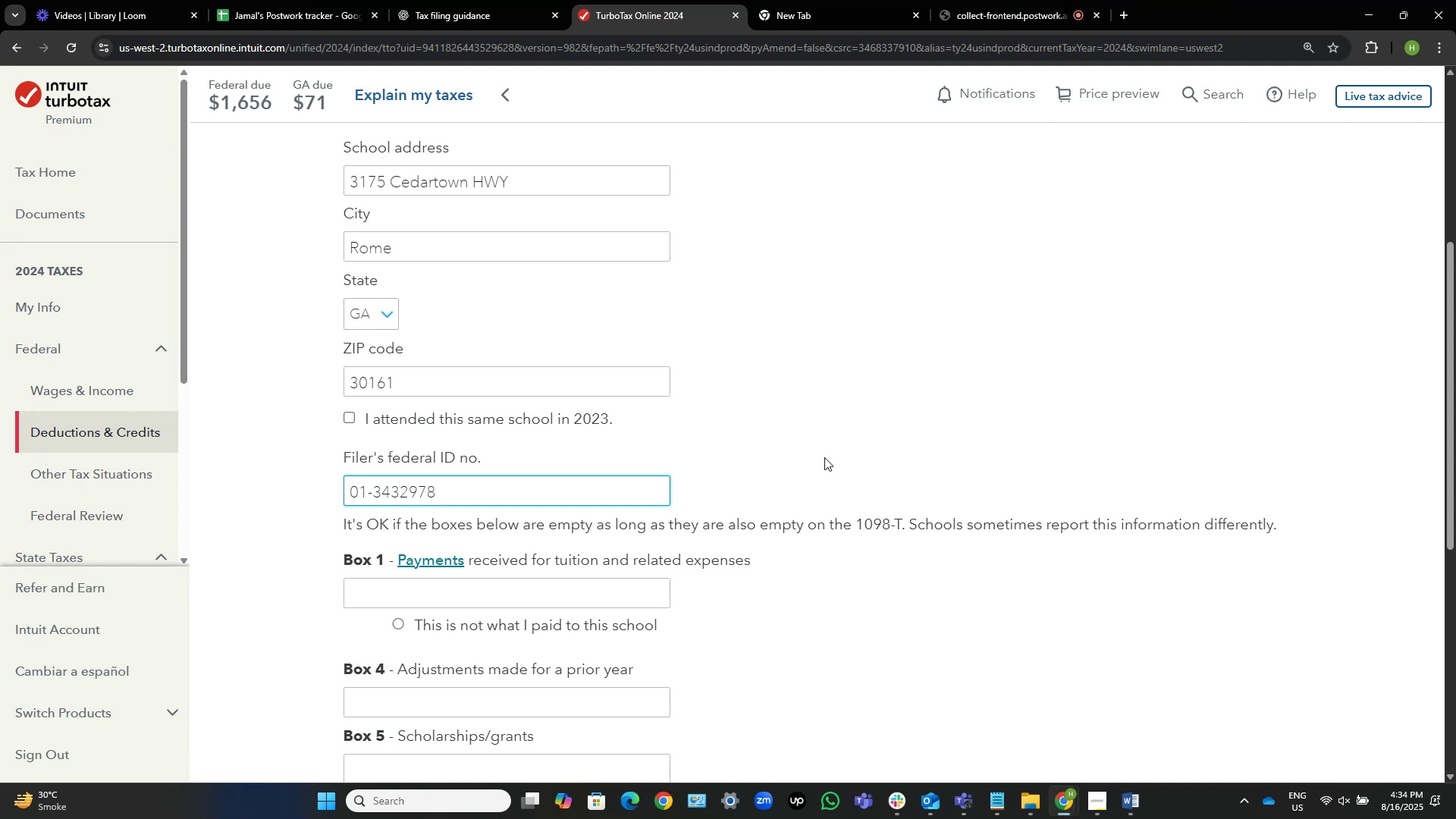 
key(Control+Shift+ArrowUp)
 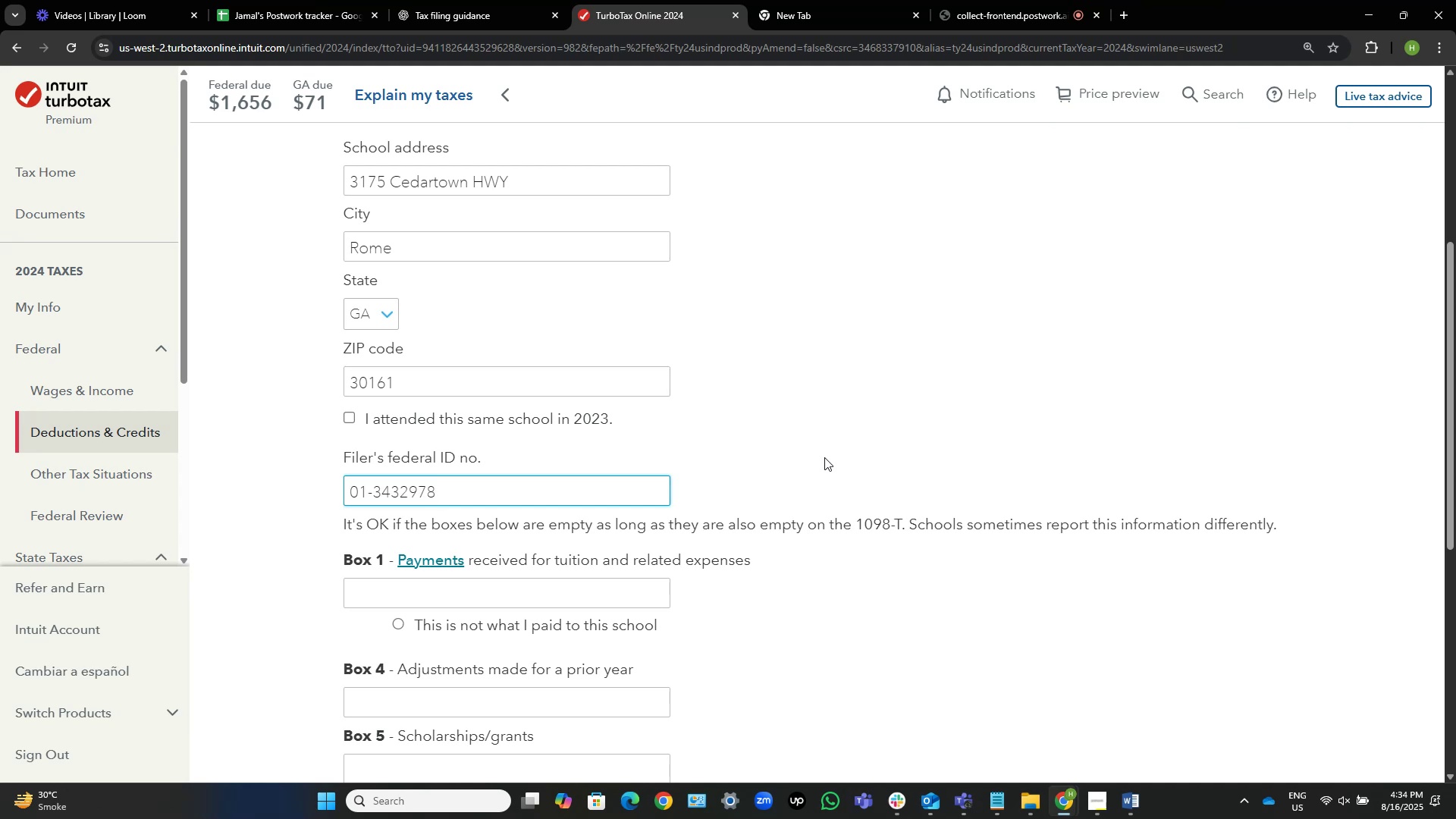 
key(Control+Shift+ArrowUp)
 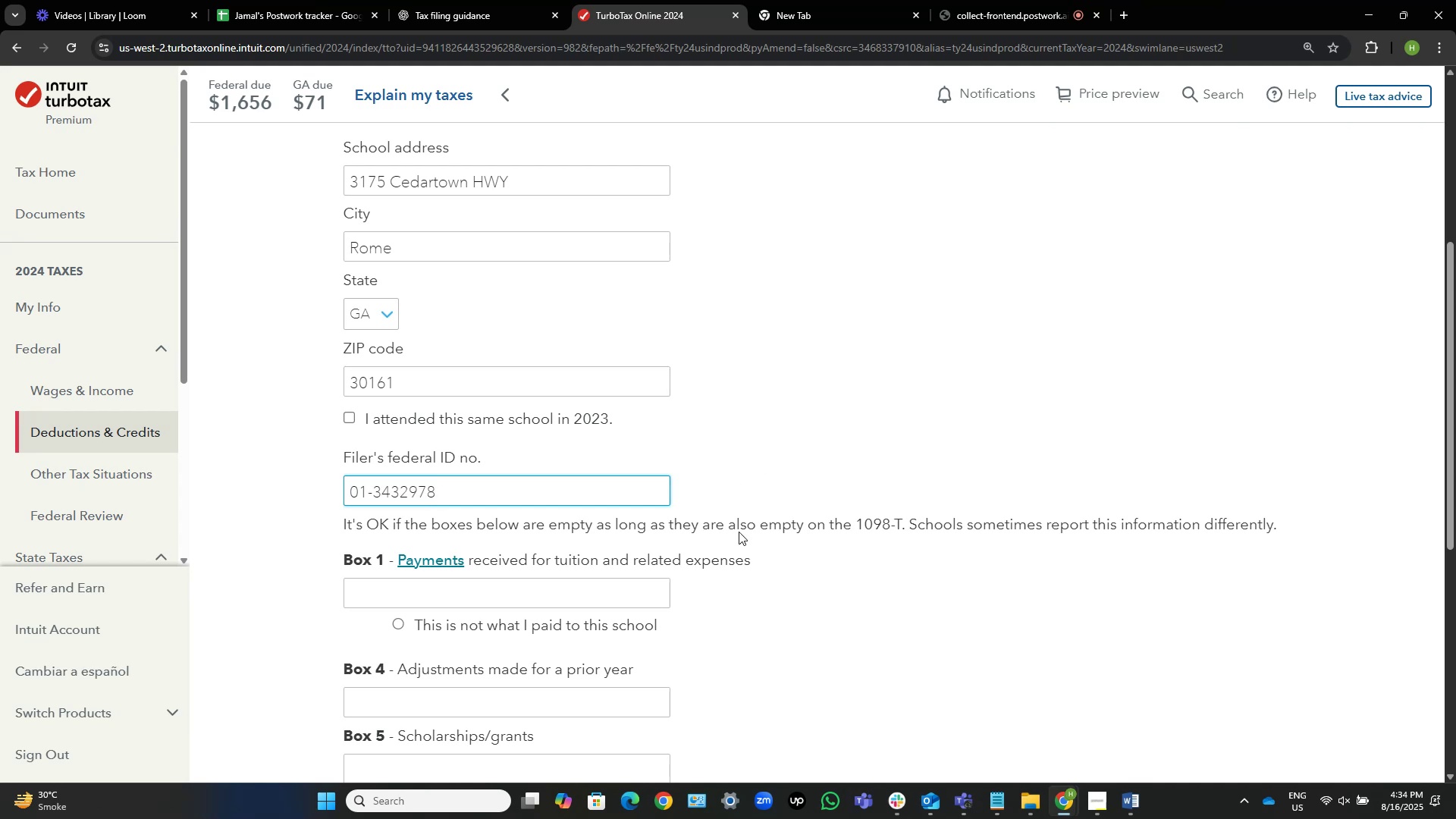 
left_click_drag(start_coordinate=[491, 489], to_coordinate=[202, 485])
 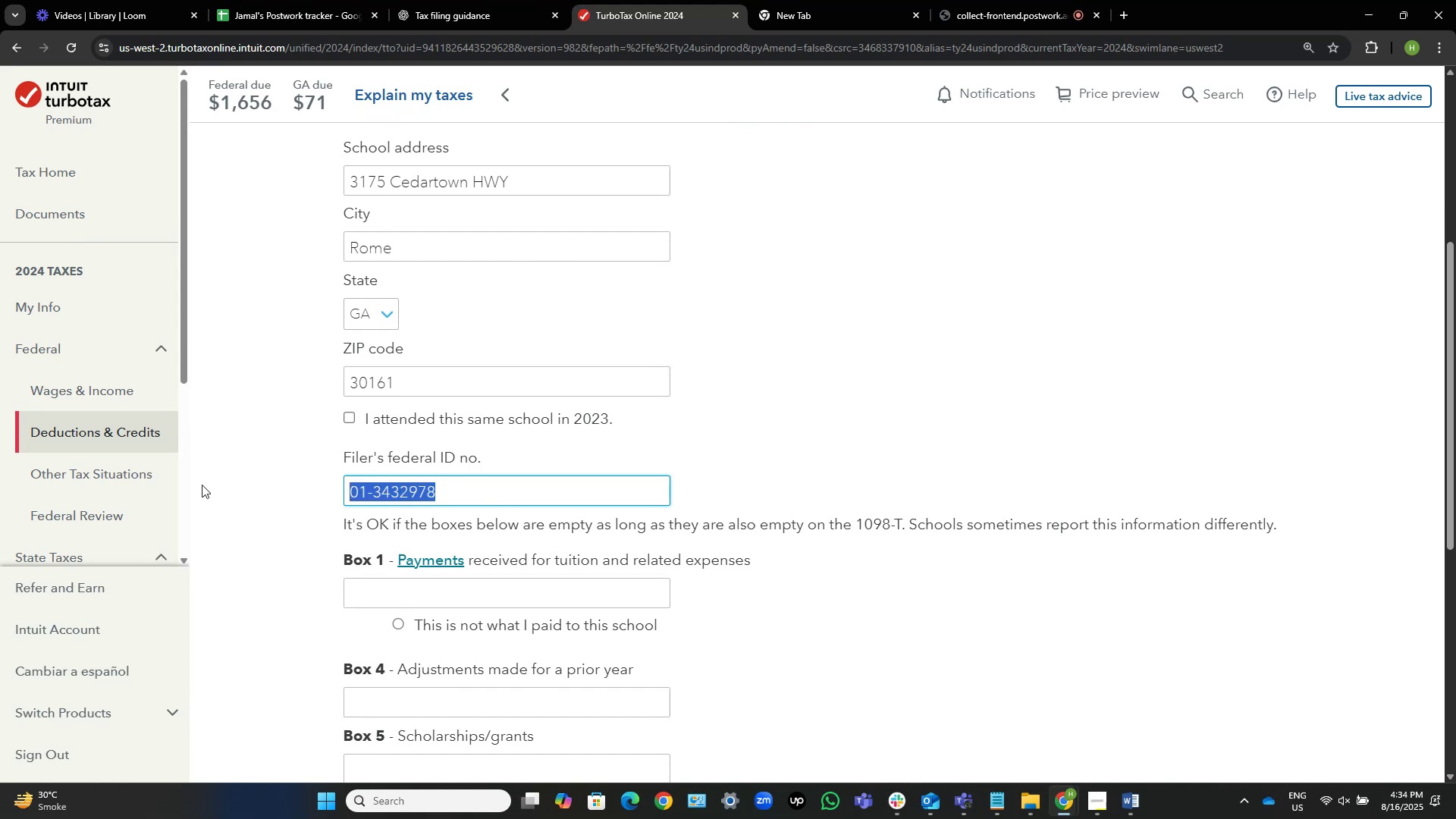 
key(Control+C)
 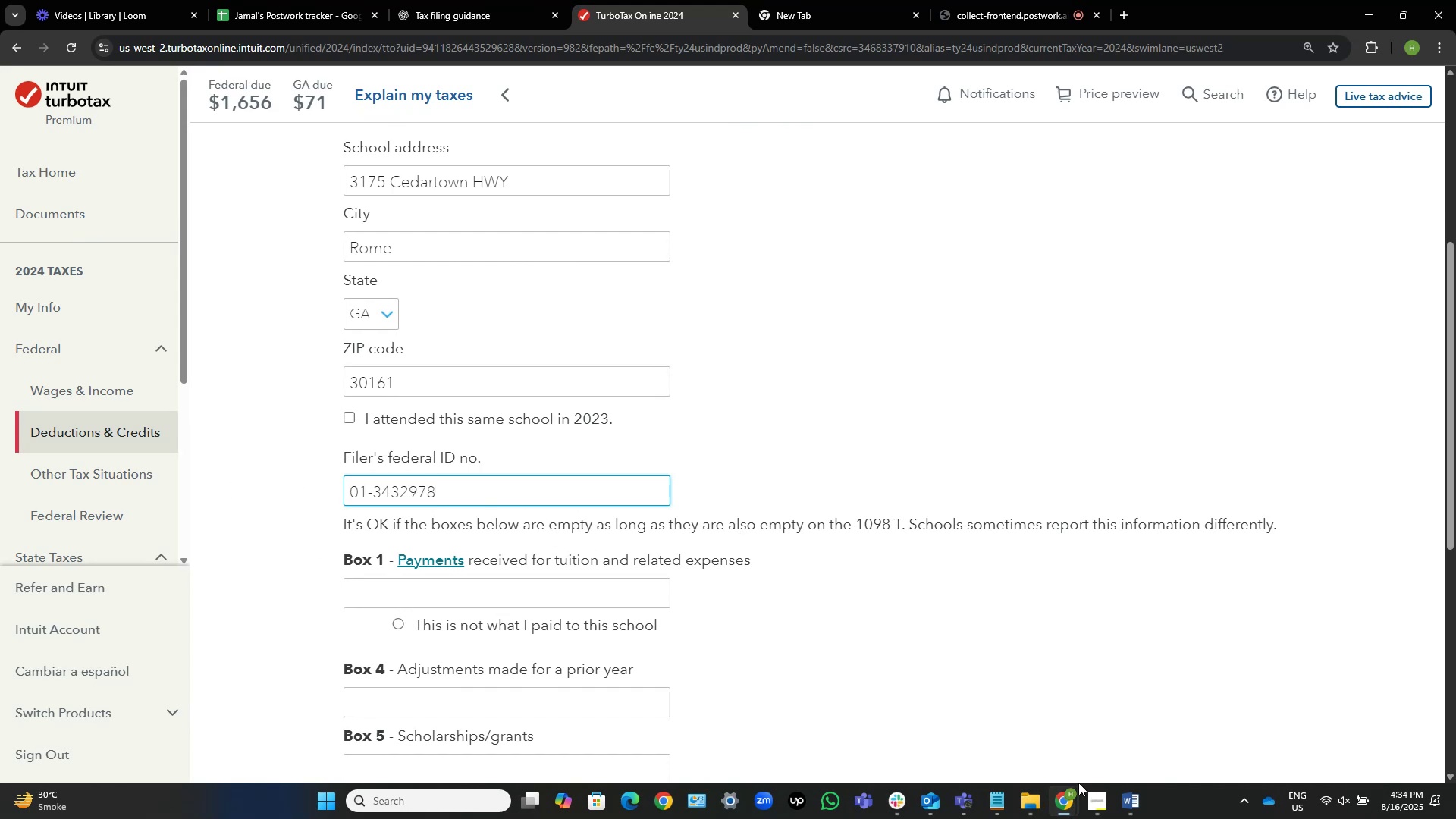 
left_click([1143, 814])
 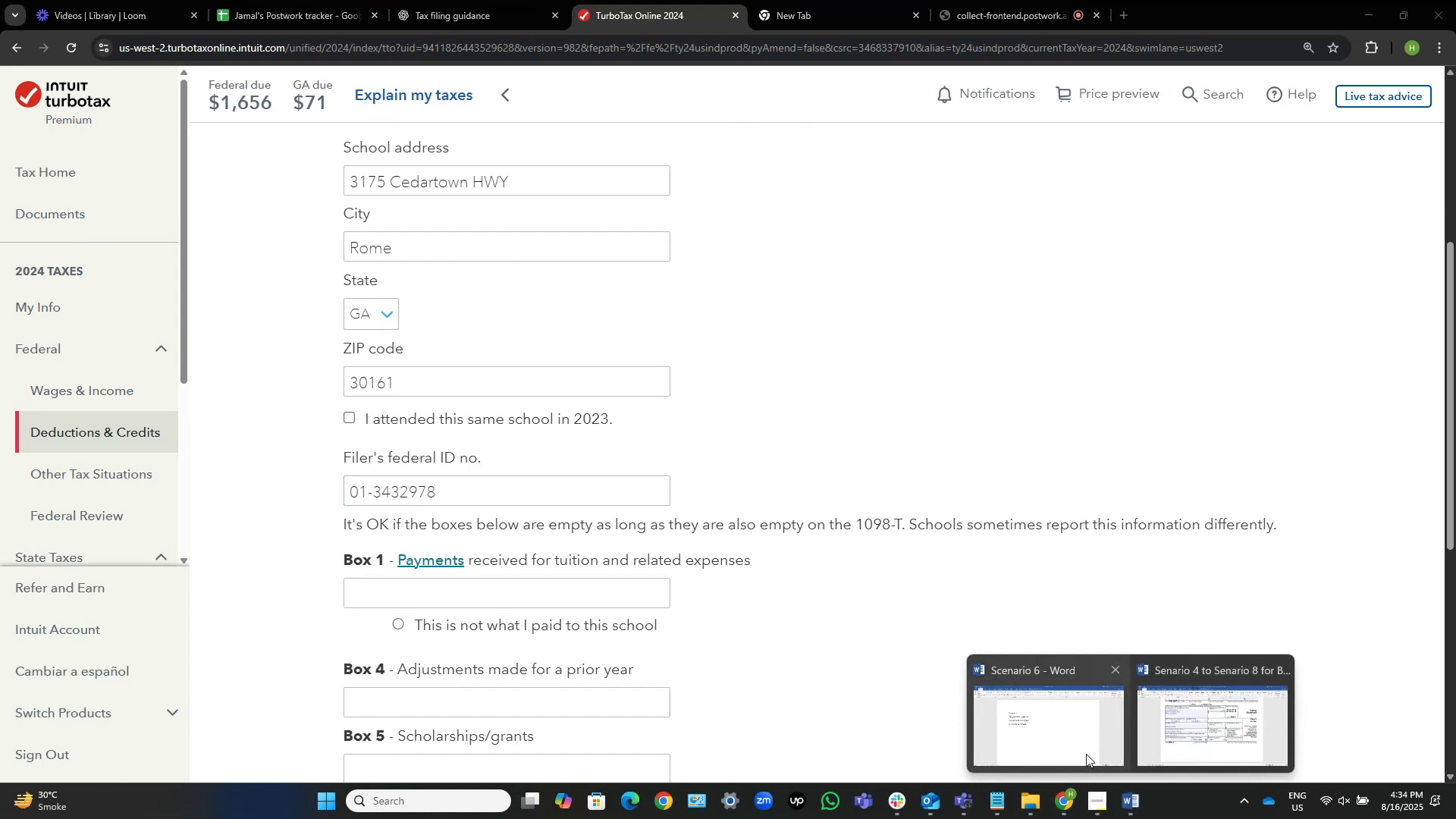 
left_click([1084, 753])
 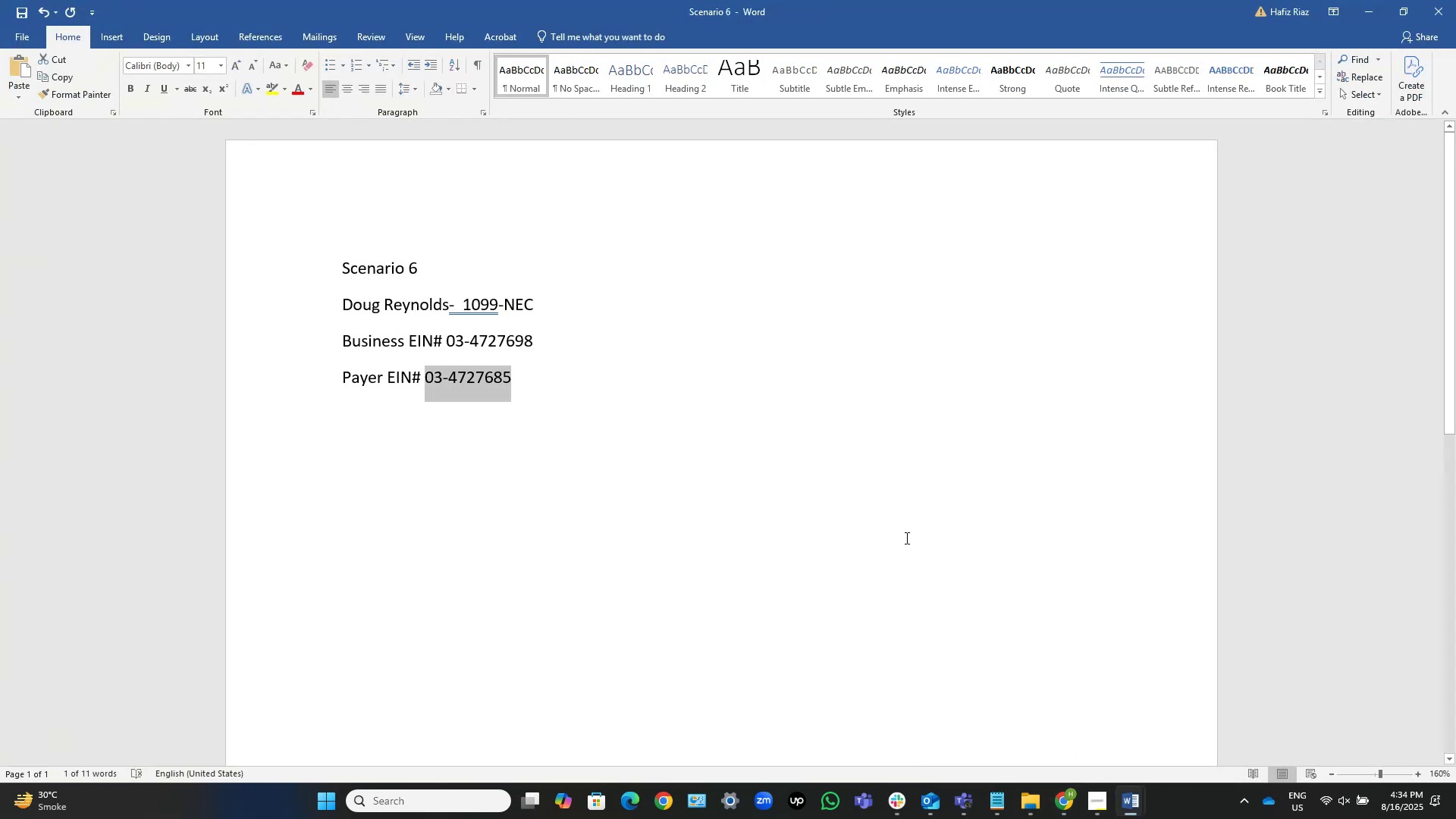 
key(ArrowRight)
 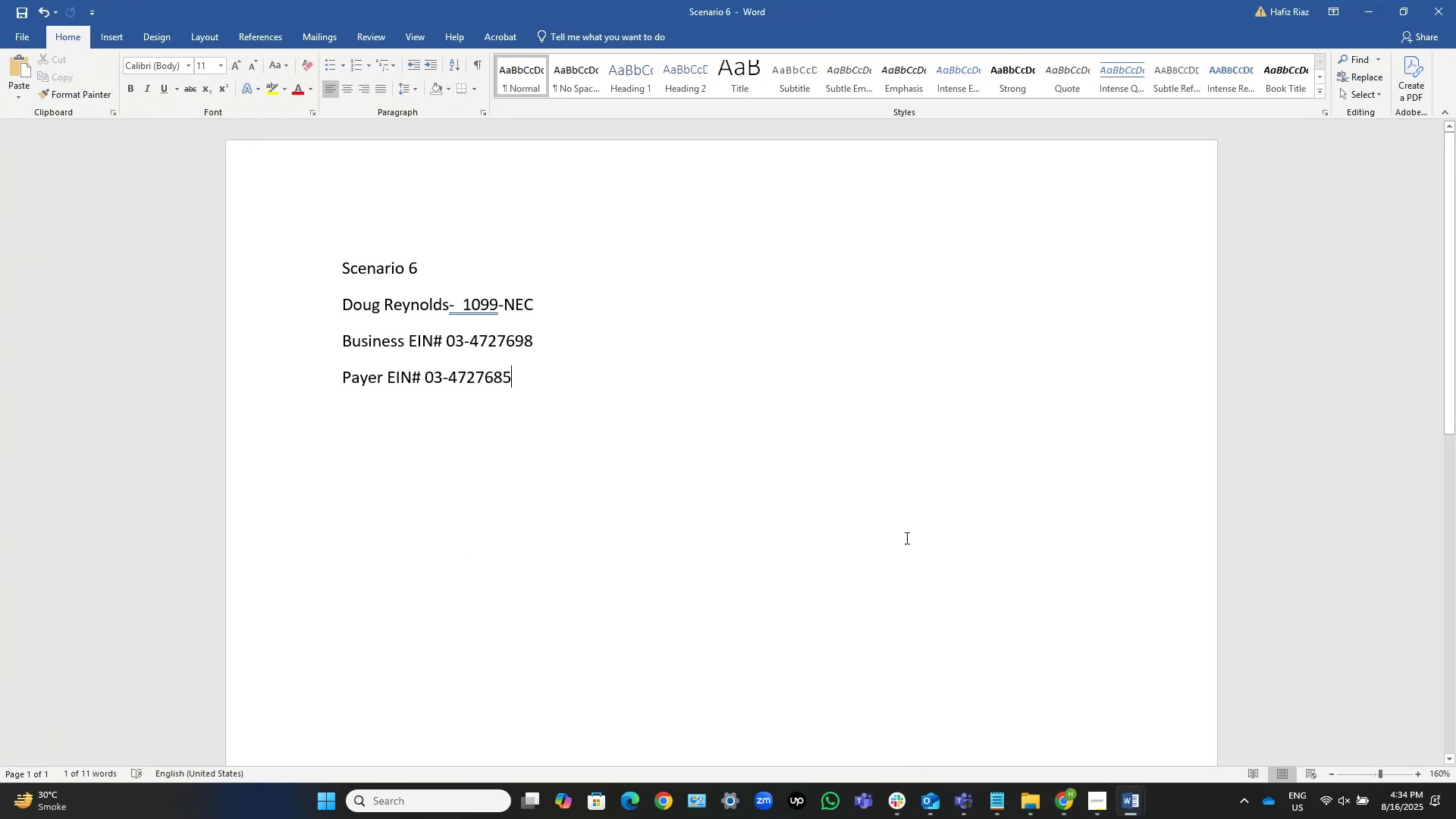 
key(NumpadEnter)
 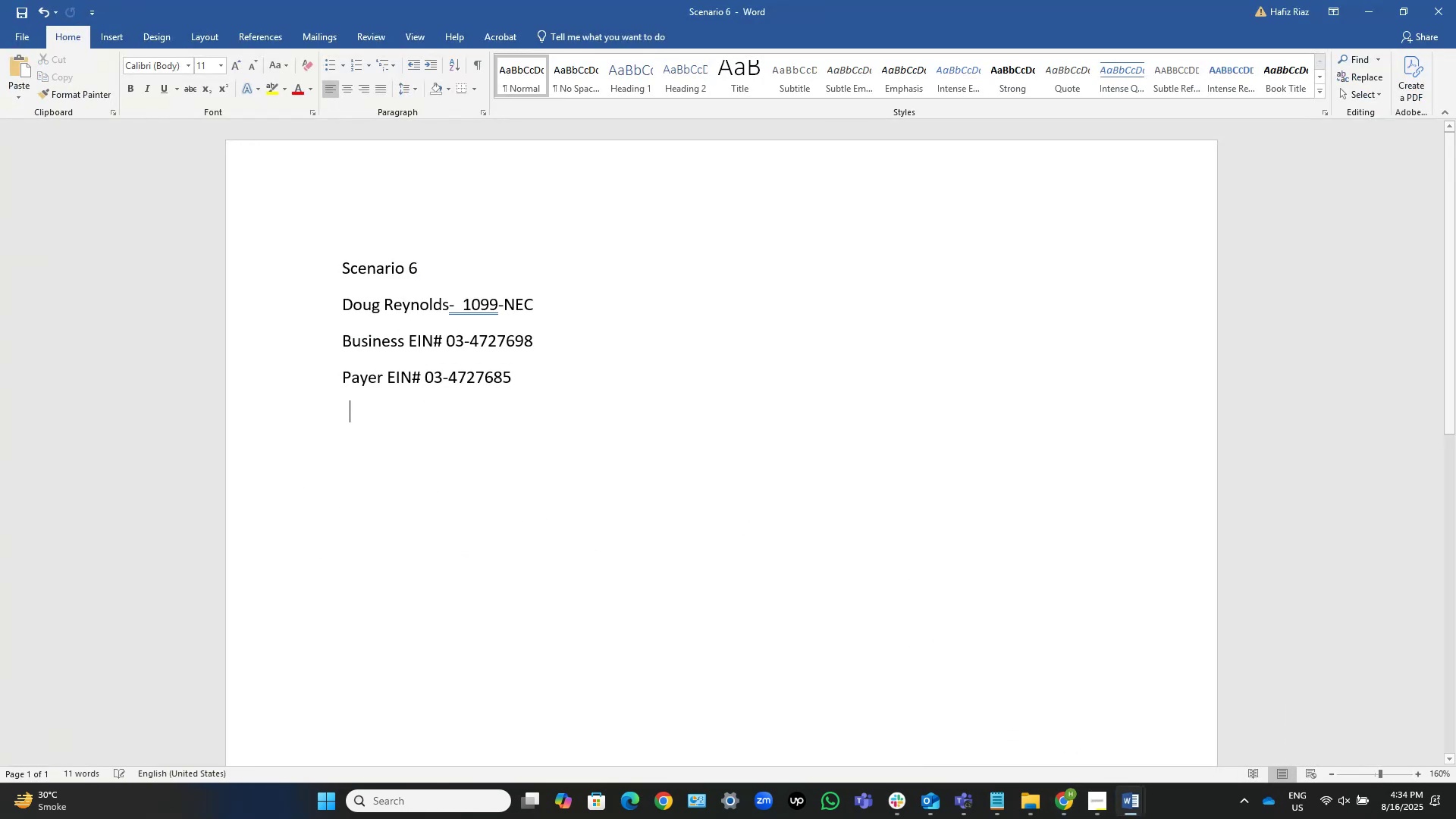 
key(Control+V)
 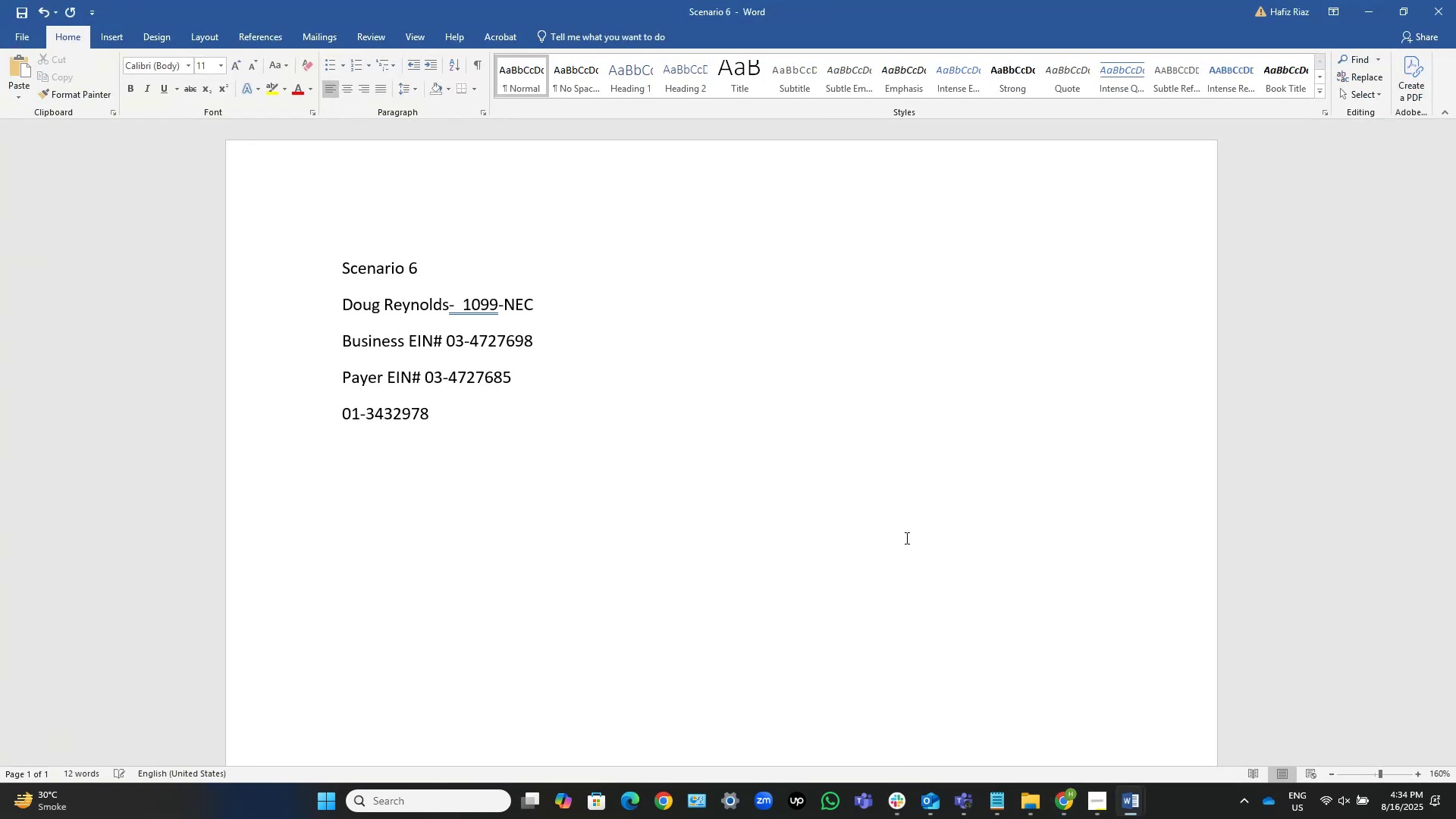 
key(Alt+AltLeft)
 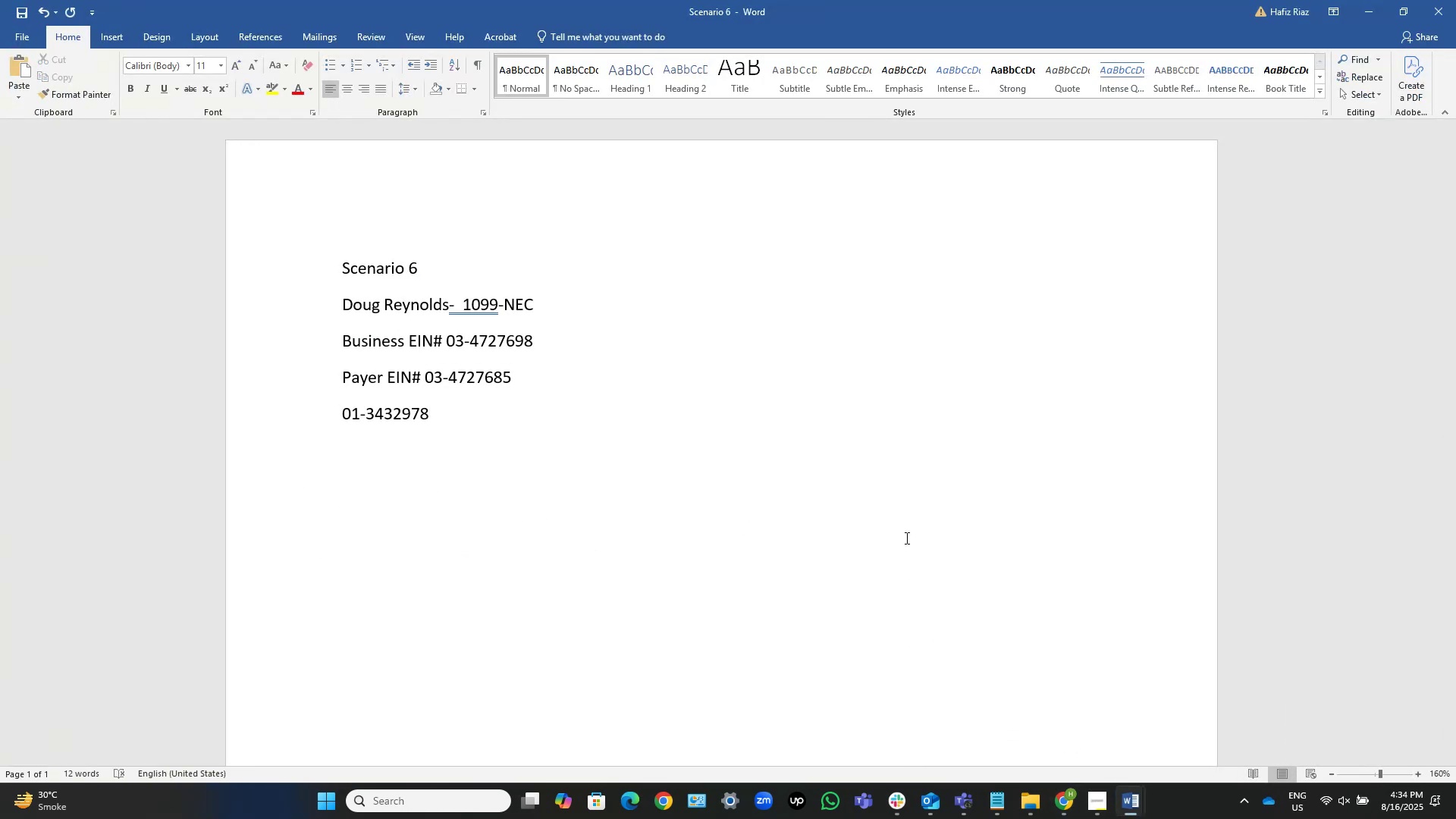 
key(Alt+Tab)
 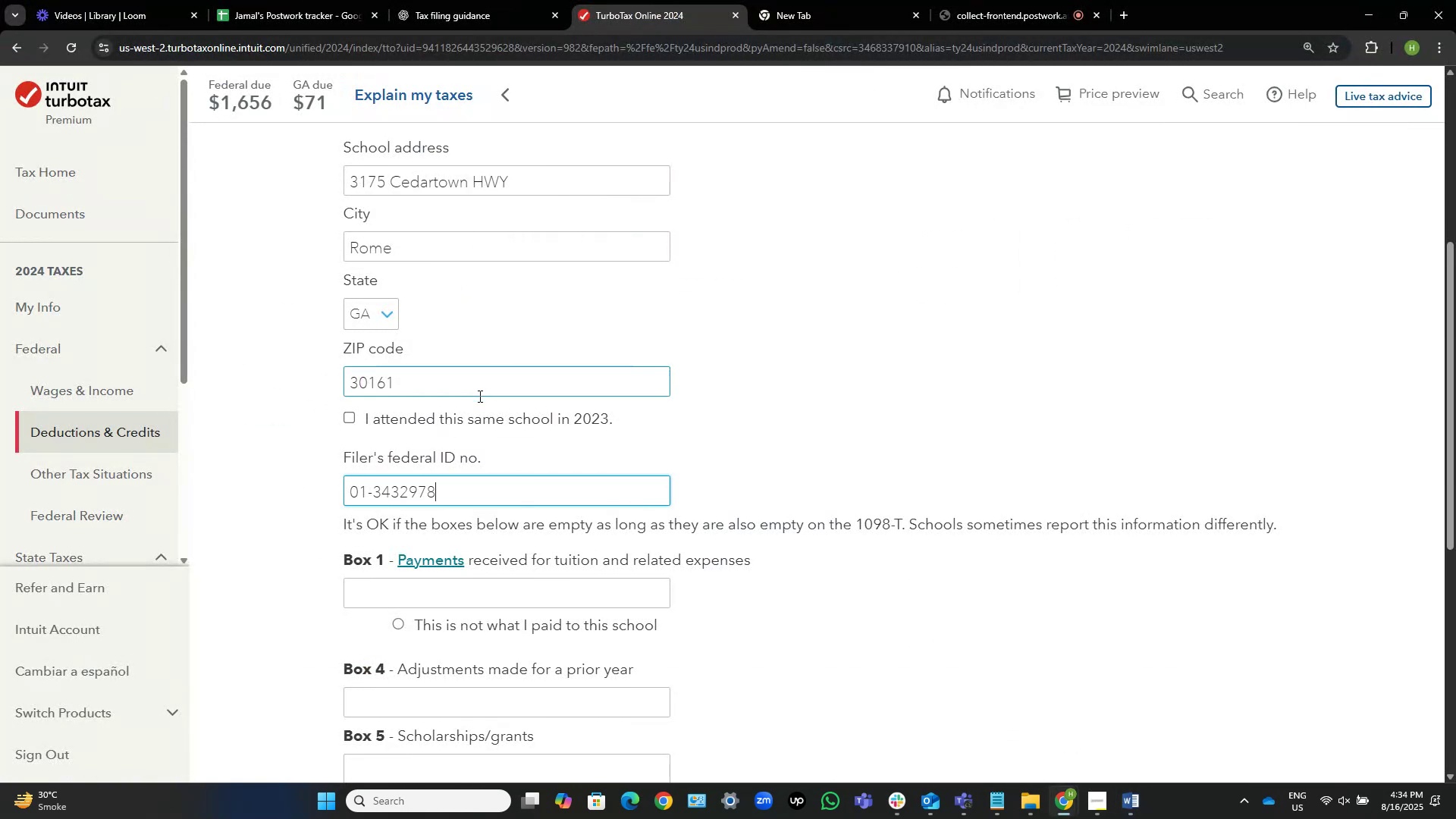 
left_click_drag(start_coordinate=[485, 460], to_coordinate=[345, 460])
 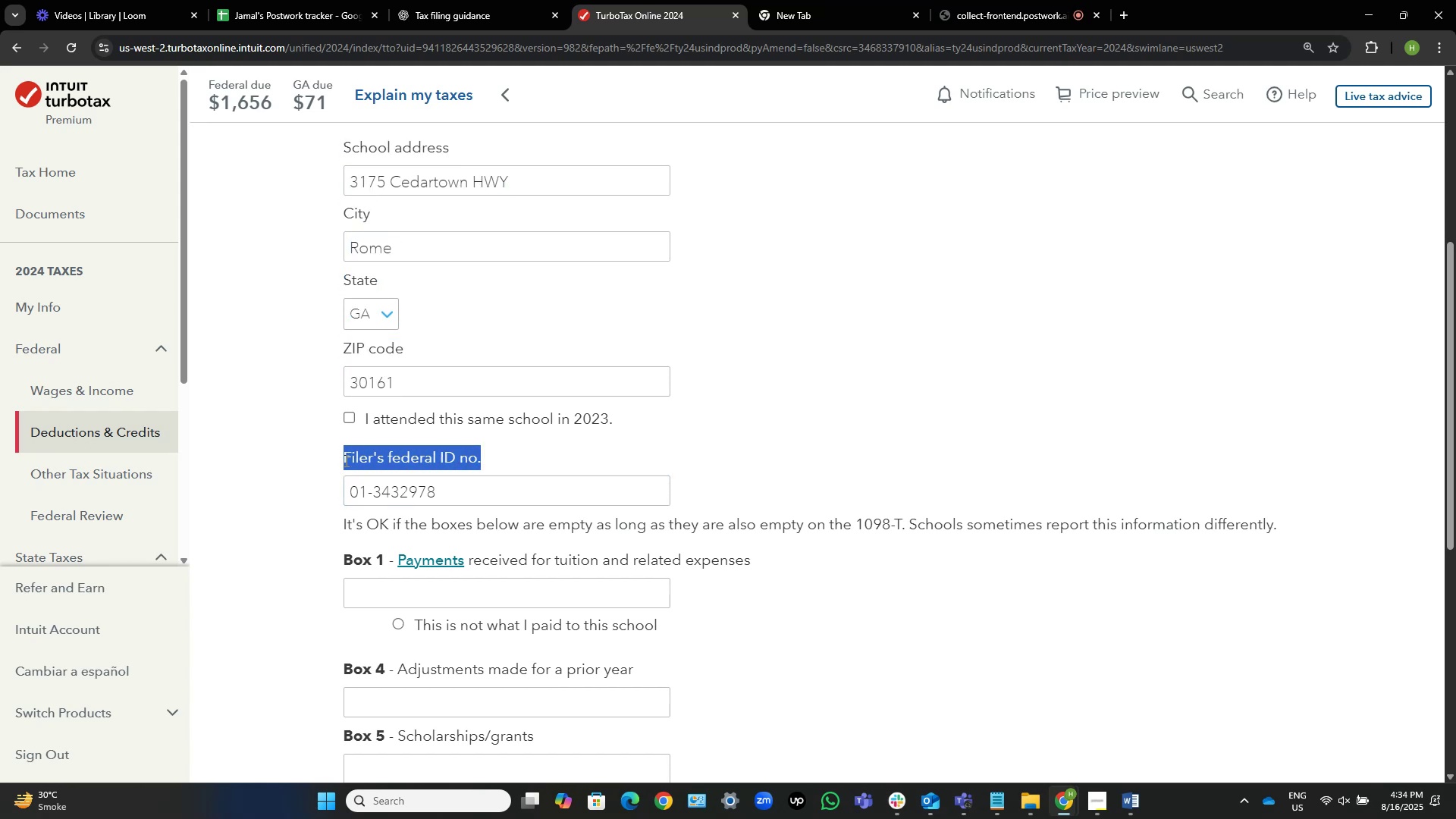 
key(Control+C)
 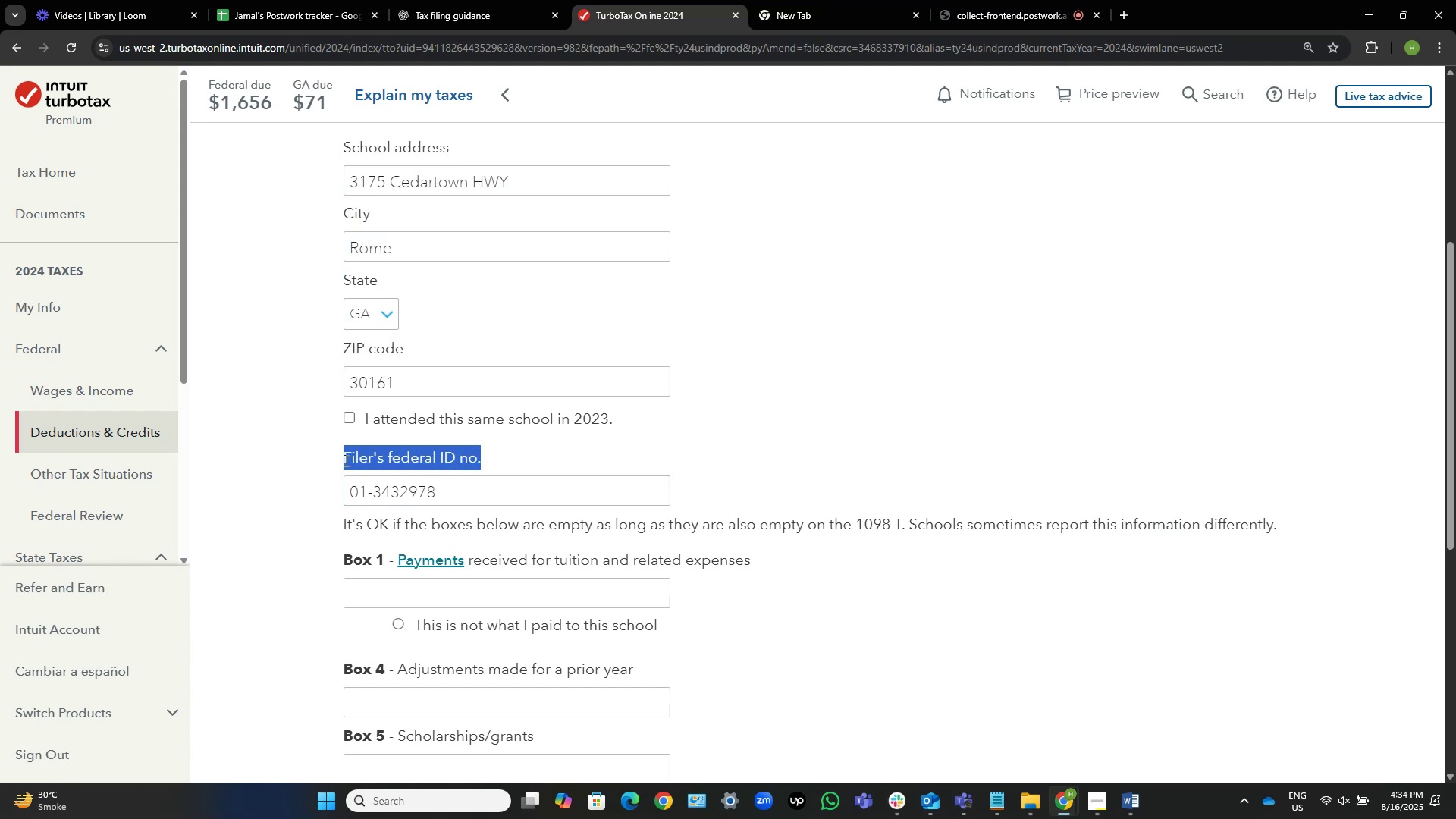 
key(Alt+AltLeft)
 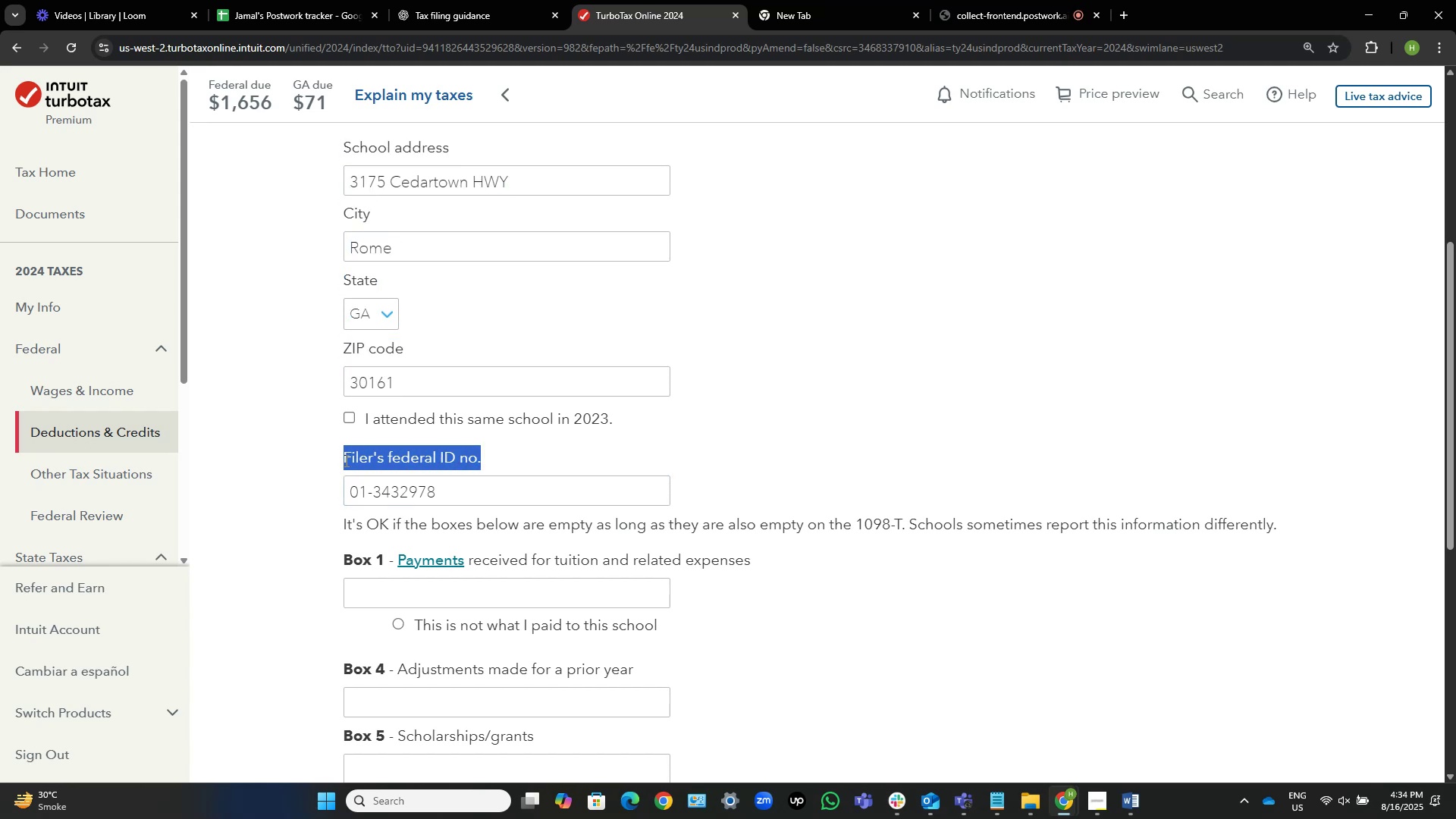 
key(Alt+Tab)
 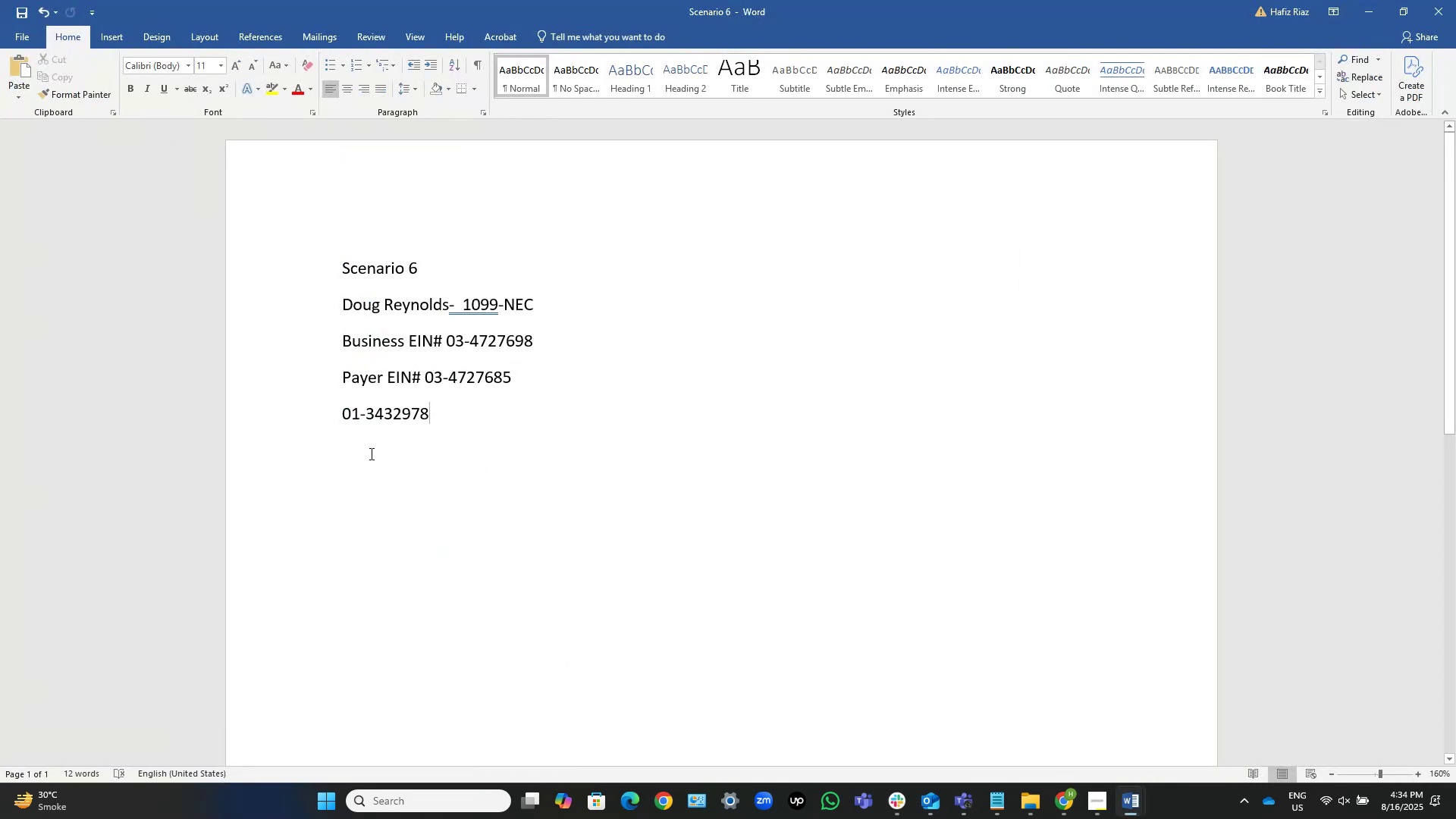 
key(Home)
 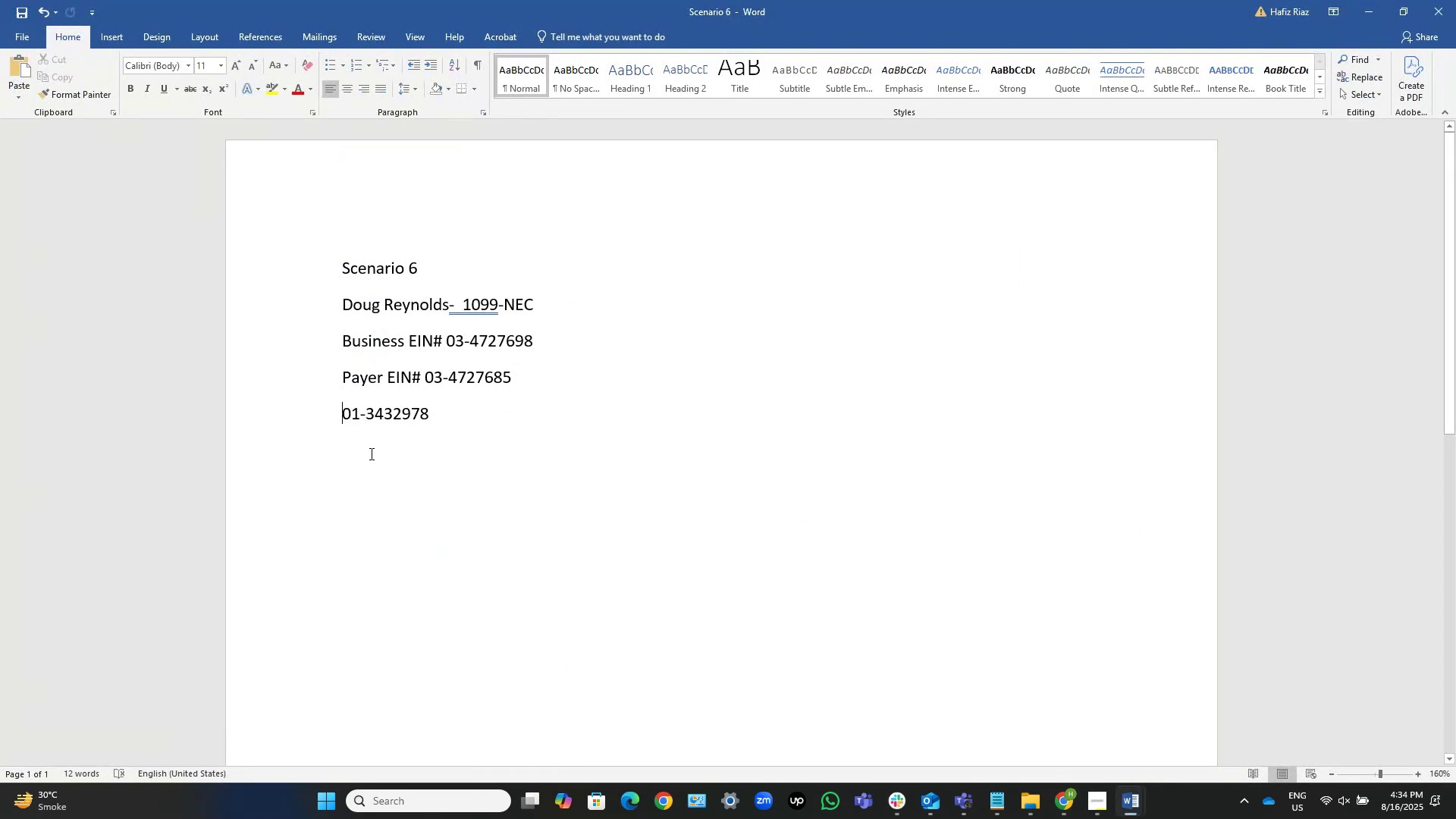 
key(Control+V)
 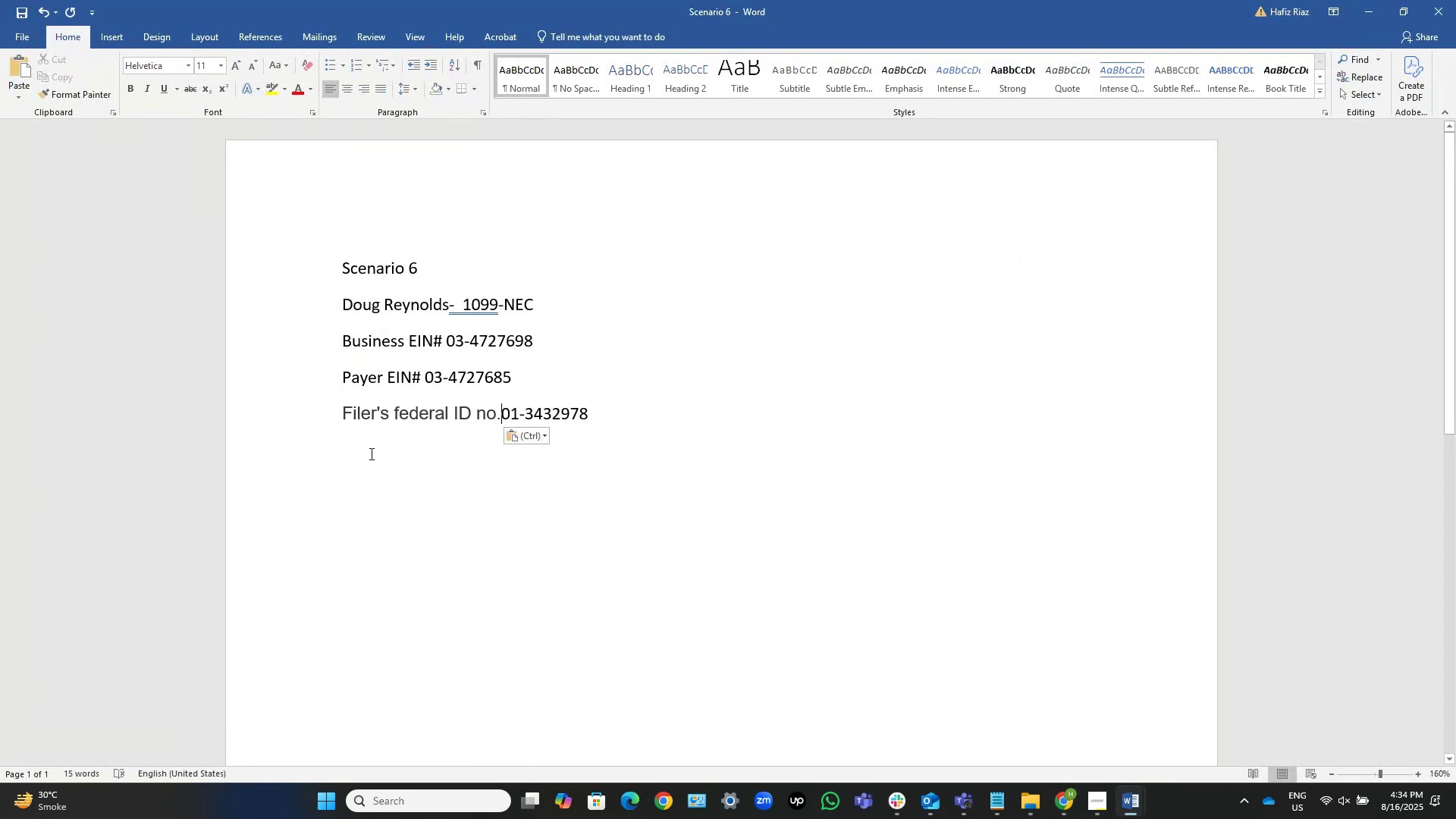 
key(Backspace)
 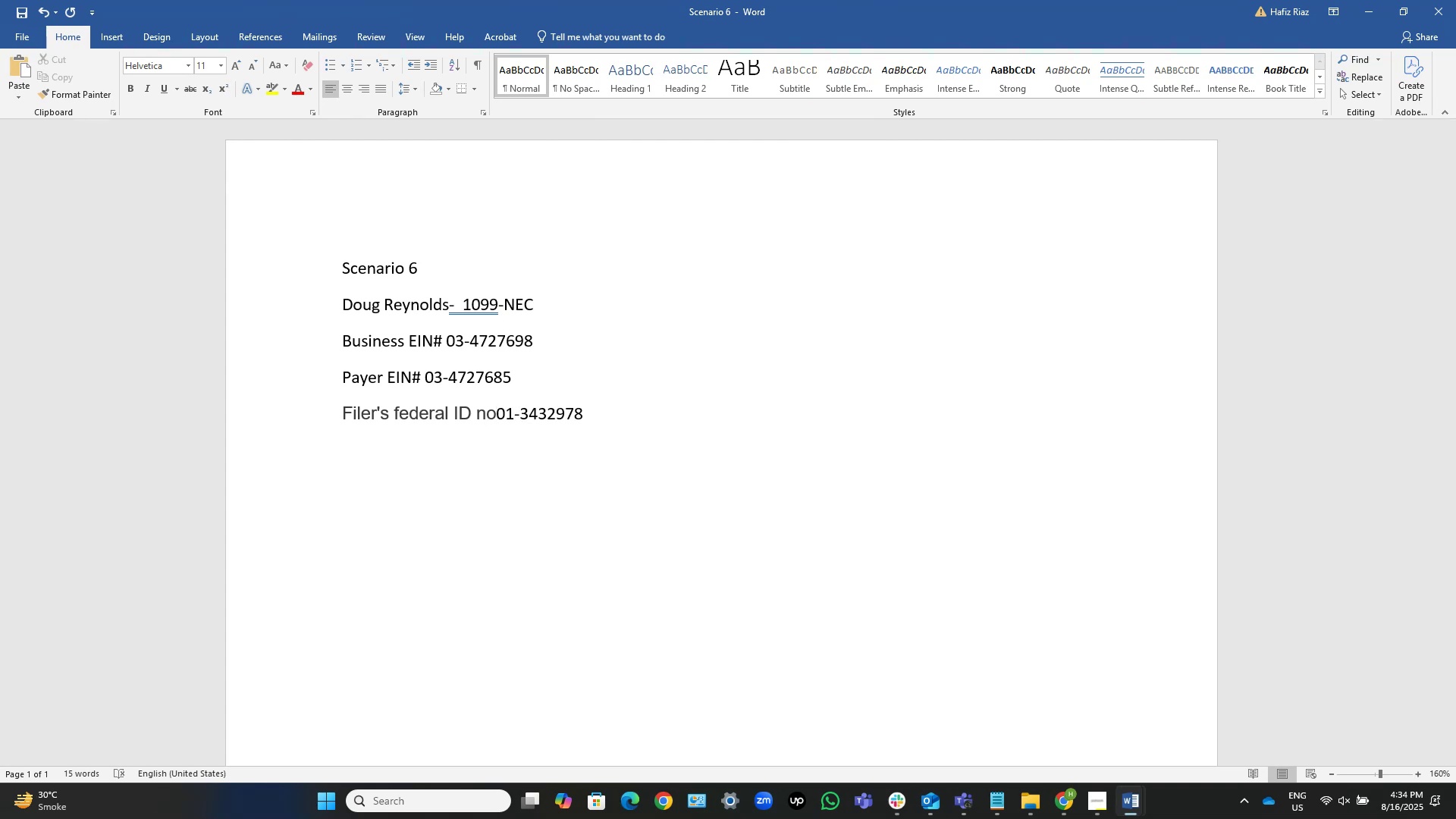 
key(Shift+Semicolon)
 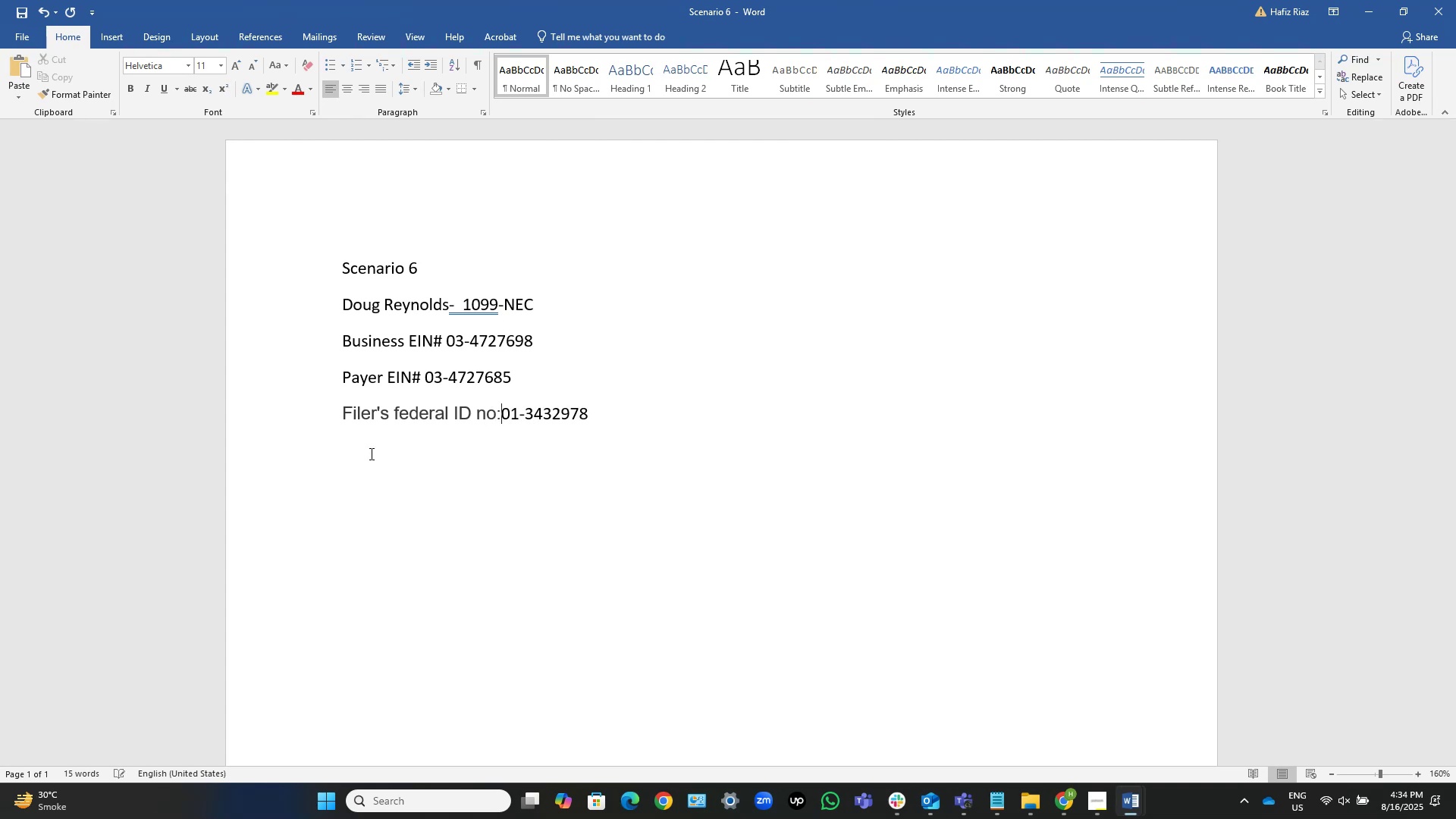 
key(Space)
 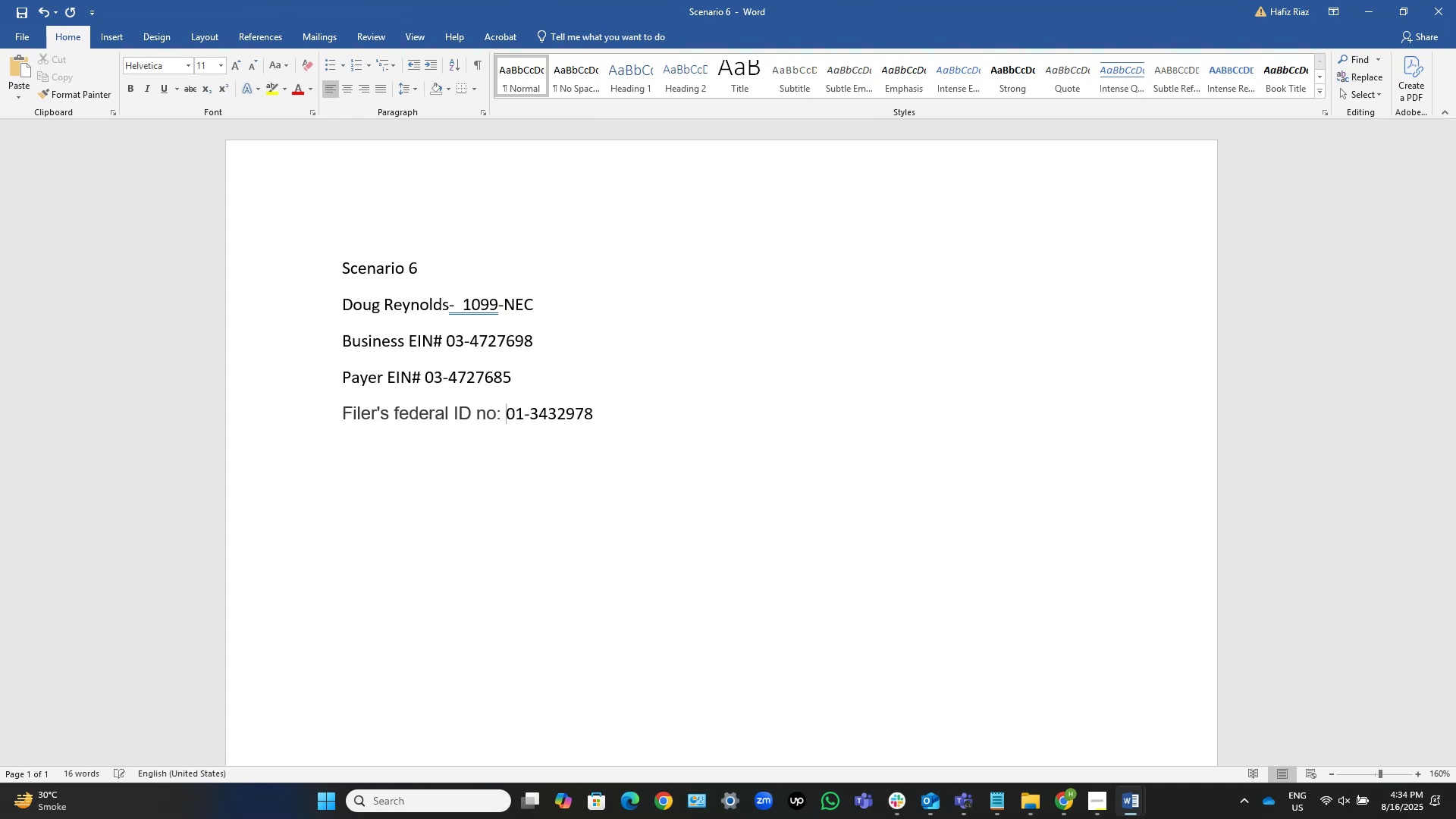 
key(Home)
 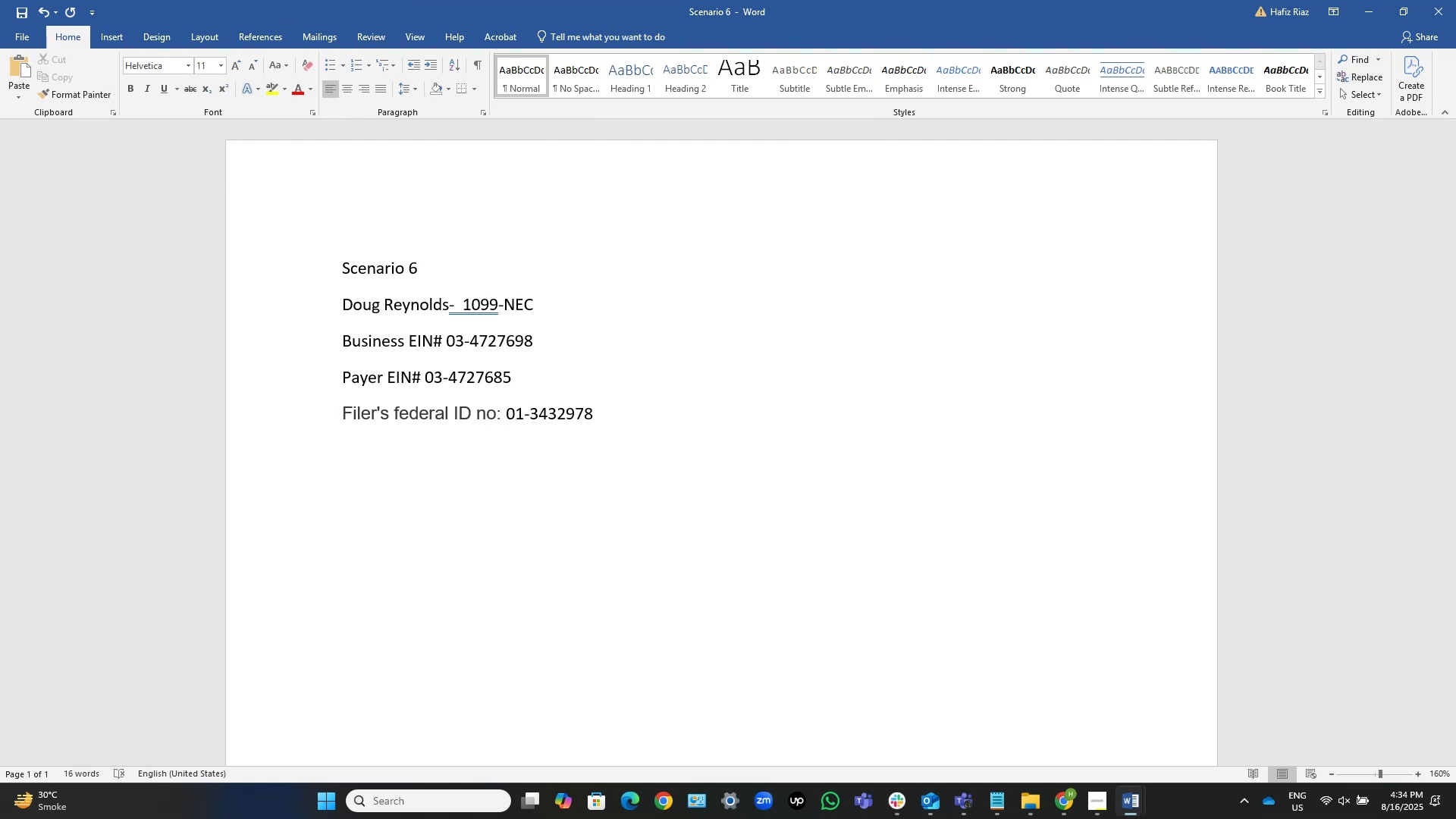 
key(NumpadEnter)
 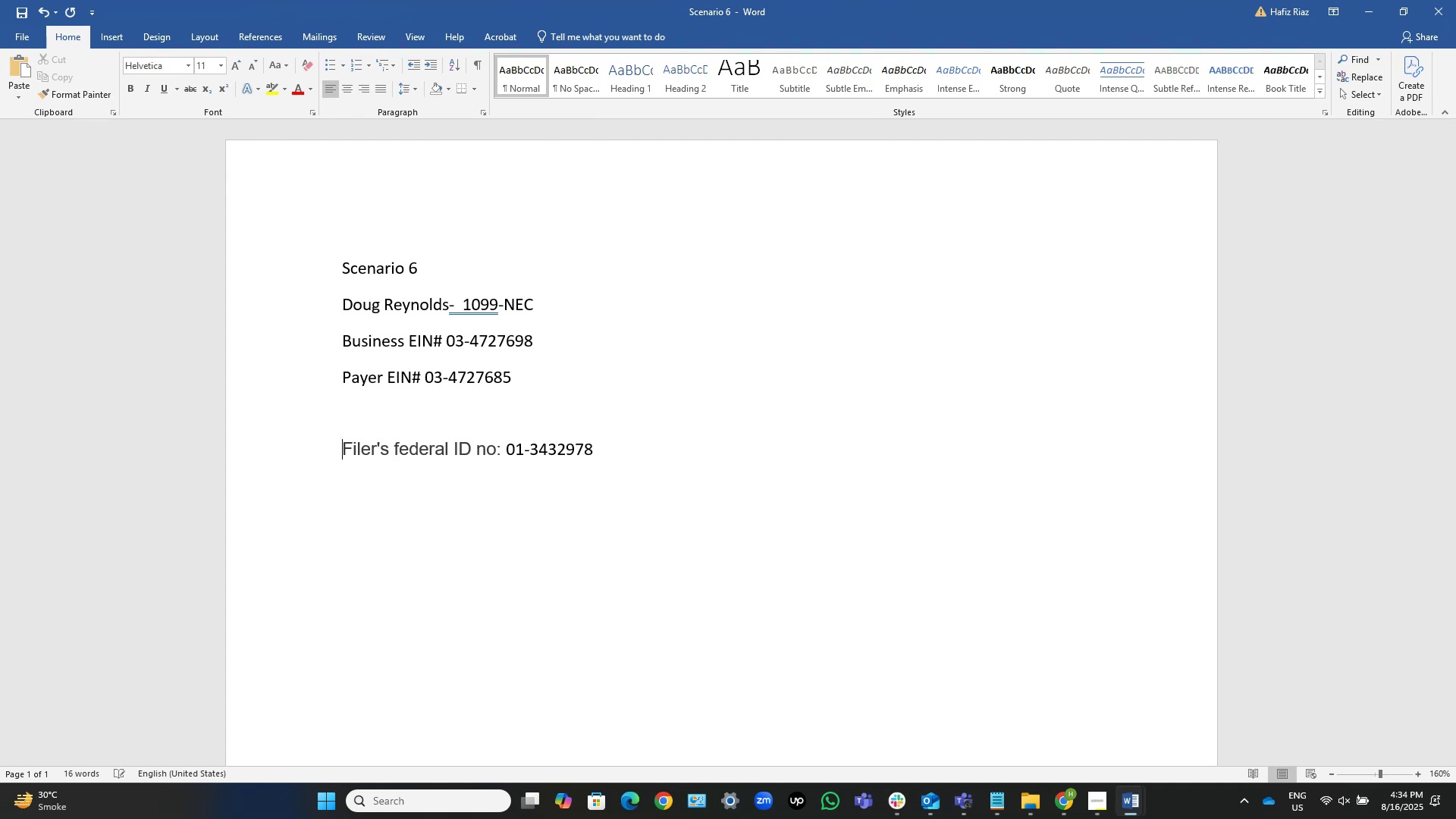 
key(ArrowUp)
 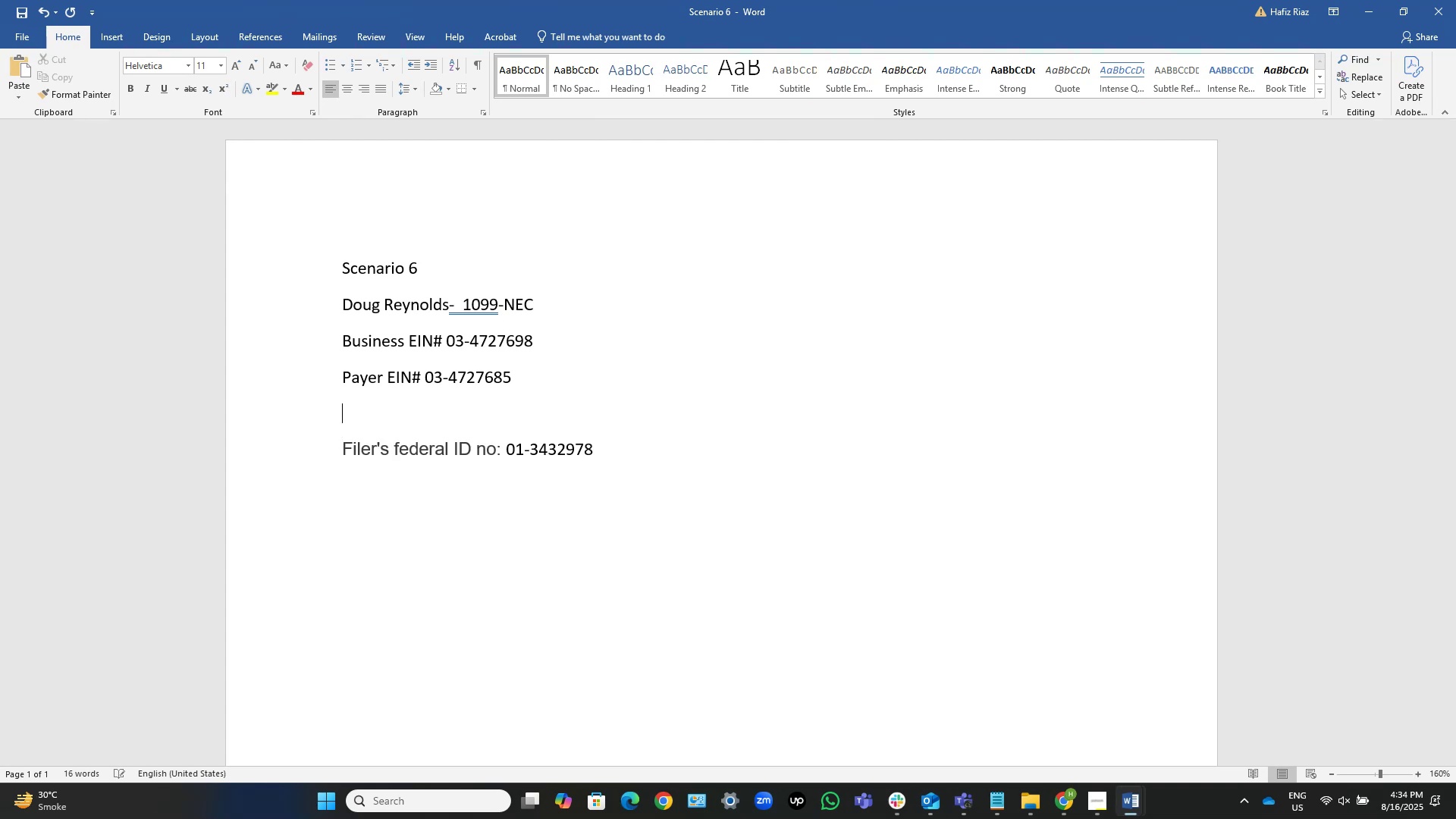 
key(Numpad1)
 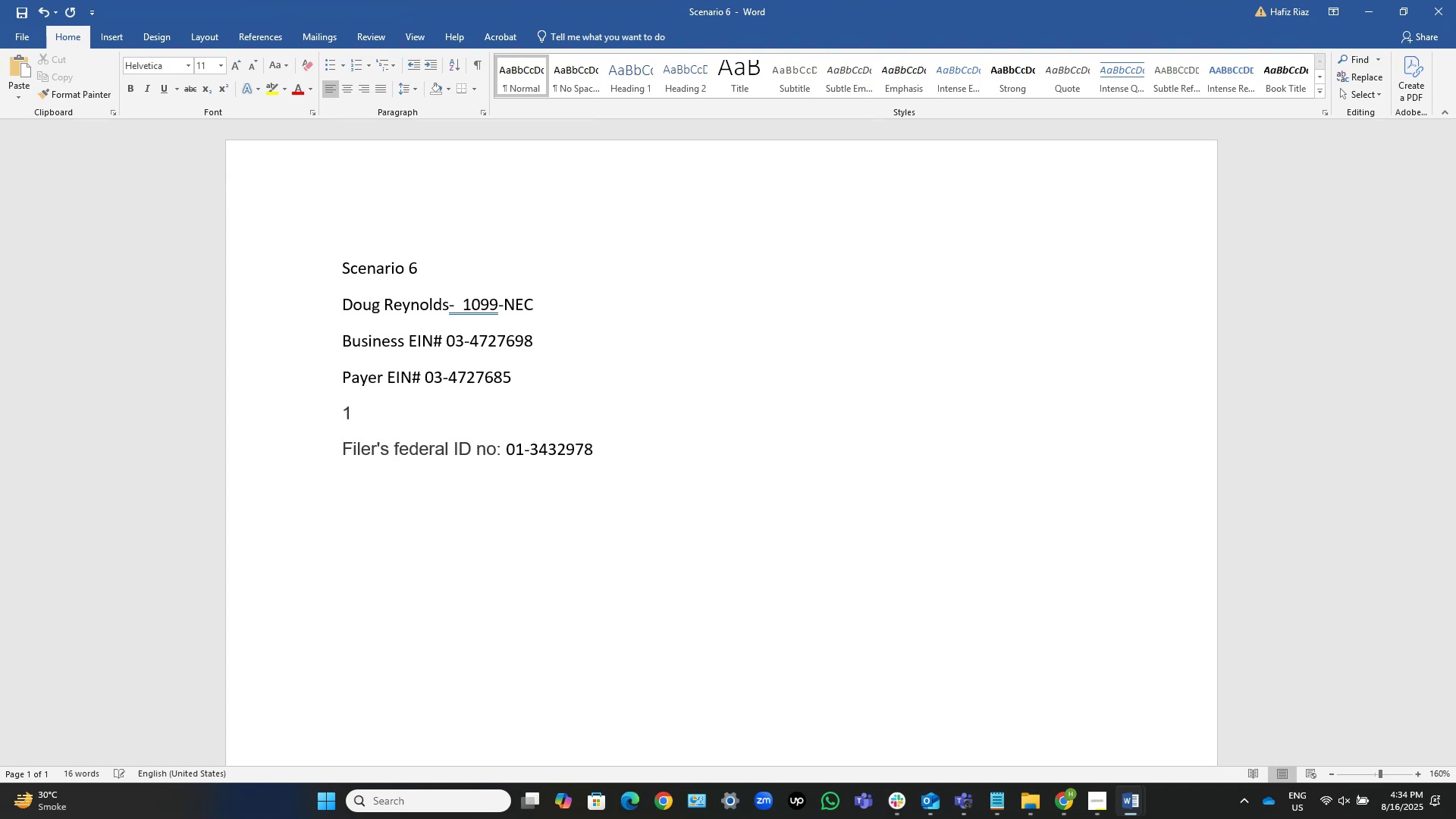 
key(Numpad0)
 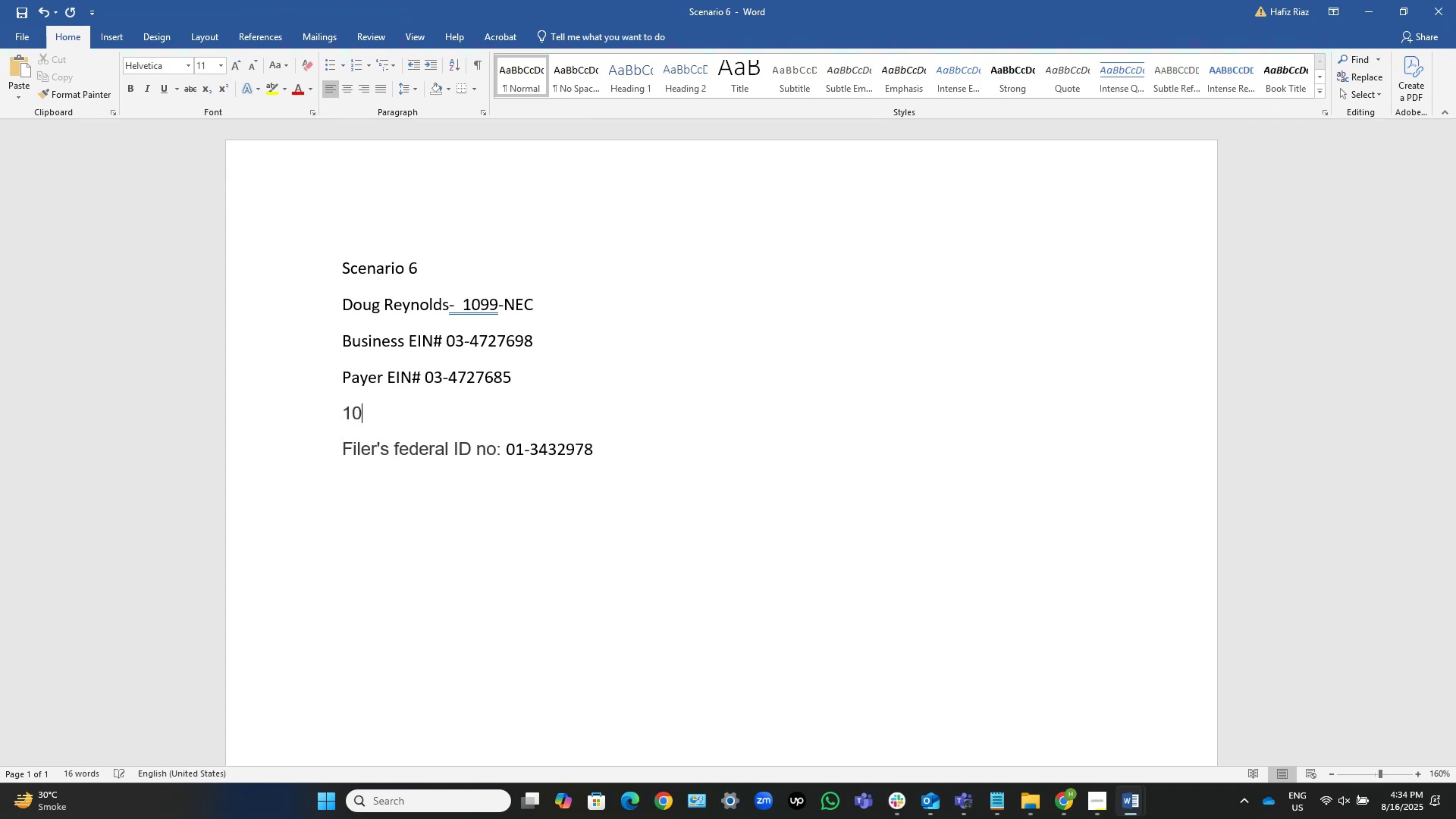 
key(Numpad9)
 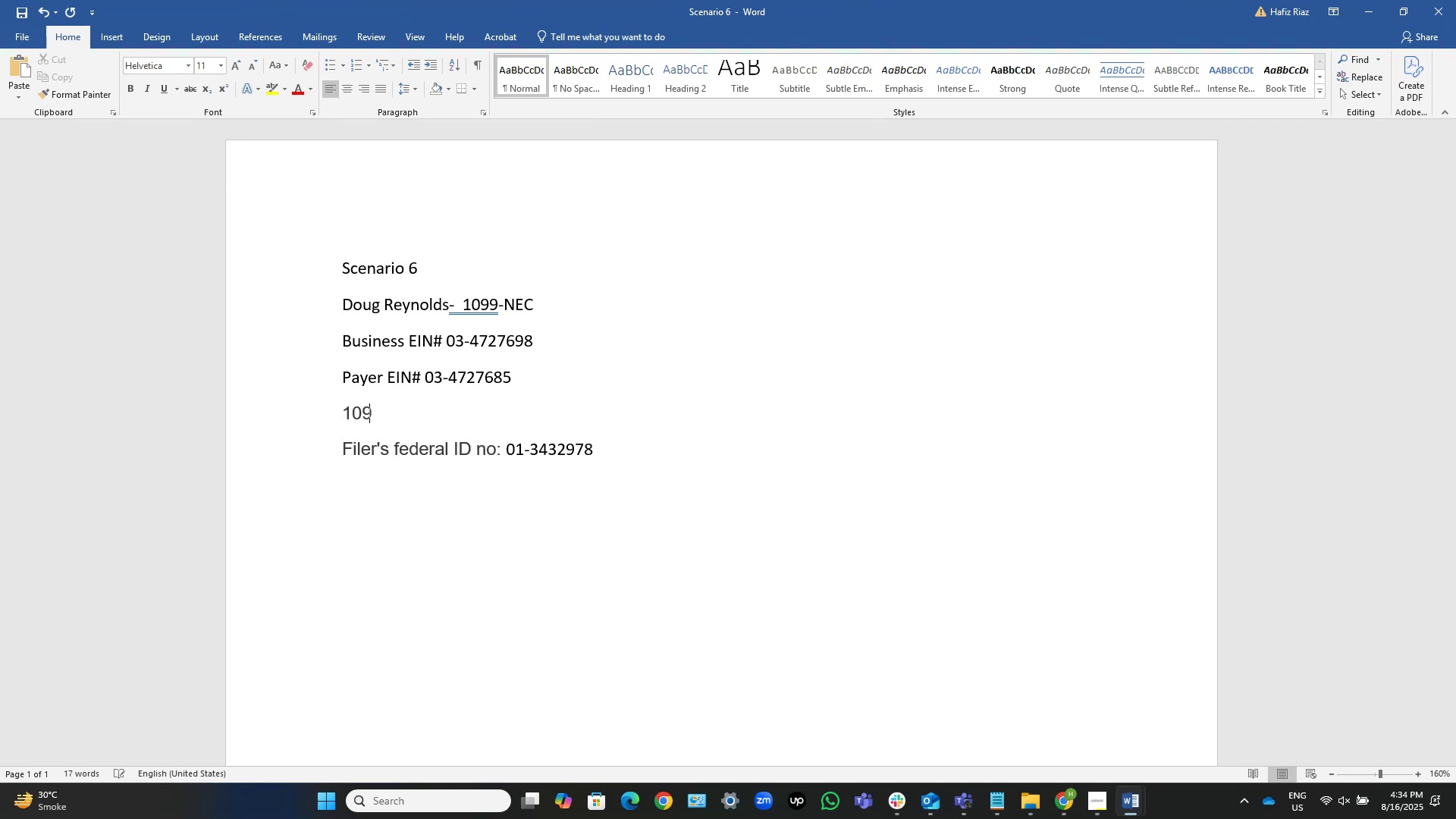 
key(Numpad9)
 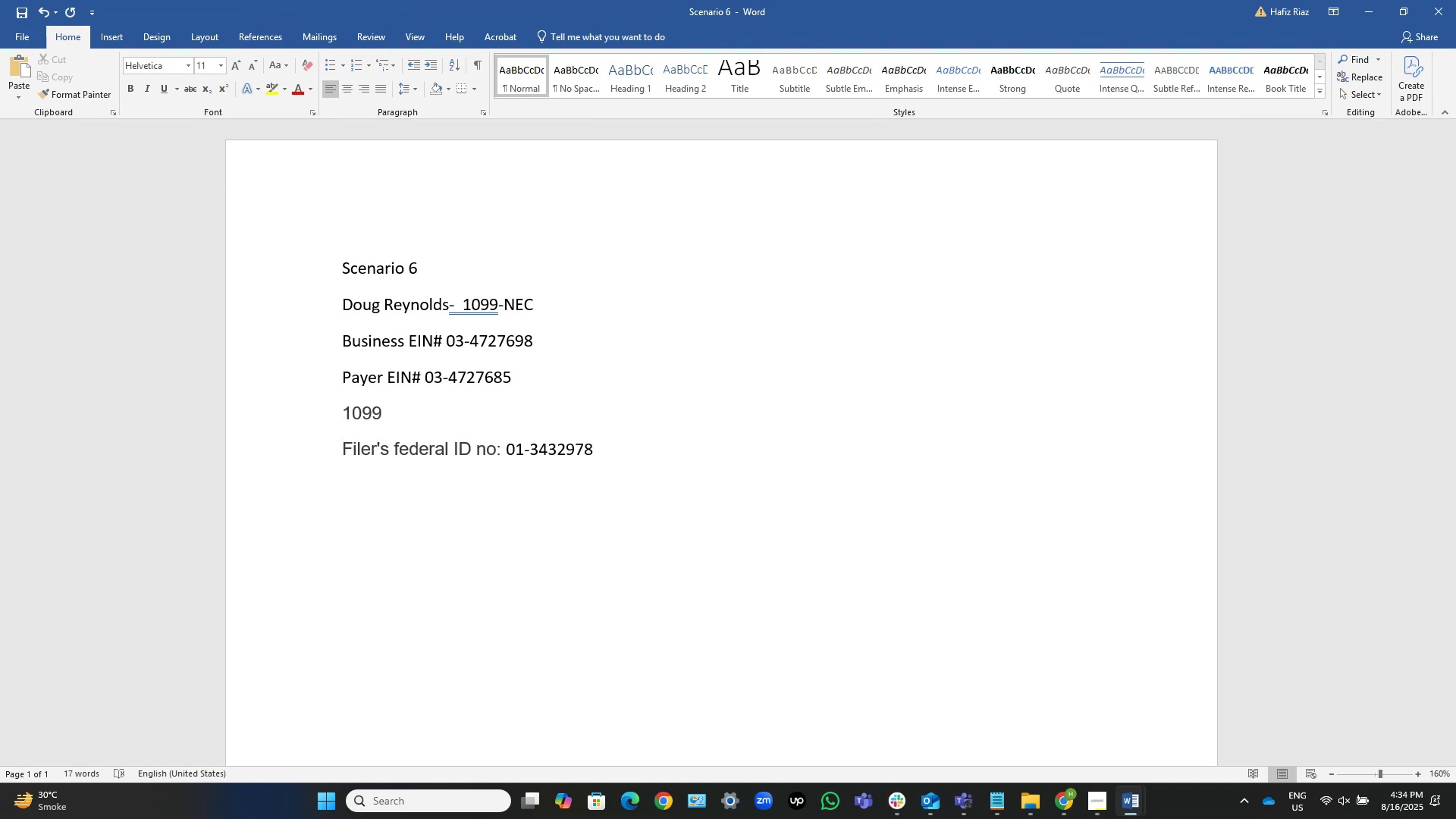 
key(NumpadSubtract)
 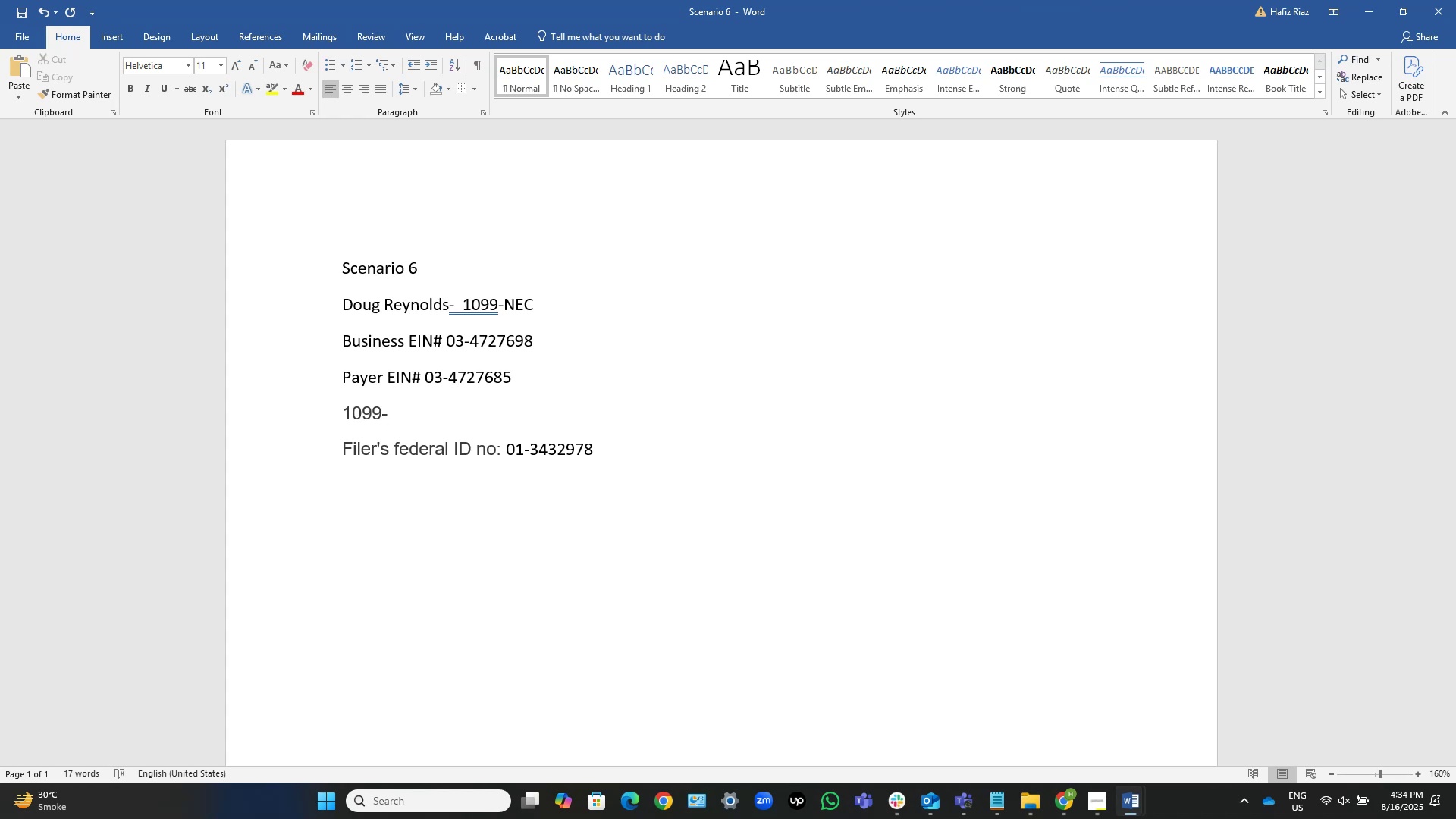 
key(Shift+T)
 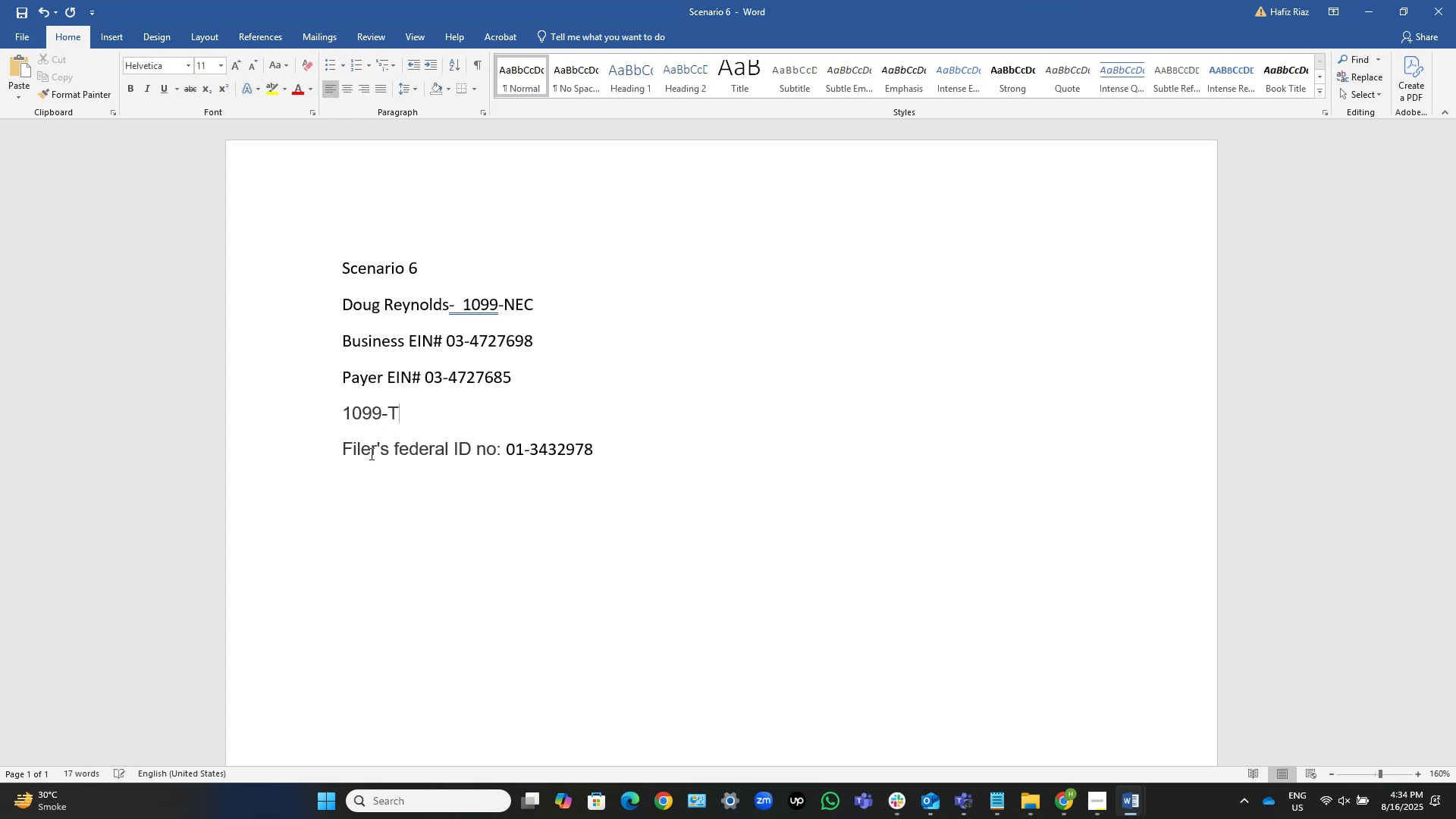 
key(Alt+AltLeft)
 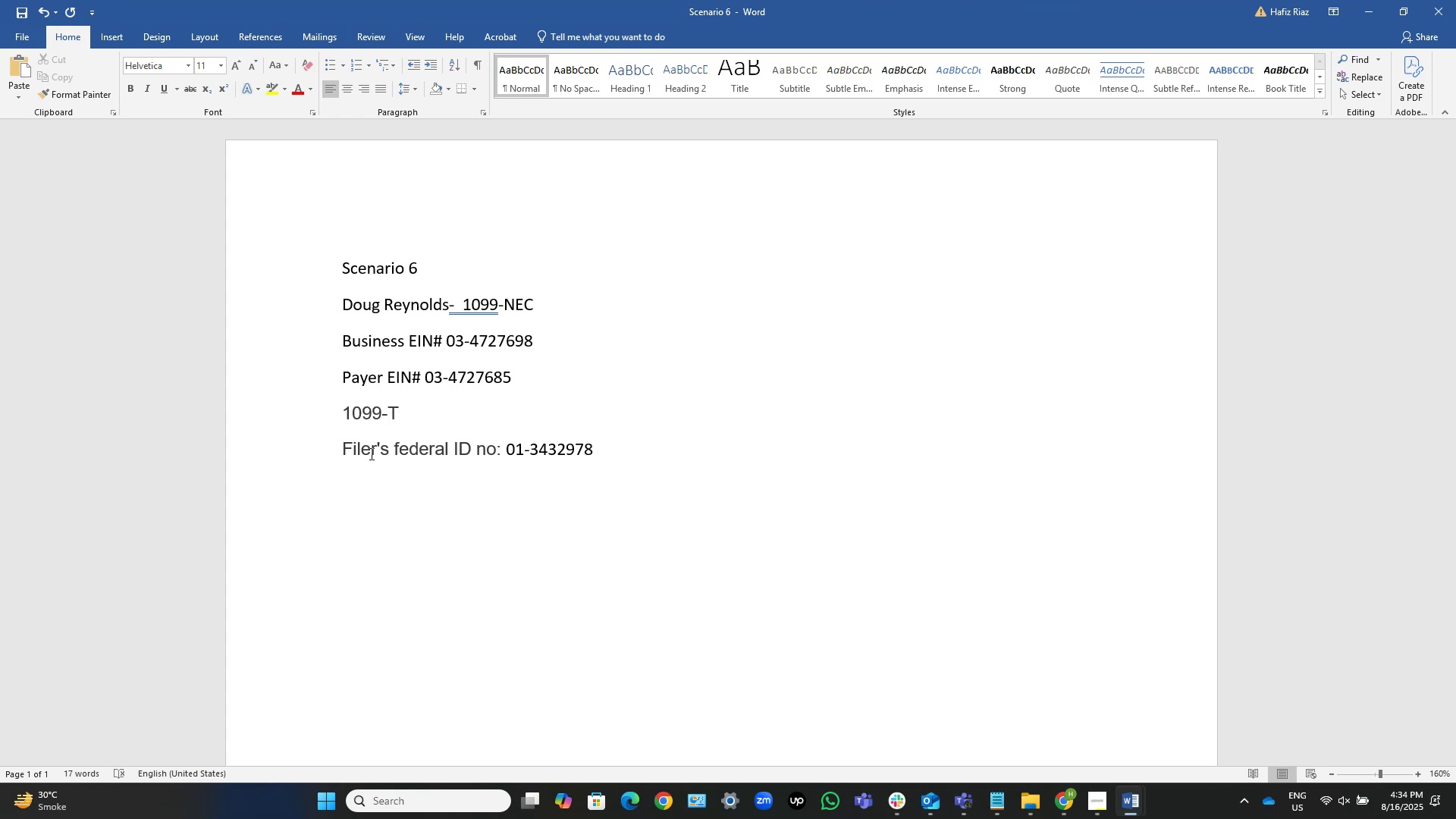 
key(Alt+Tab)
 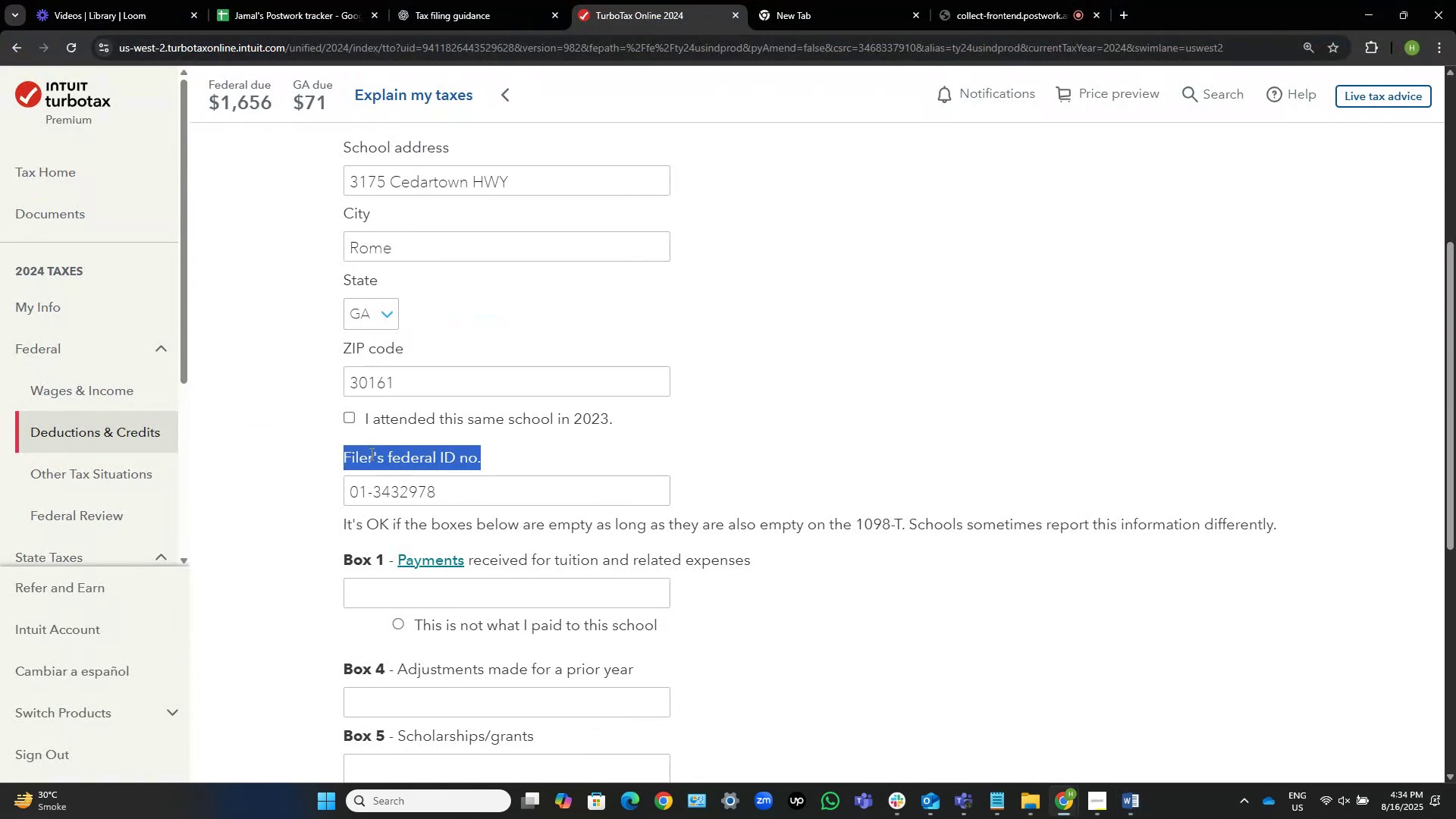 
wait(5.04)
 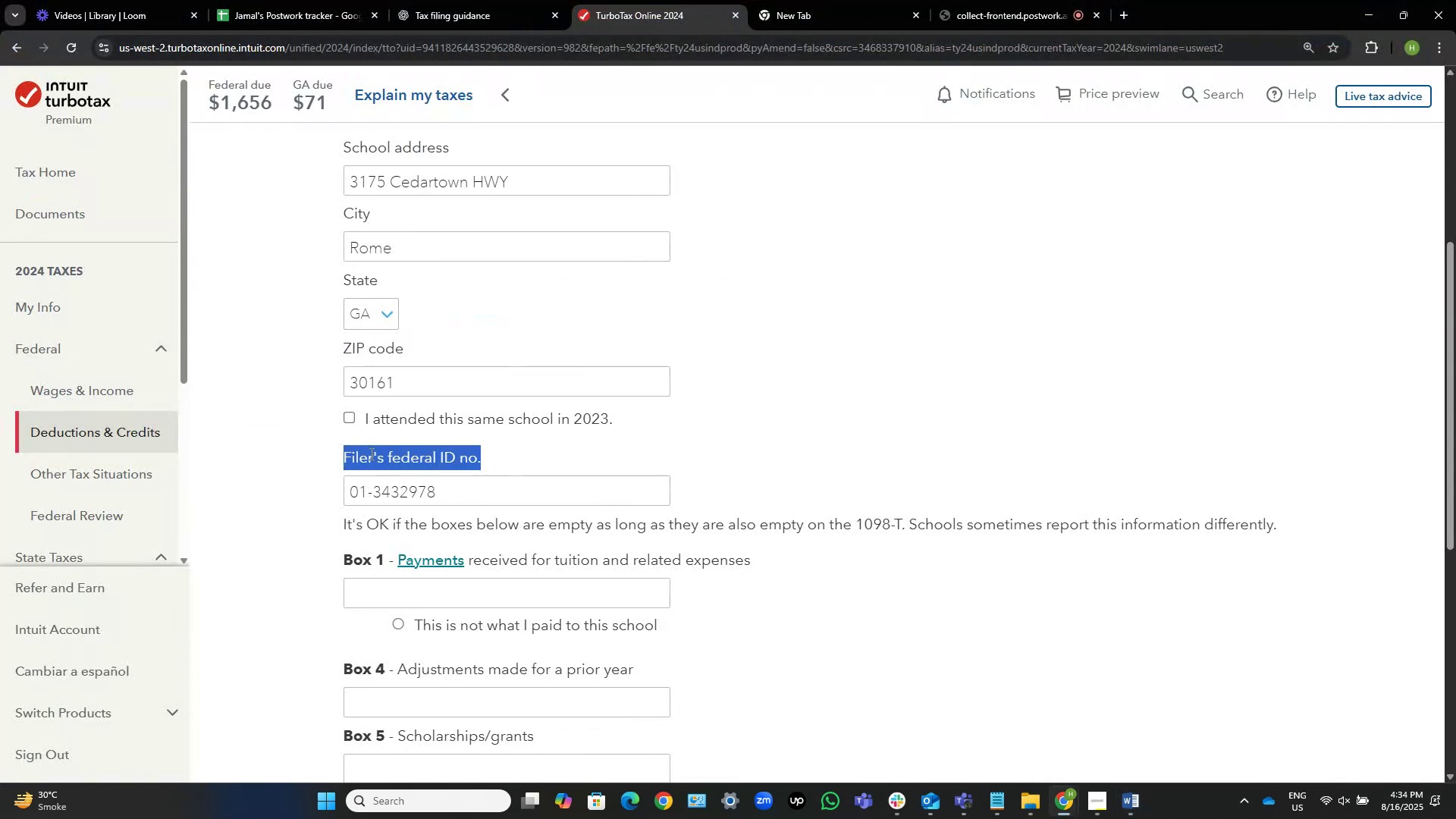 
scroll: coordinate [370, 453], scroll_direction: up, amount: 3.0
 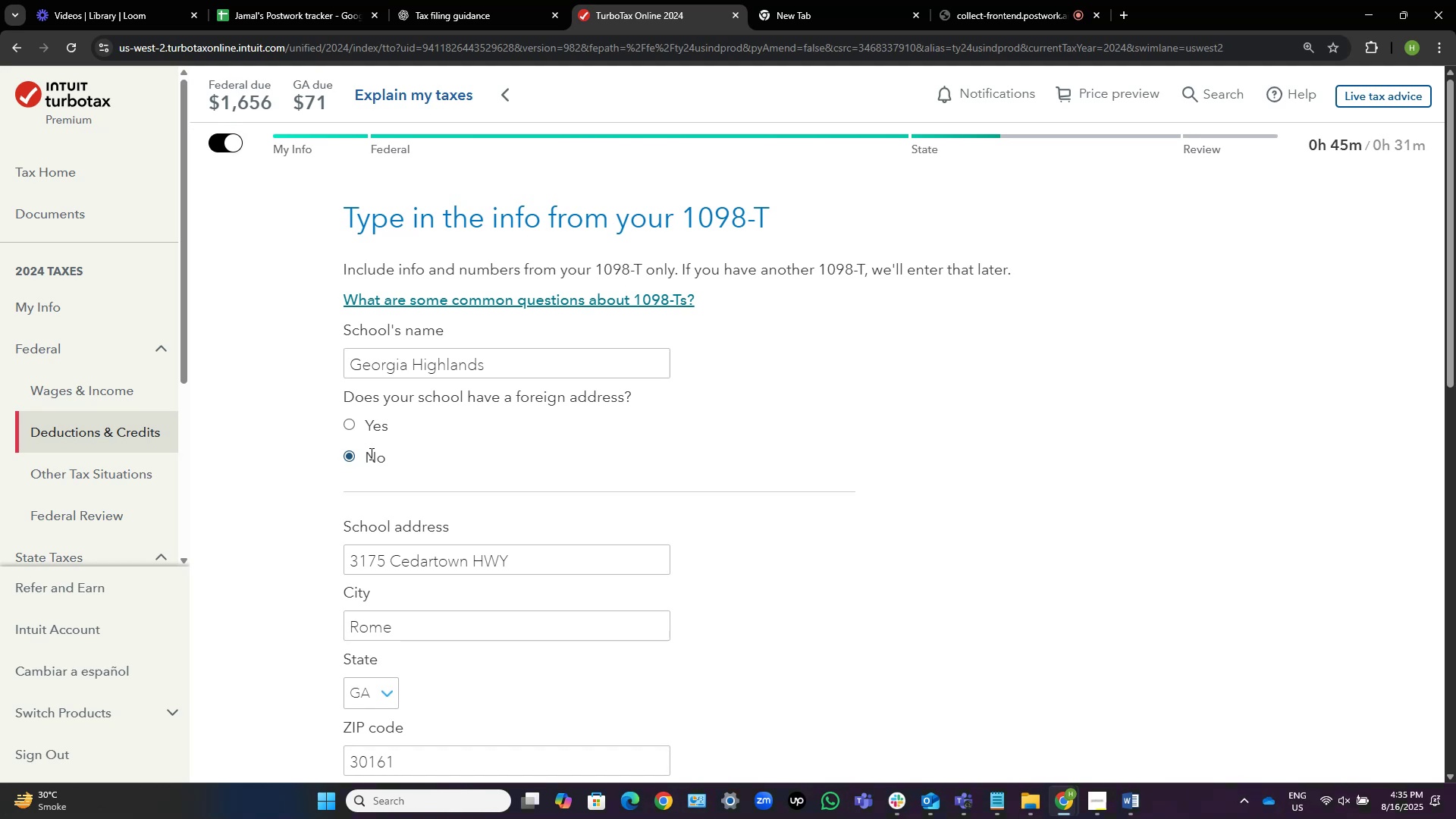 
wait(10.13)
 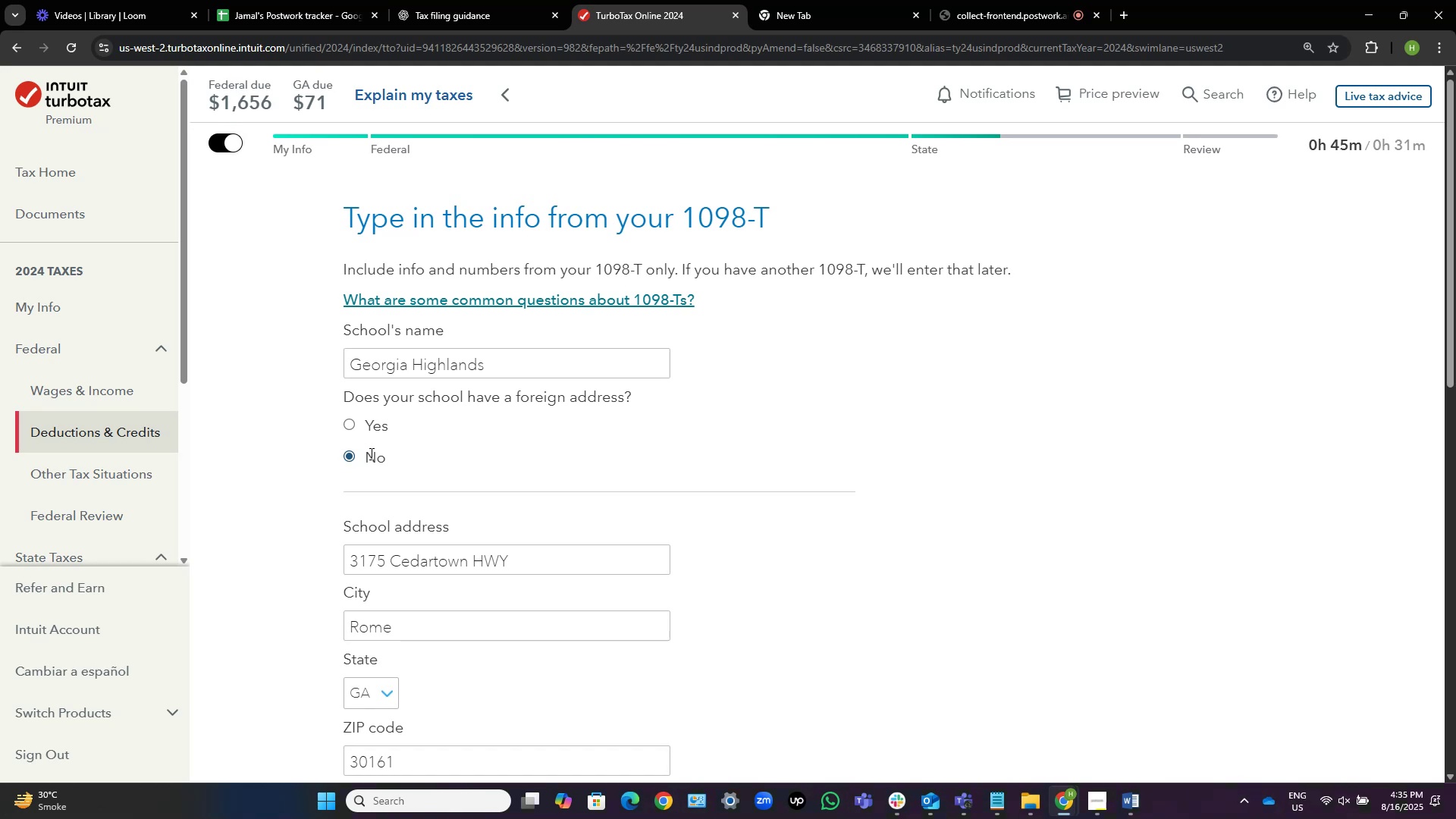 
key(Alt+AltLeft)
 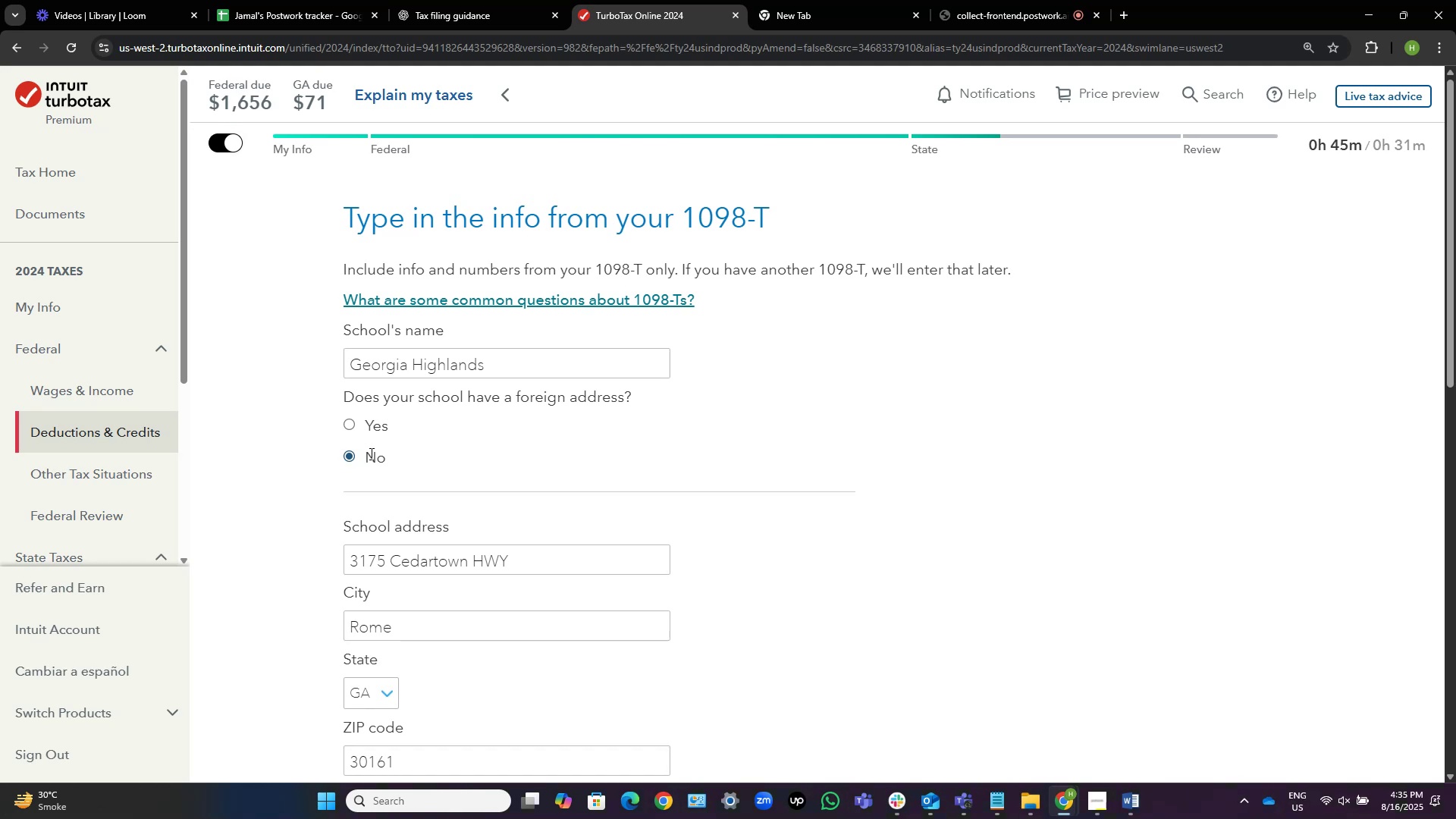 
key(Alt+Tab)
 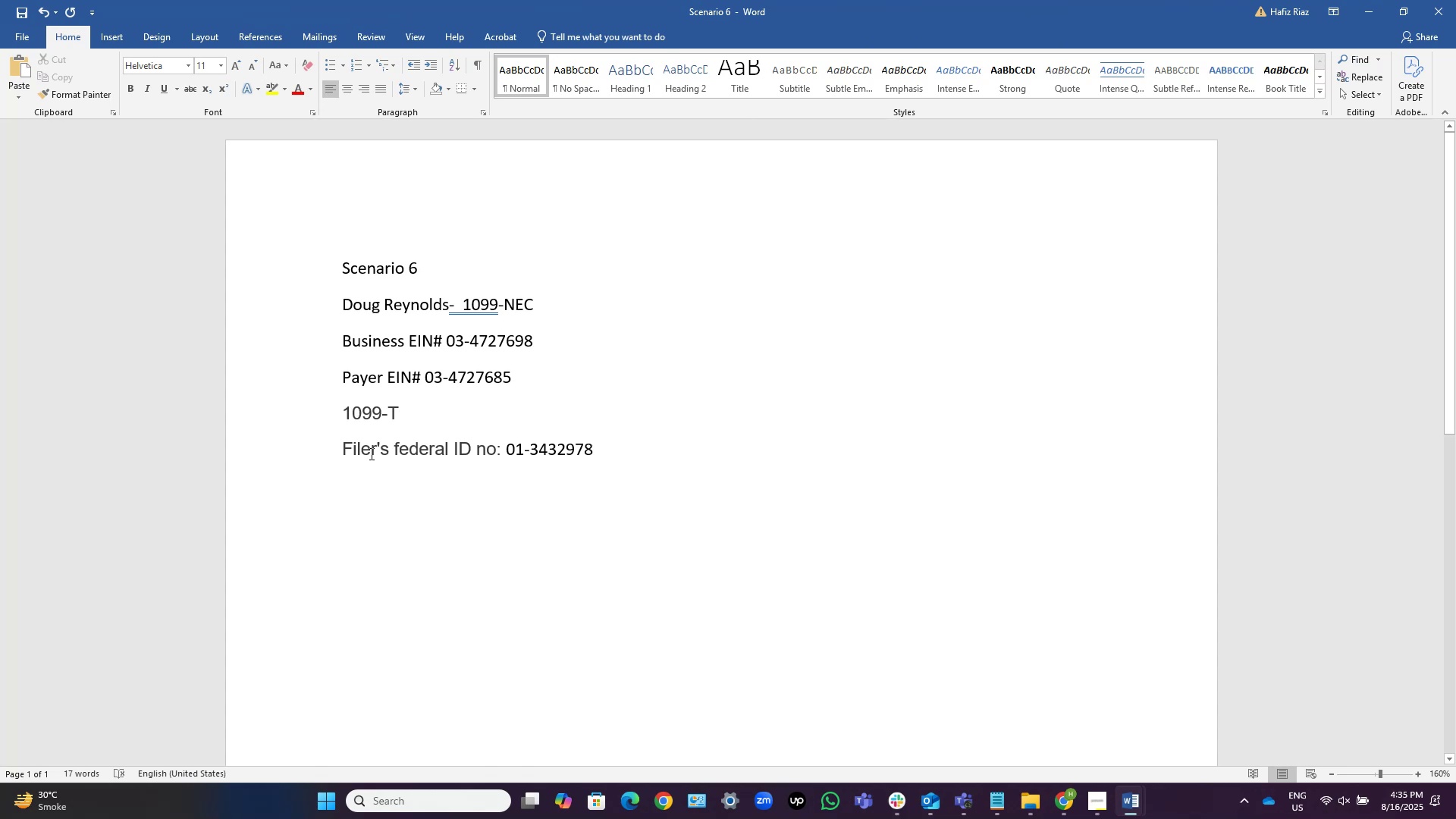 
key(Alt+Tab)
 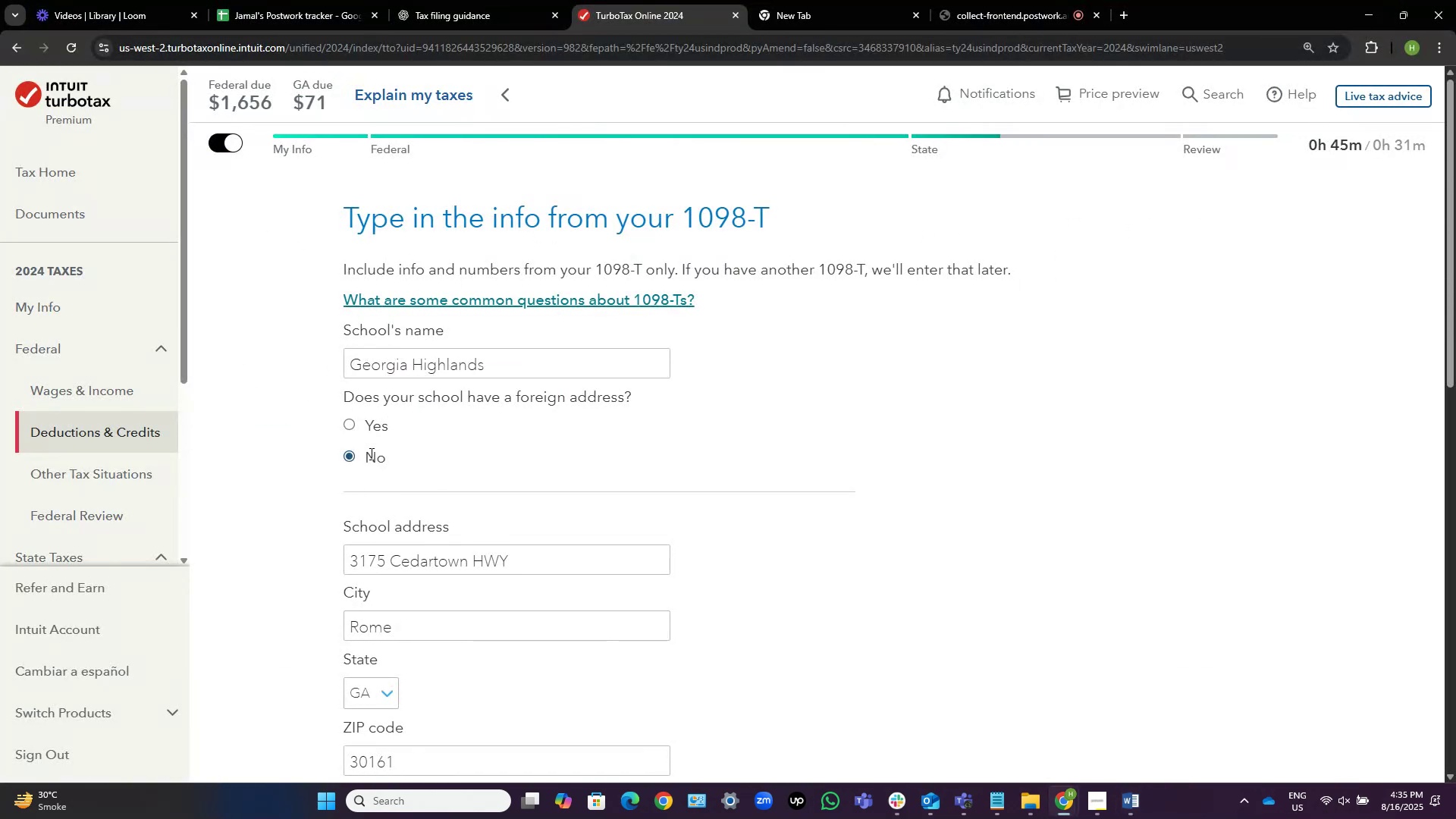 
key(Alt+AltLeft)
 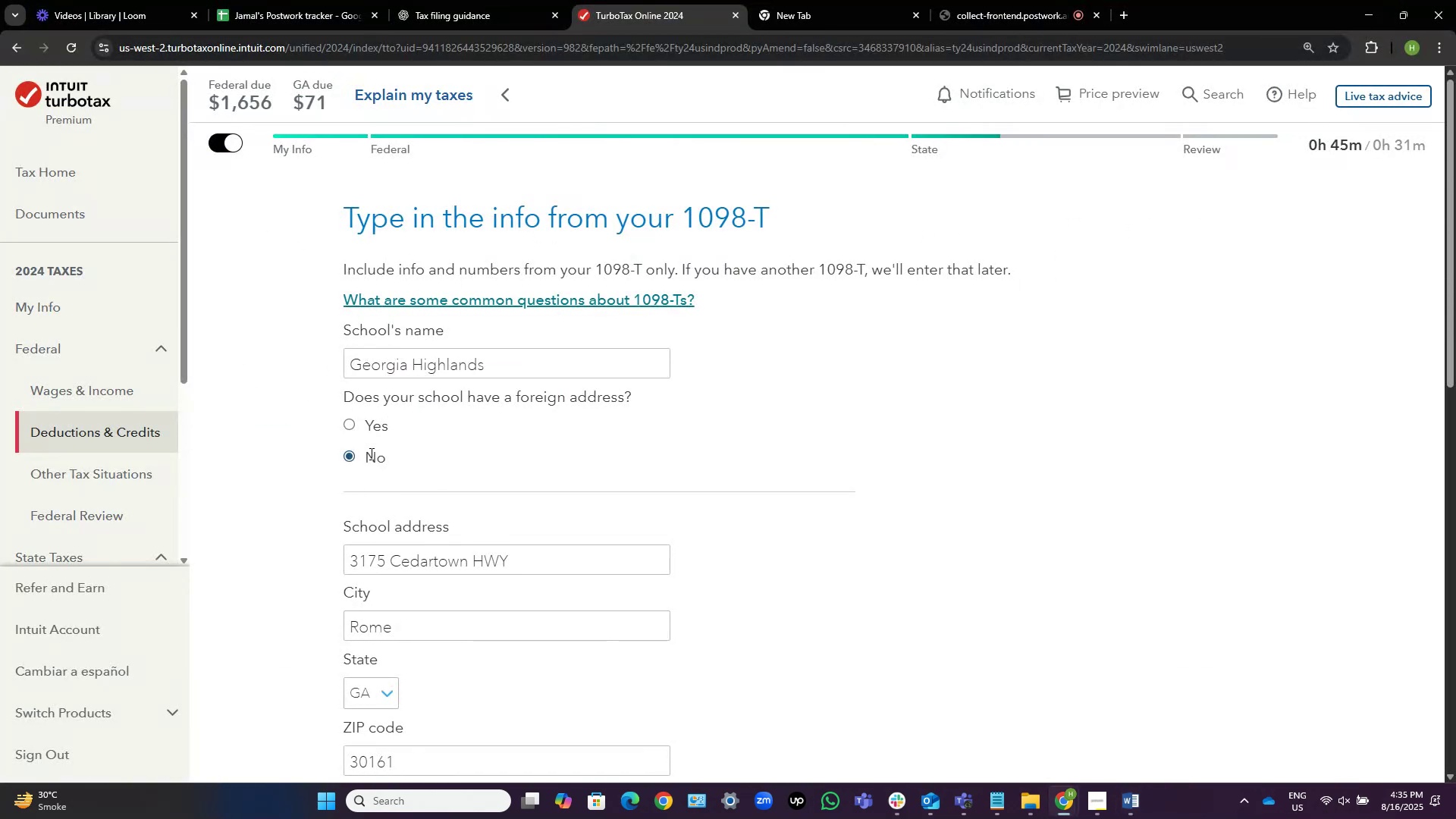 
key(Alt+Tab)
 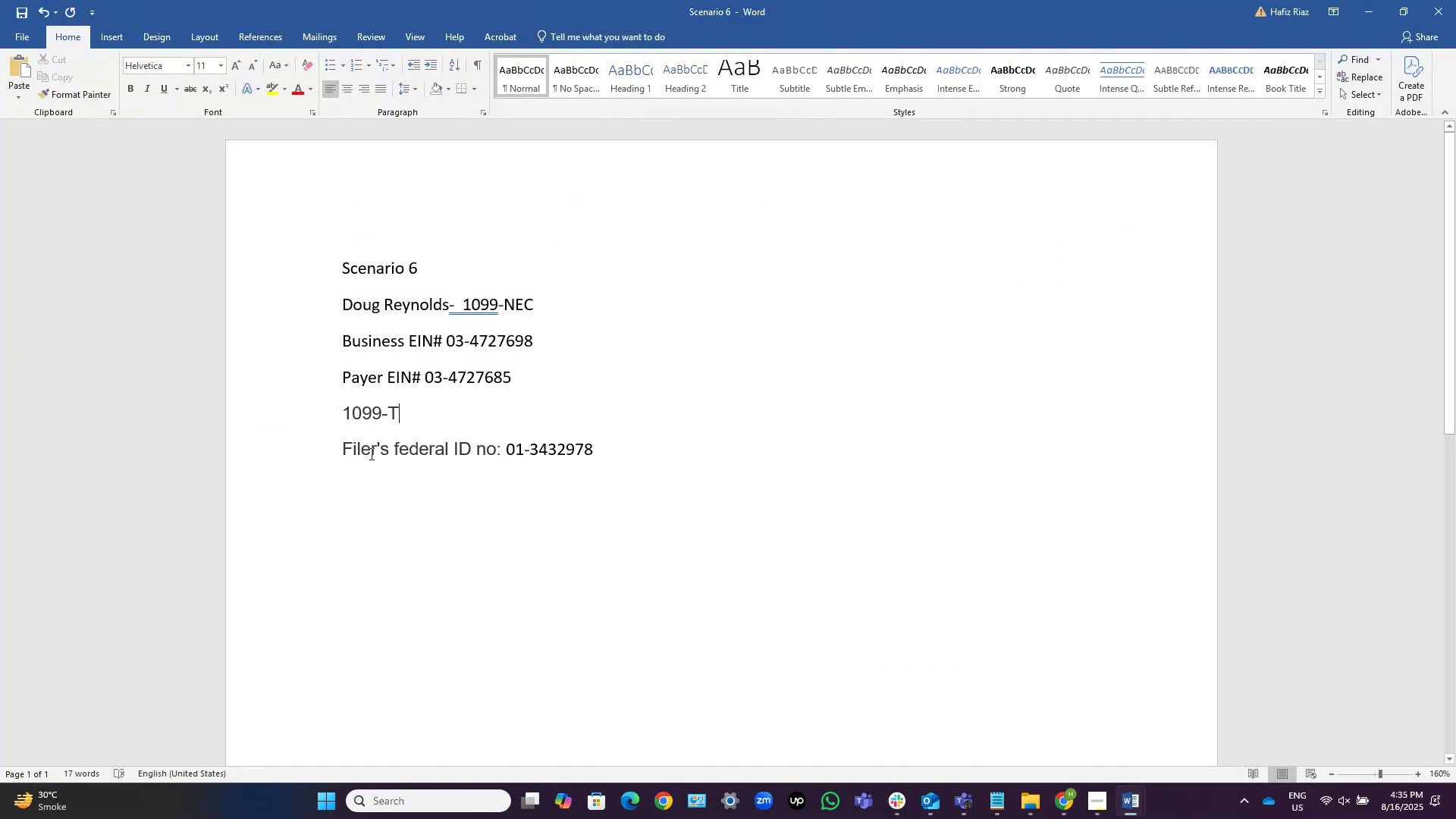 
key(ArrowLeft)
 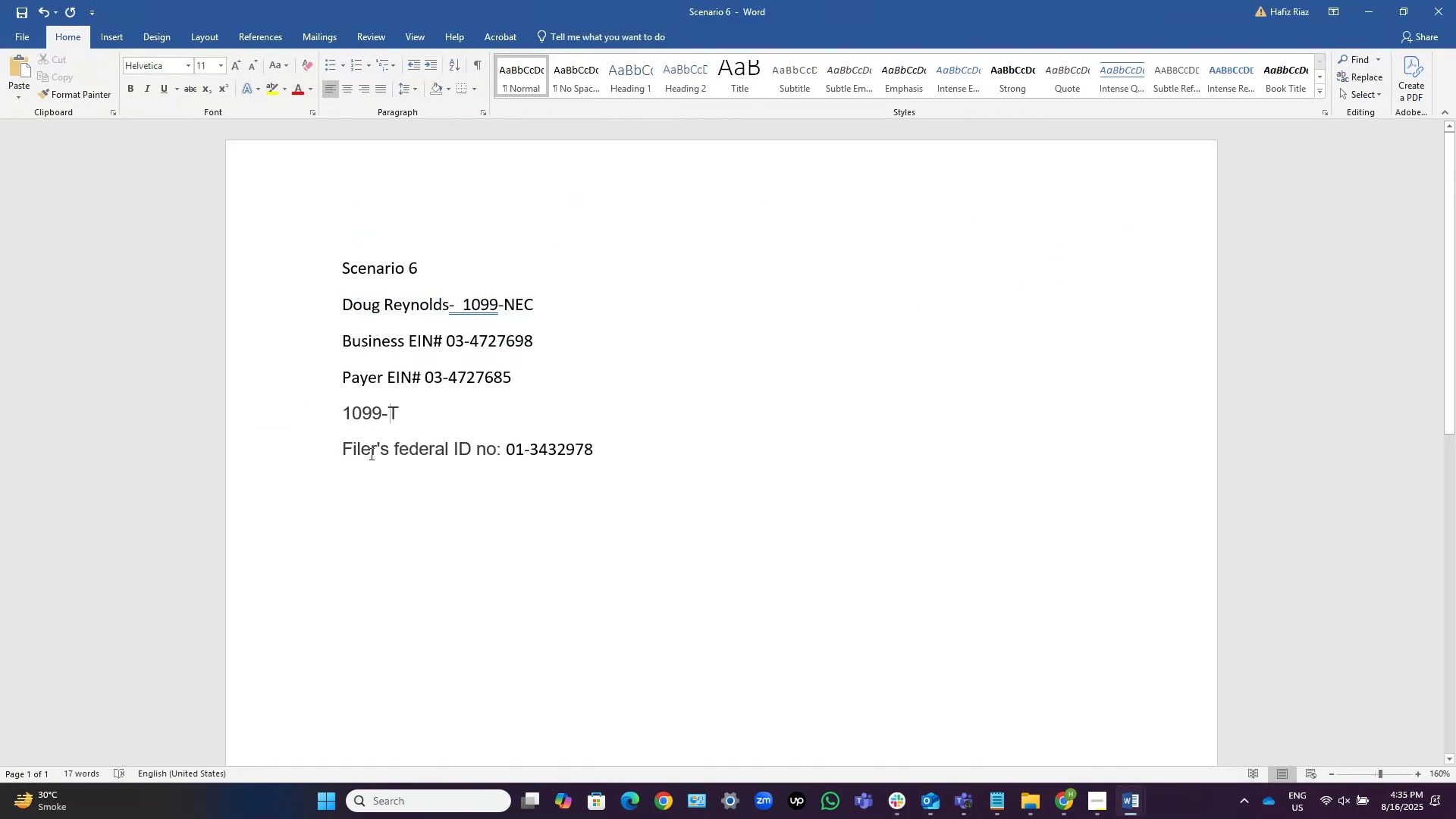 
key(ArrowLeft)
 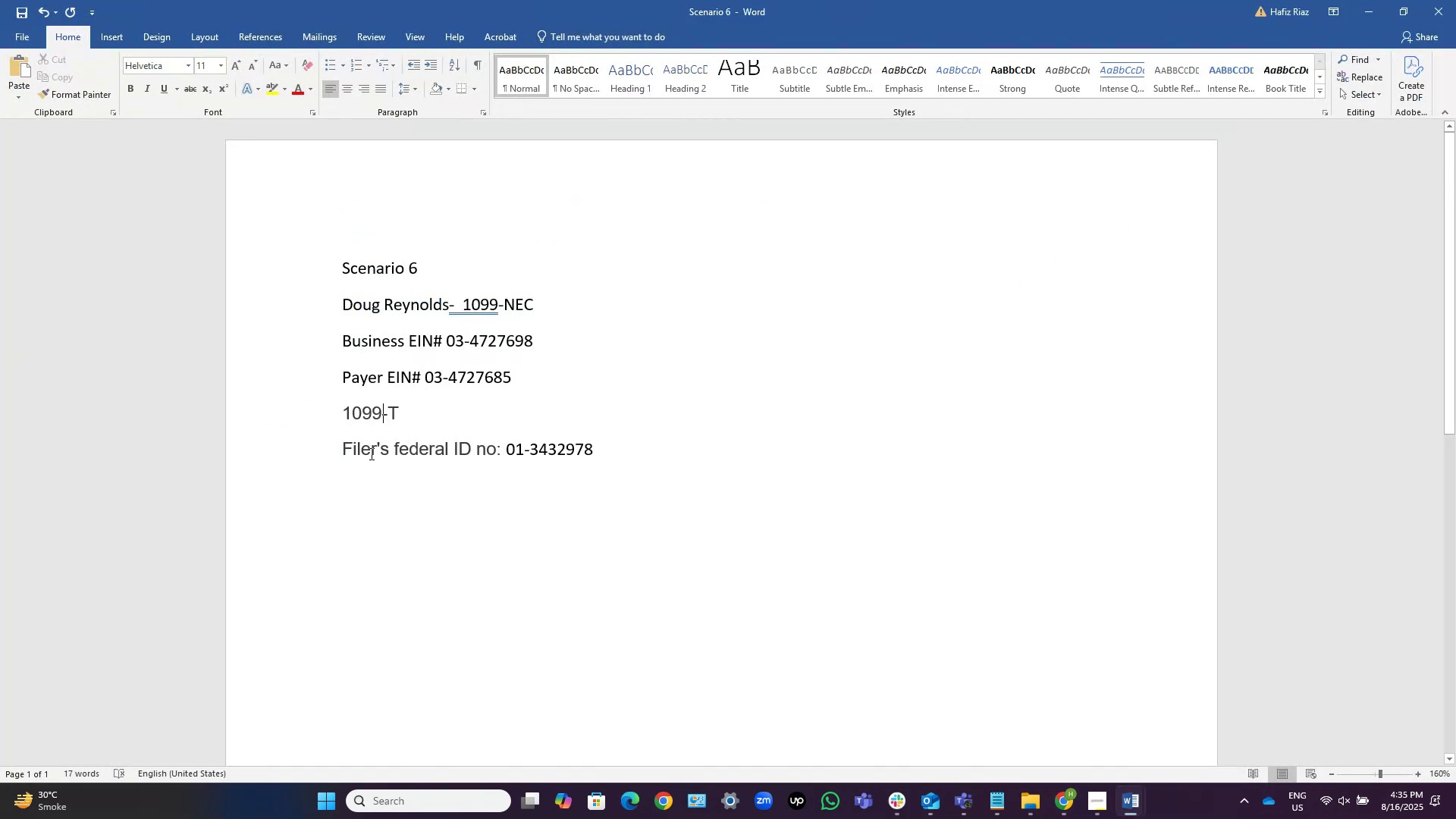 
key(ArrowLeft)
 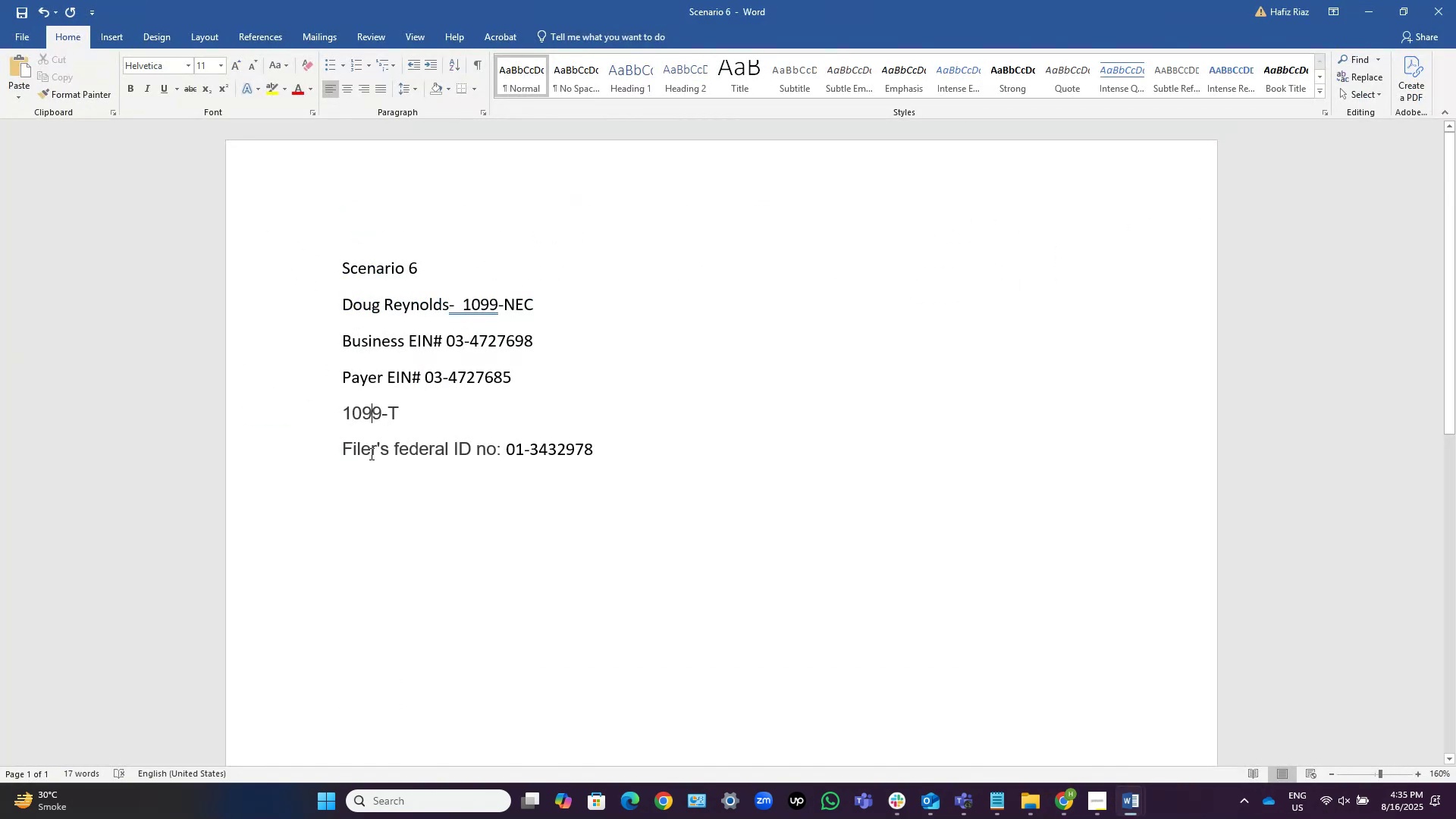 
key(ArrowRight)
 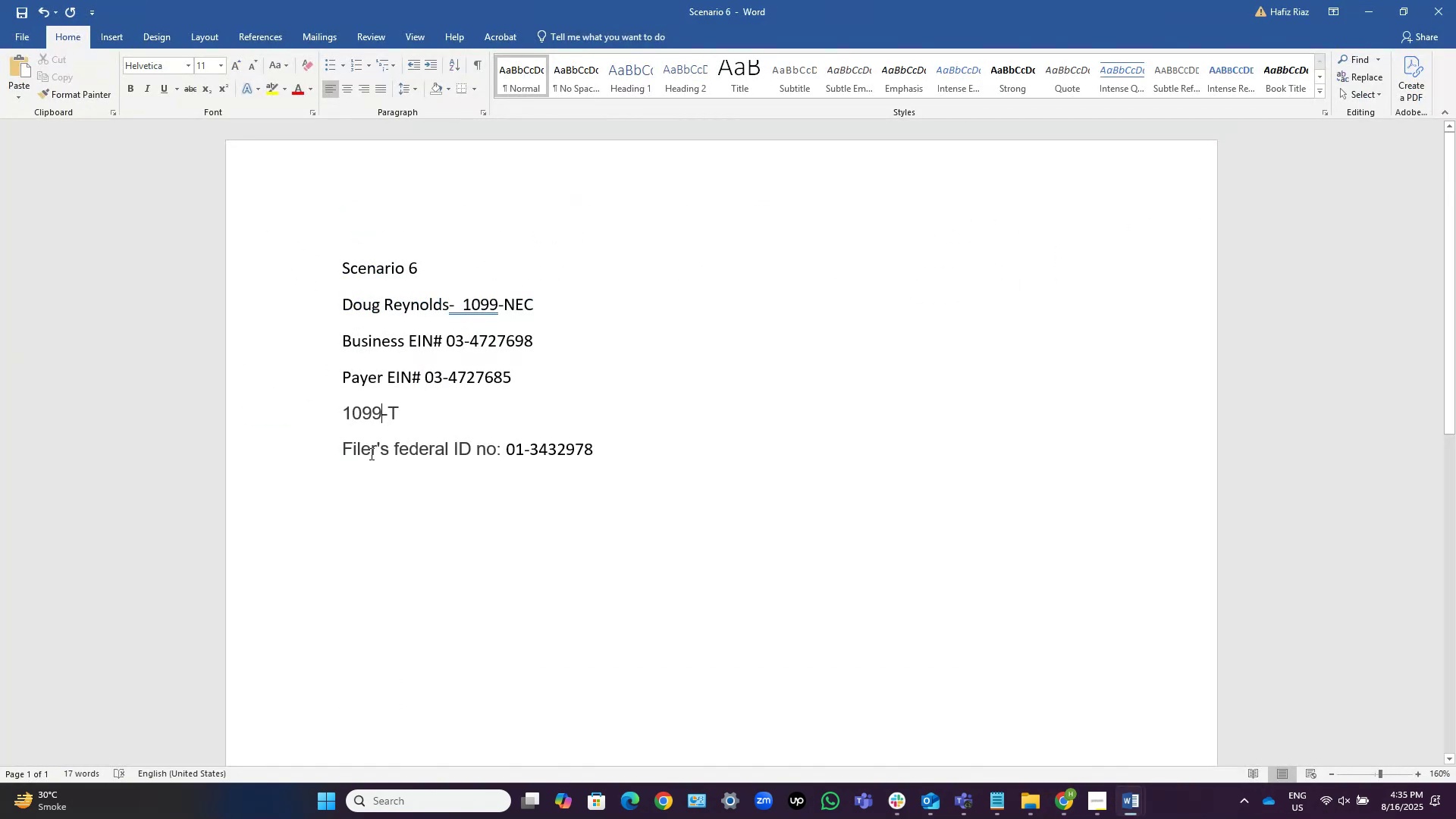 
key(Backspace)
 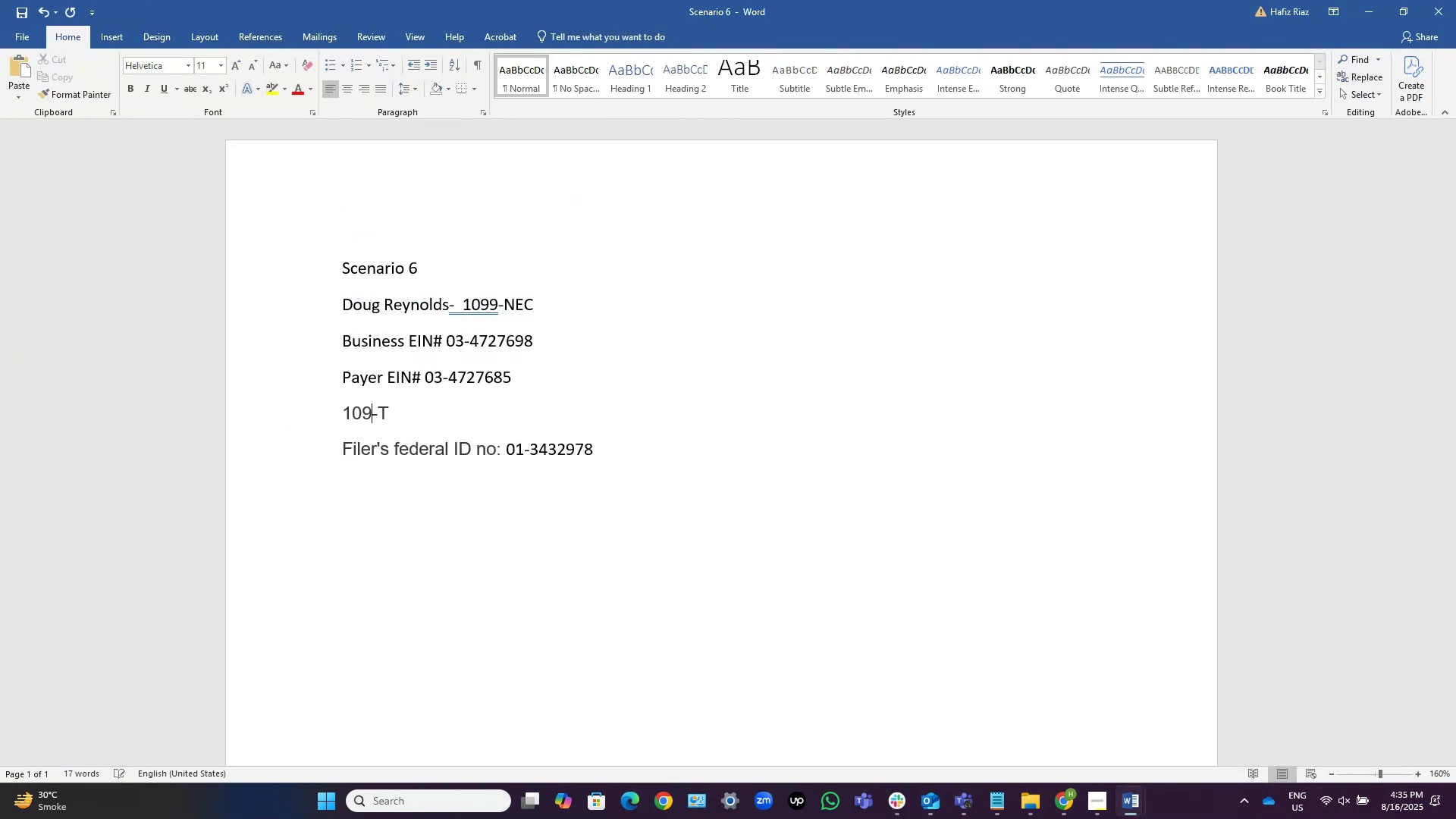 
key(Numpad8)
 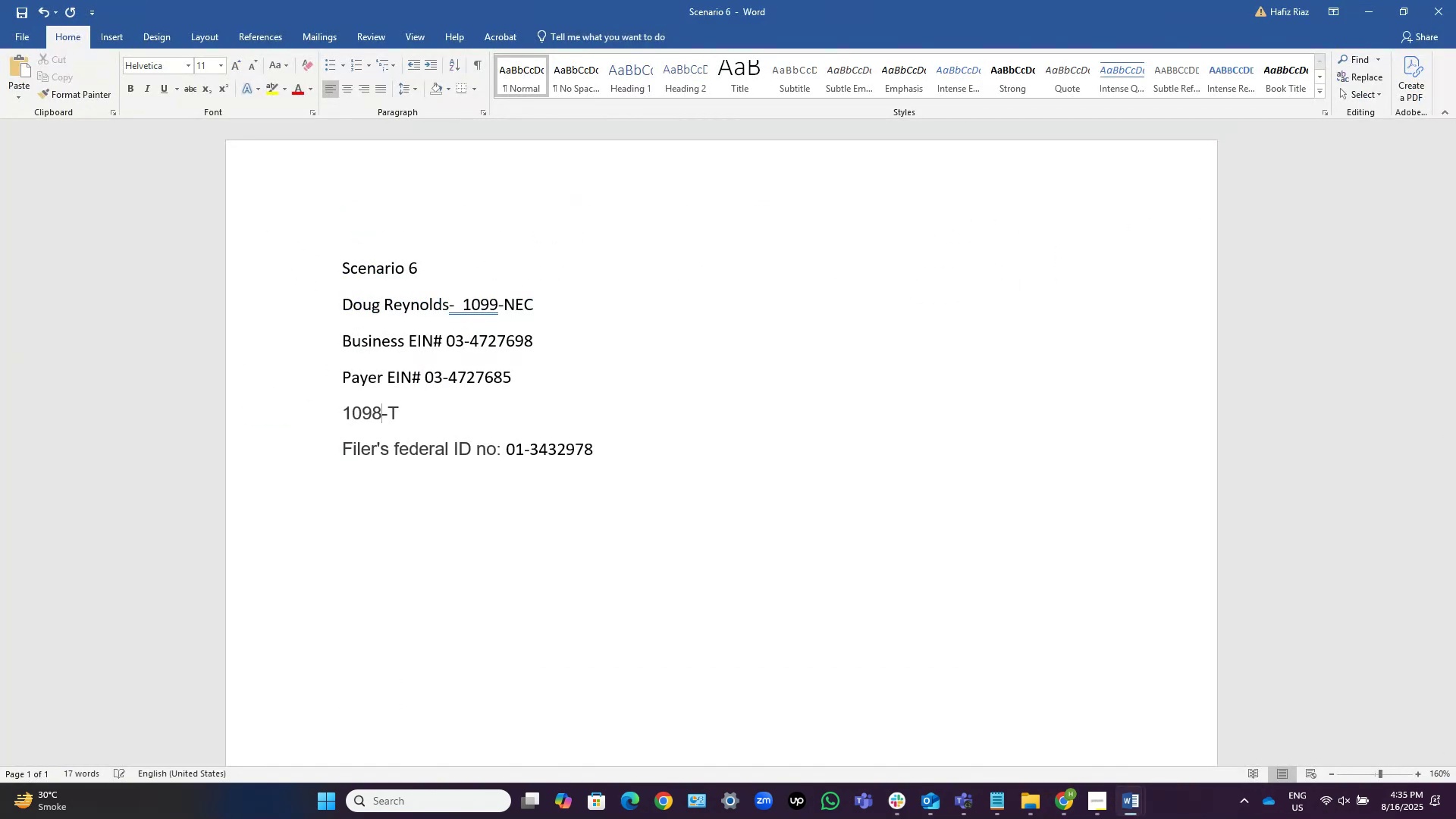 
key(Control+S)
 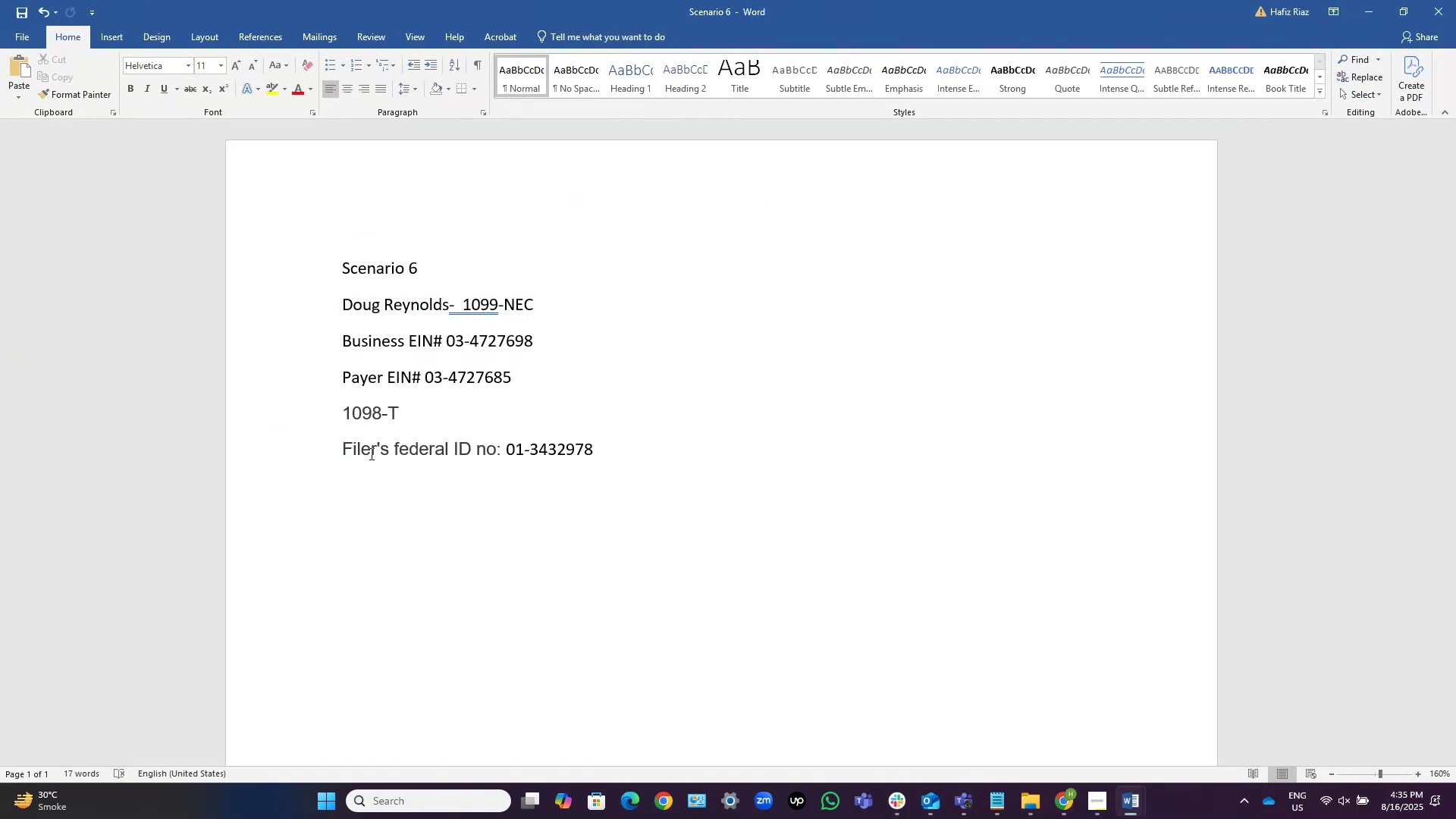 
key(Alt+Tab)
 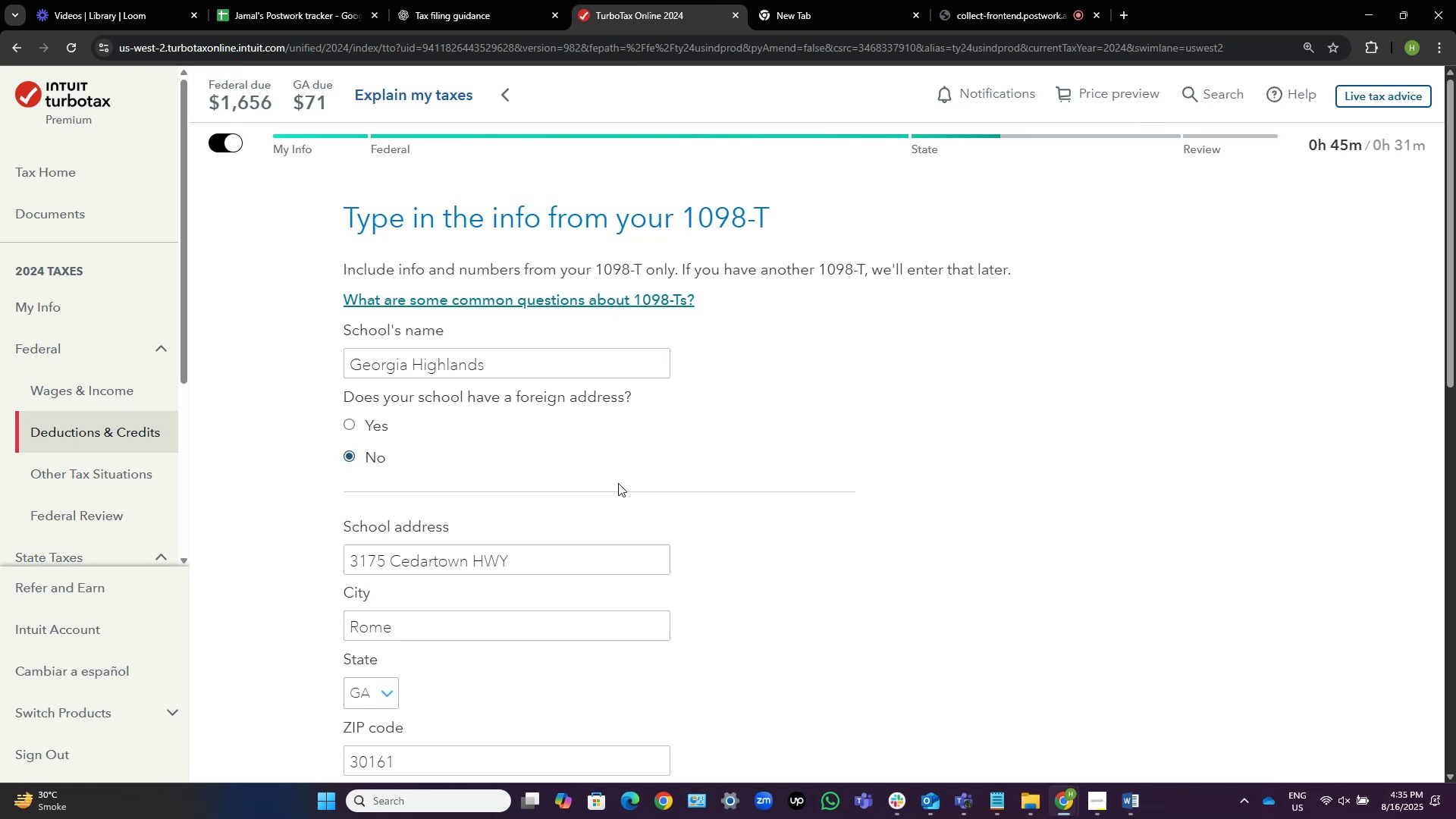 
scroll: coordinate [598, 546], scroll_direction: down, amount: 5.0
 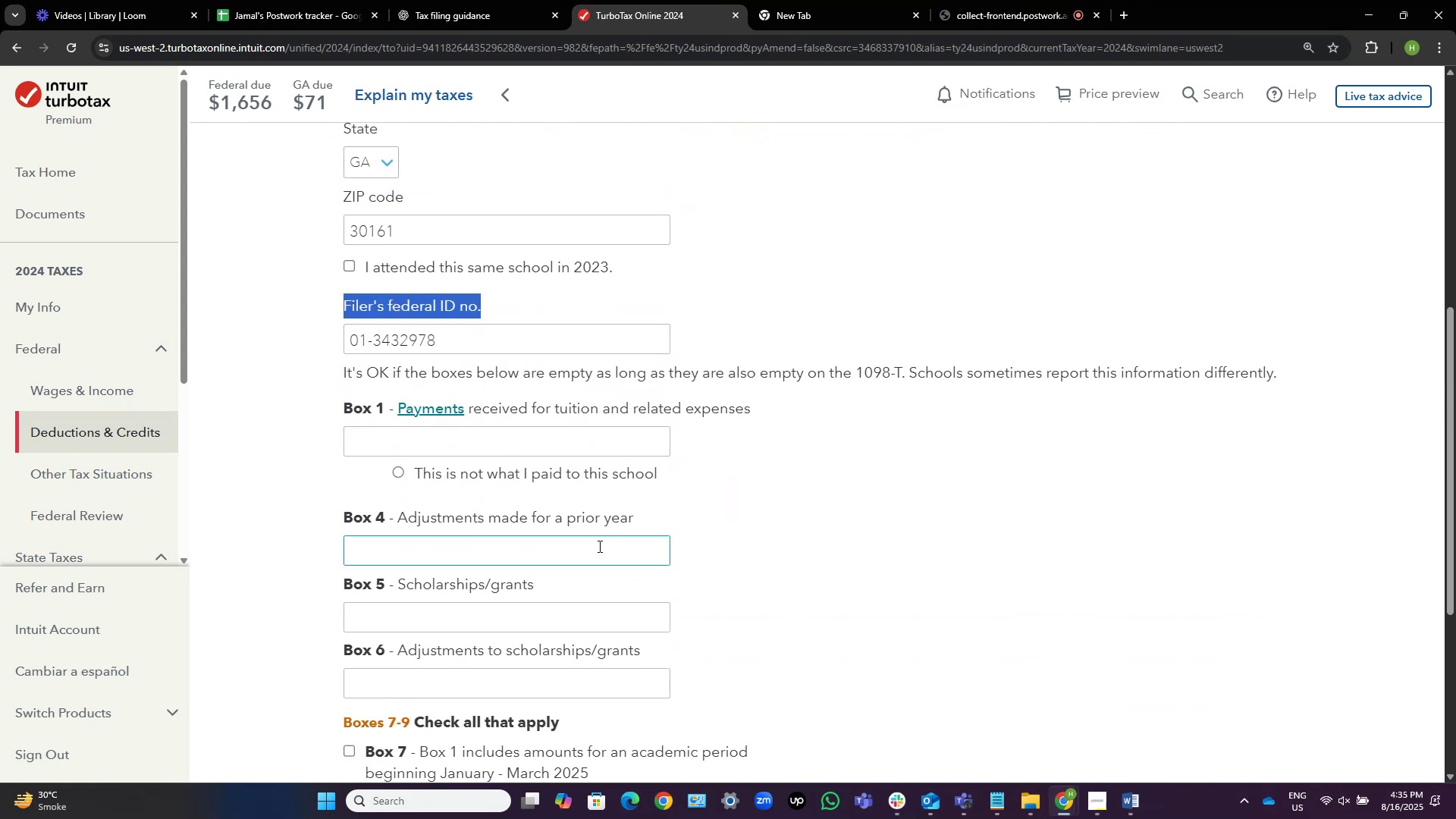 
left_click([882, 544])
 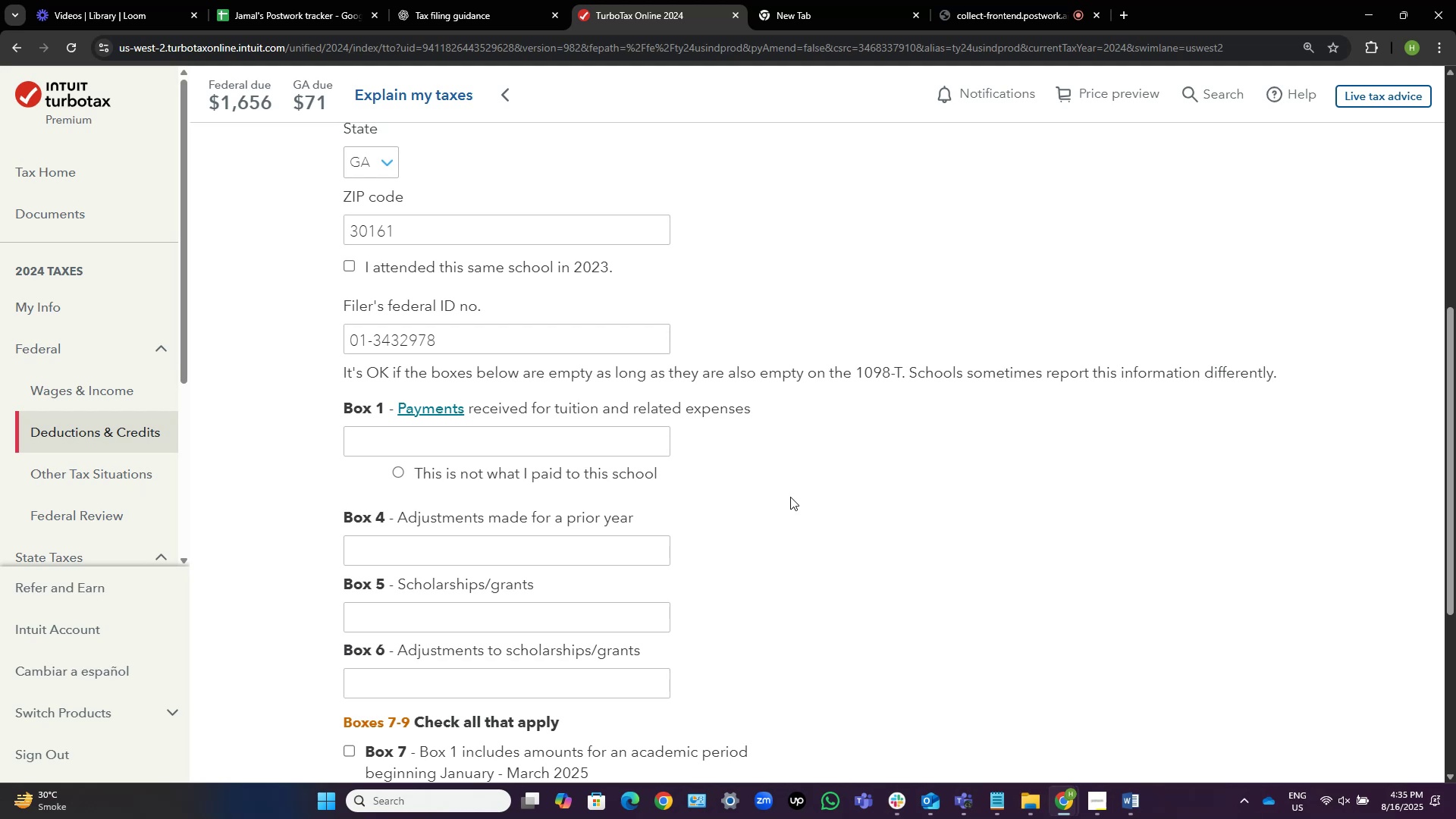 
wait(16.46)
 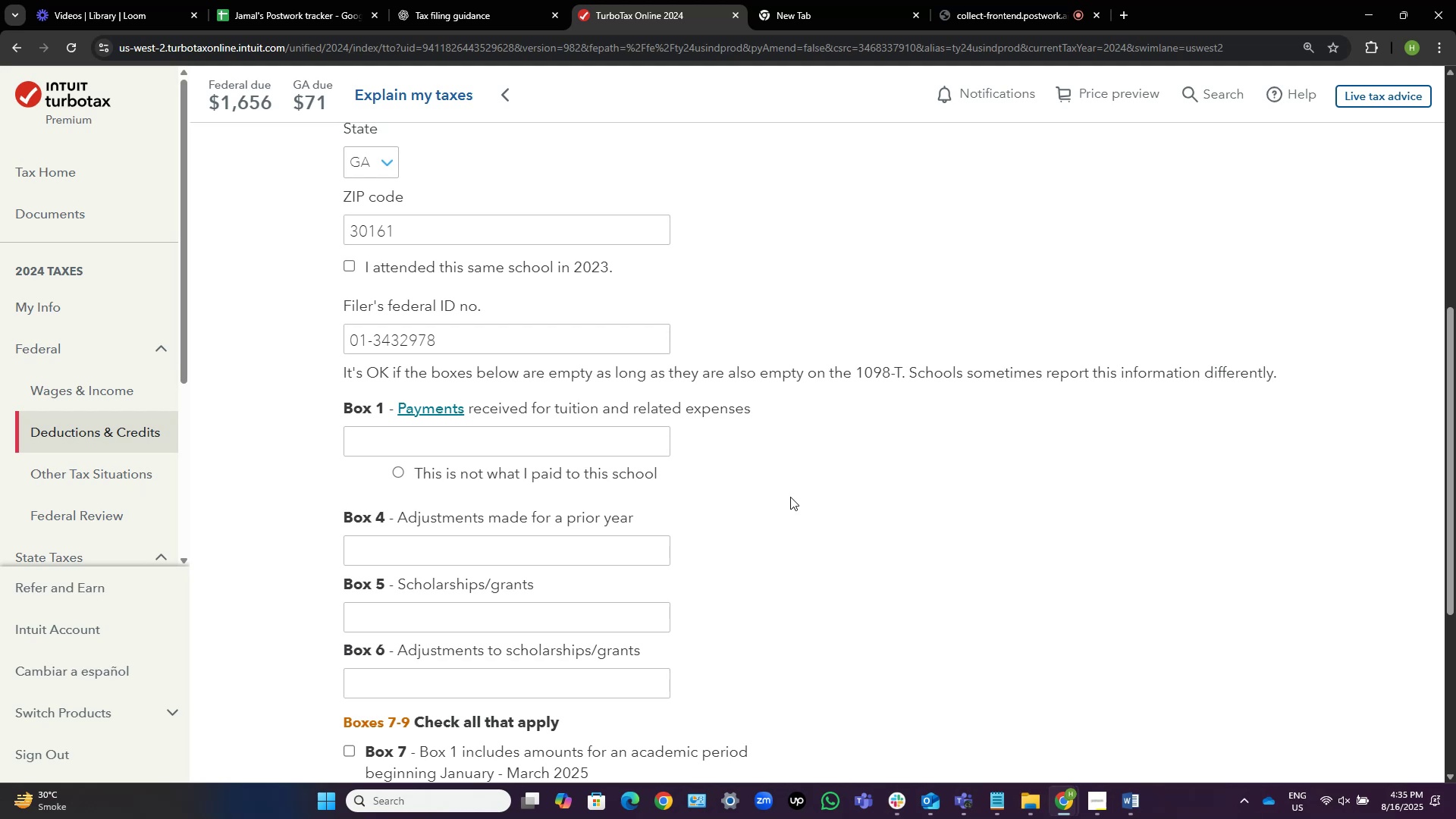 
key(Alt+AltLeft)
 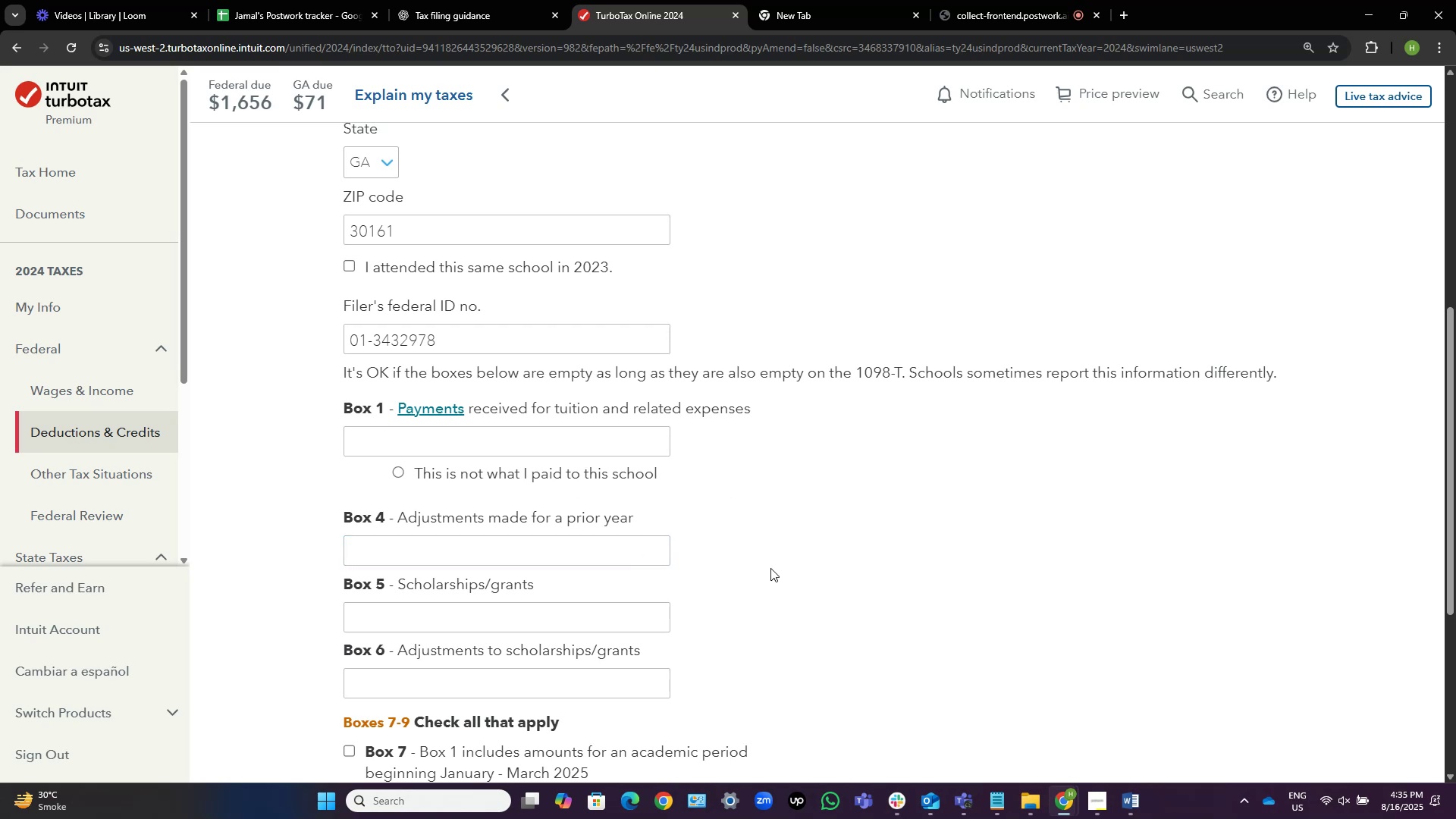 
key(Alt+Tab)
 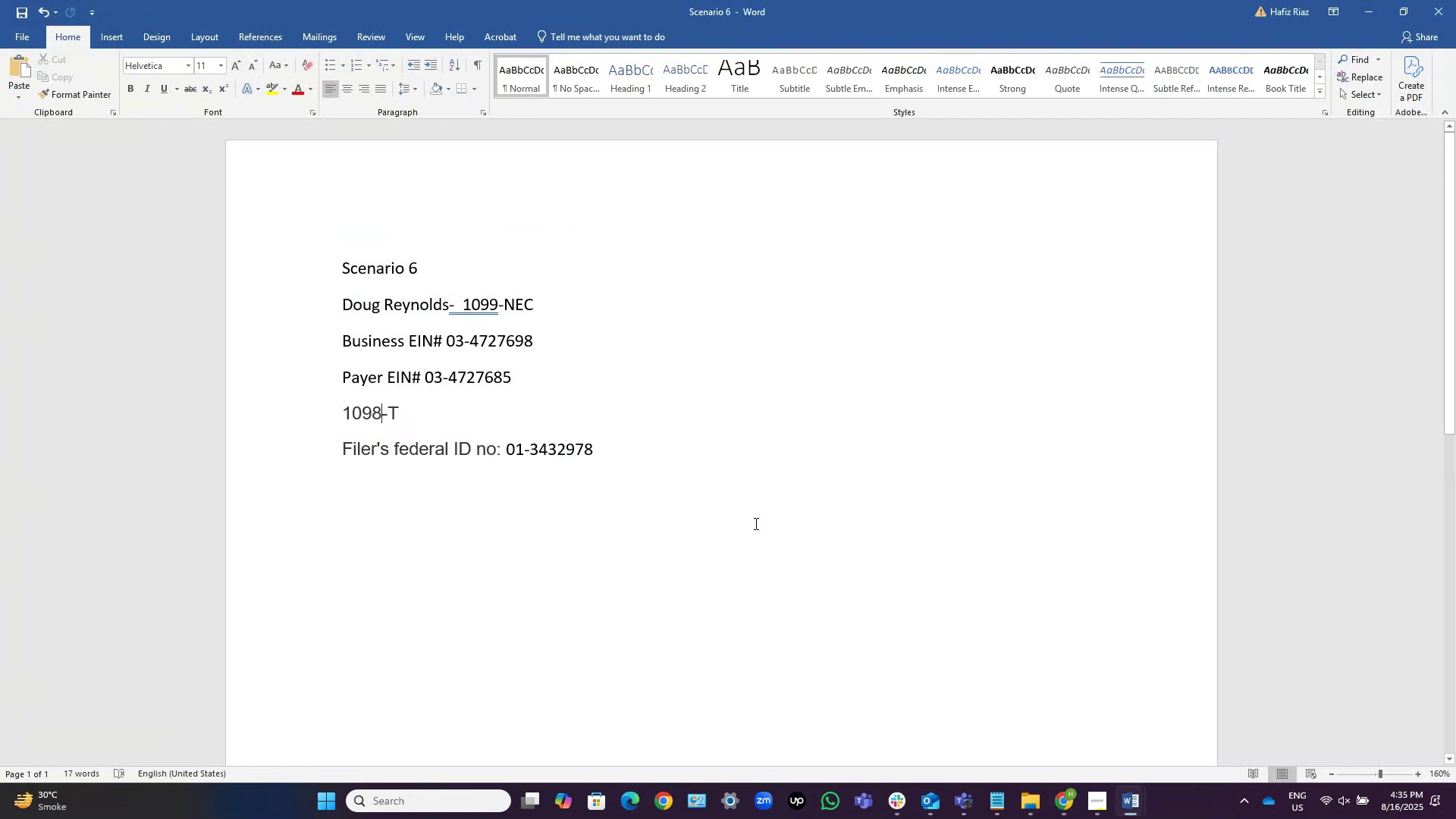 
key(Alt+AltLeft)
 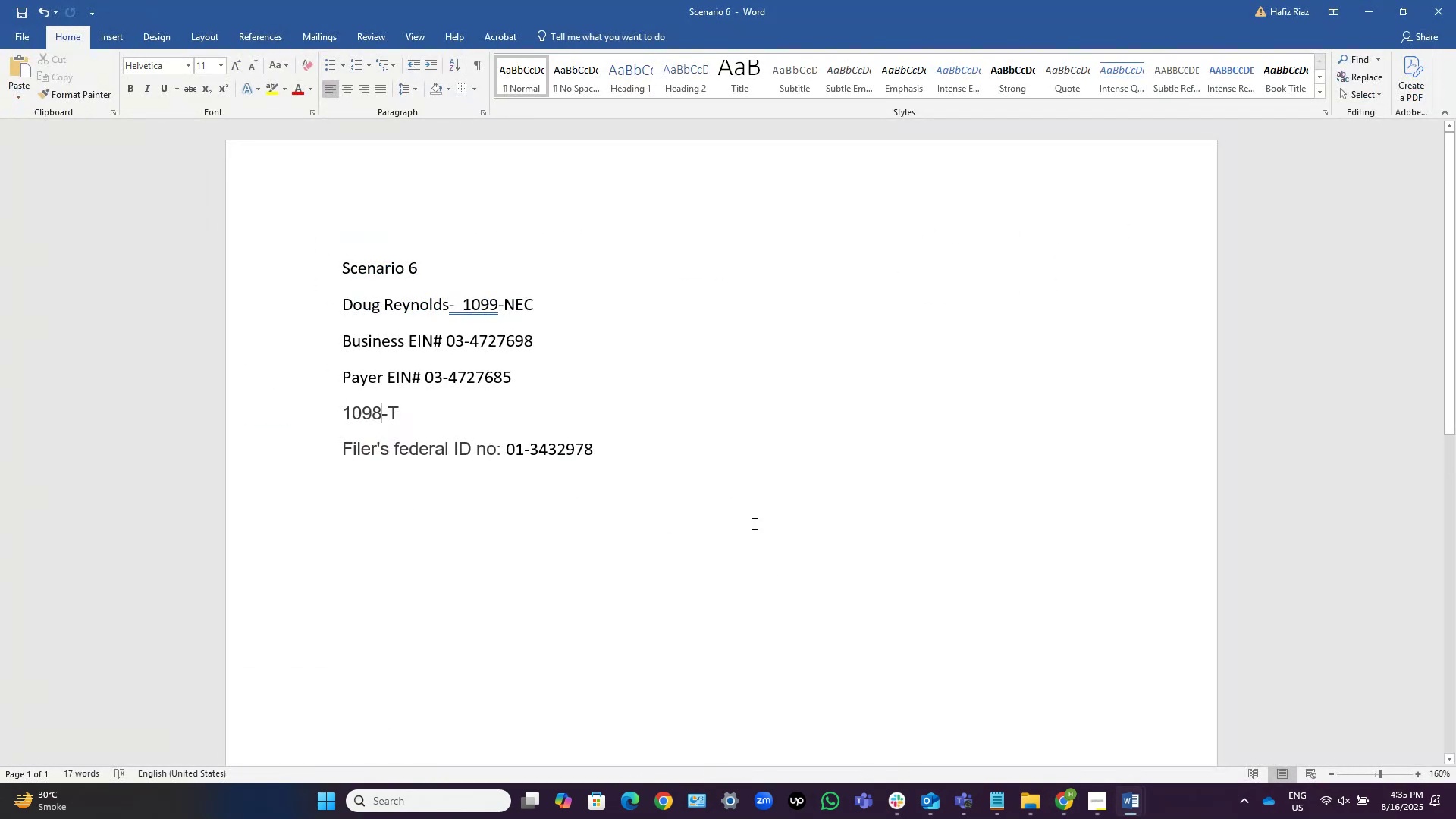 
key(Alt+Tab)
 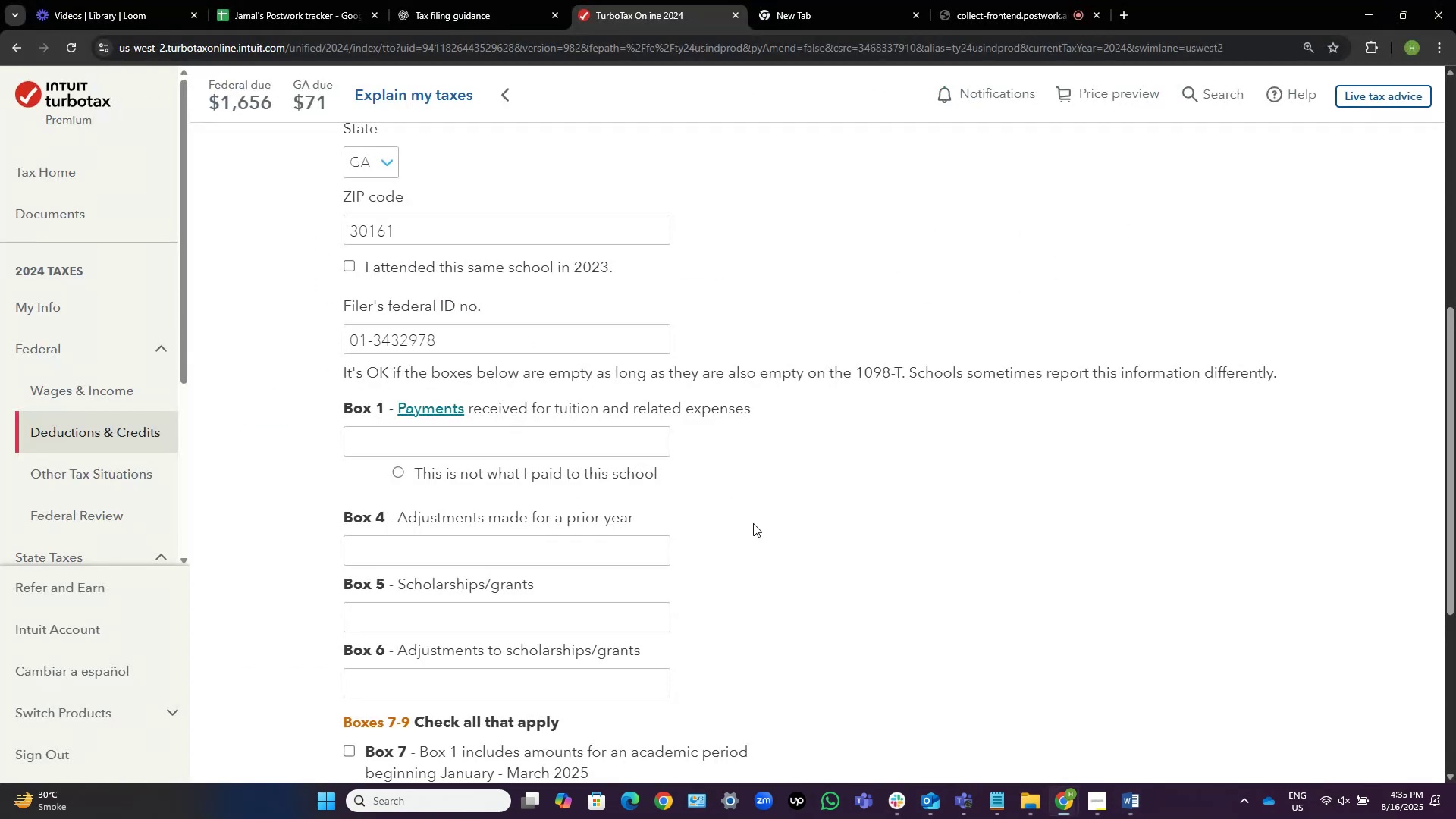 
key(Alt+Tab)
 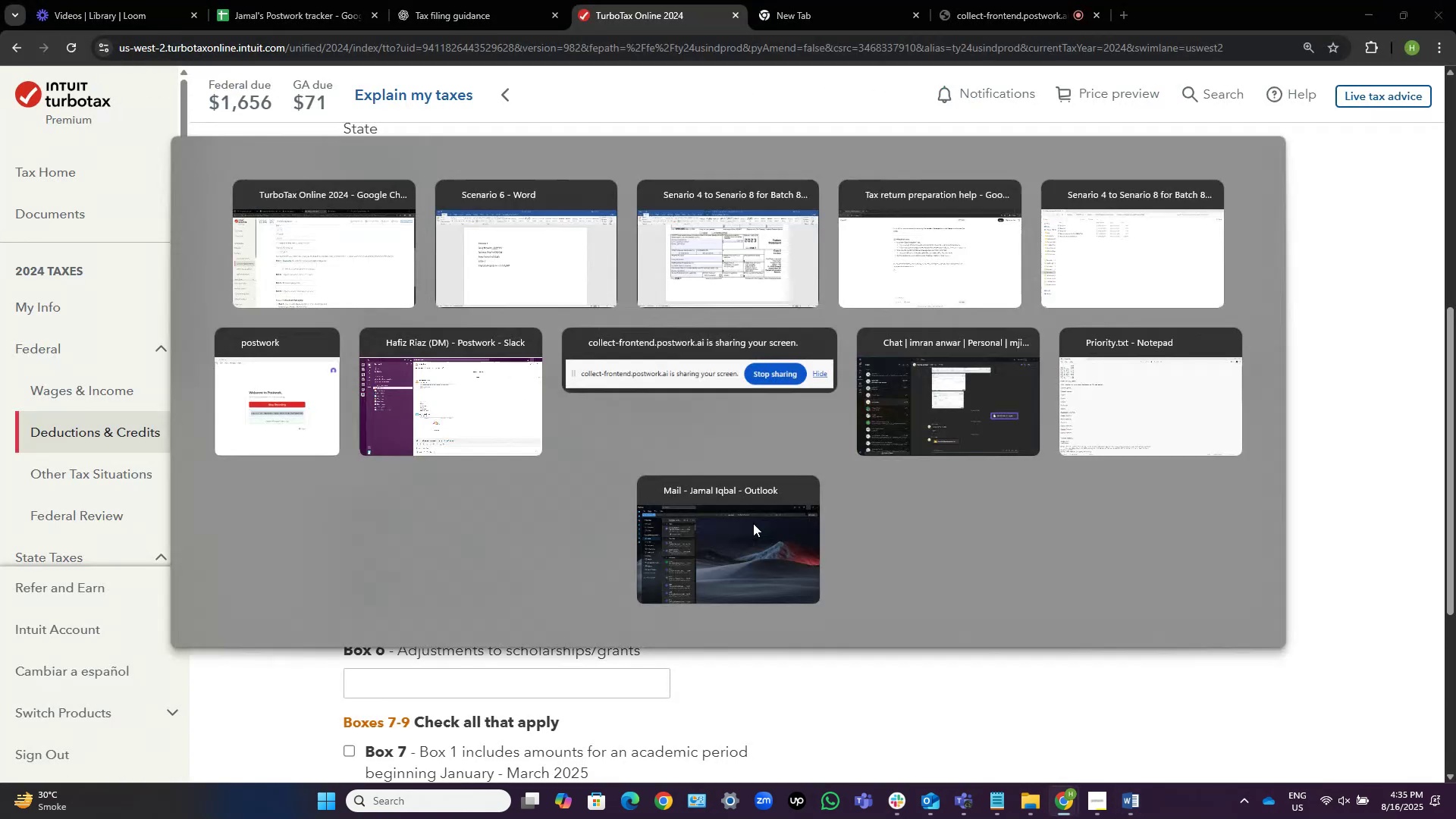 
key(Alt+Tab)
 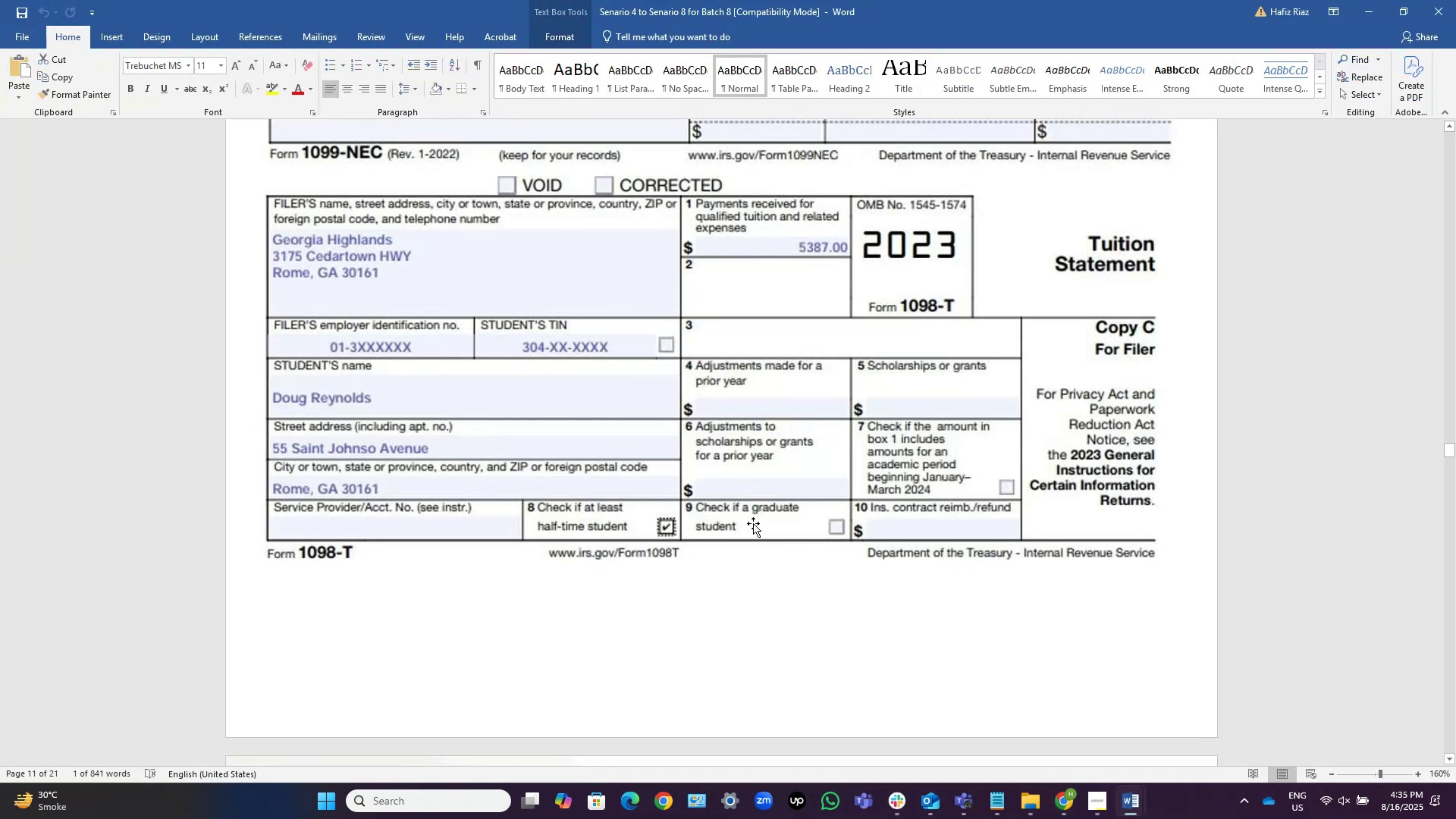 
key(Alt+AltLeft)
 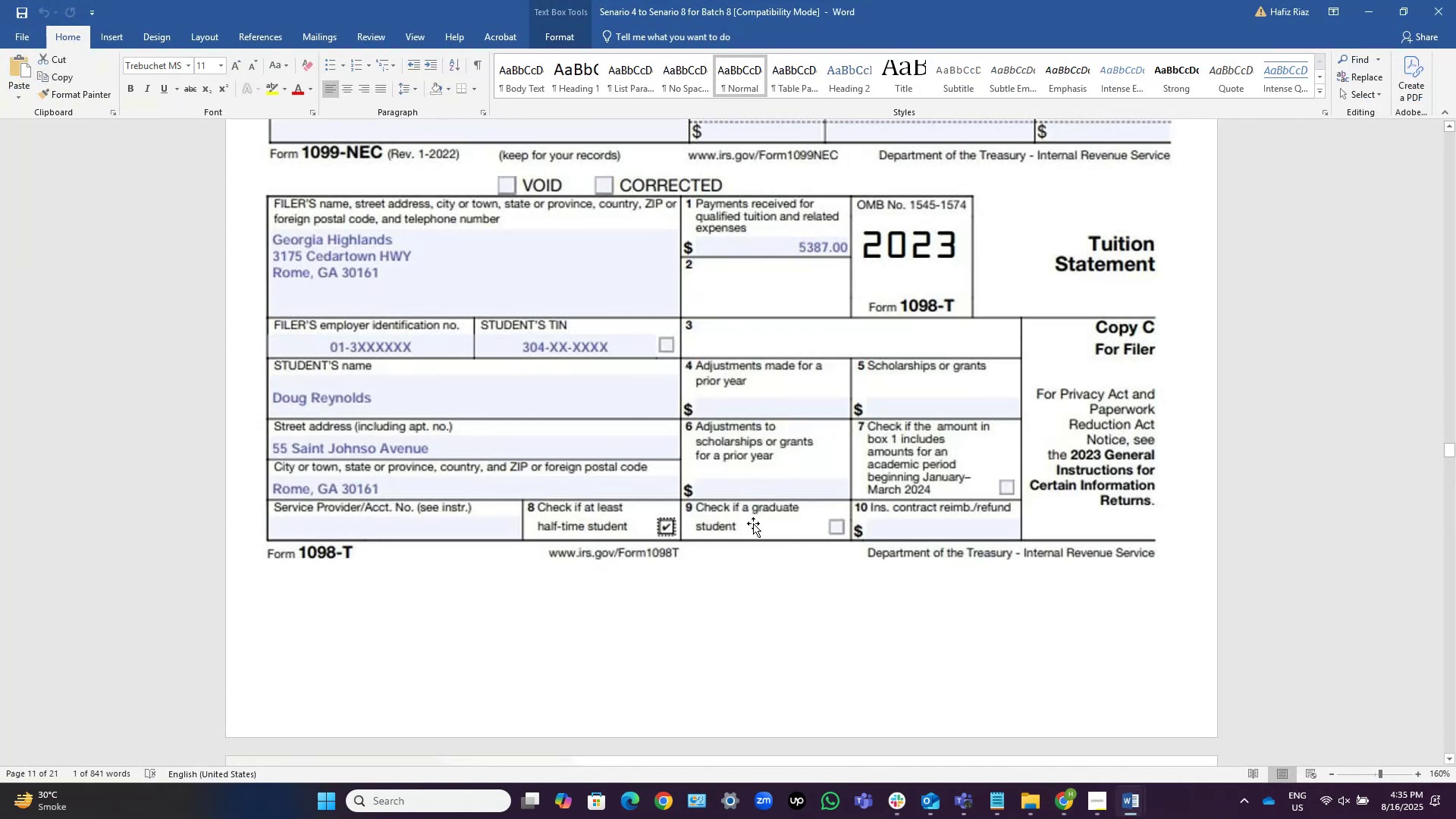 
key(Alt+Tab)
 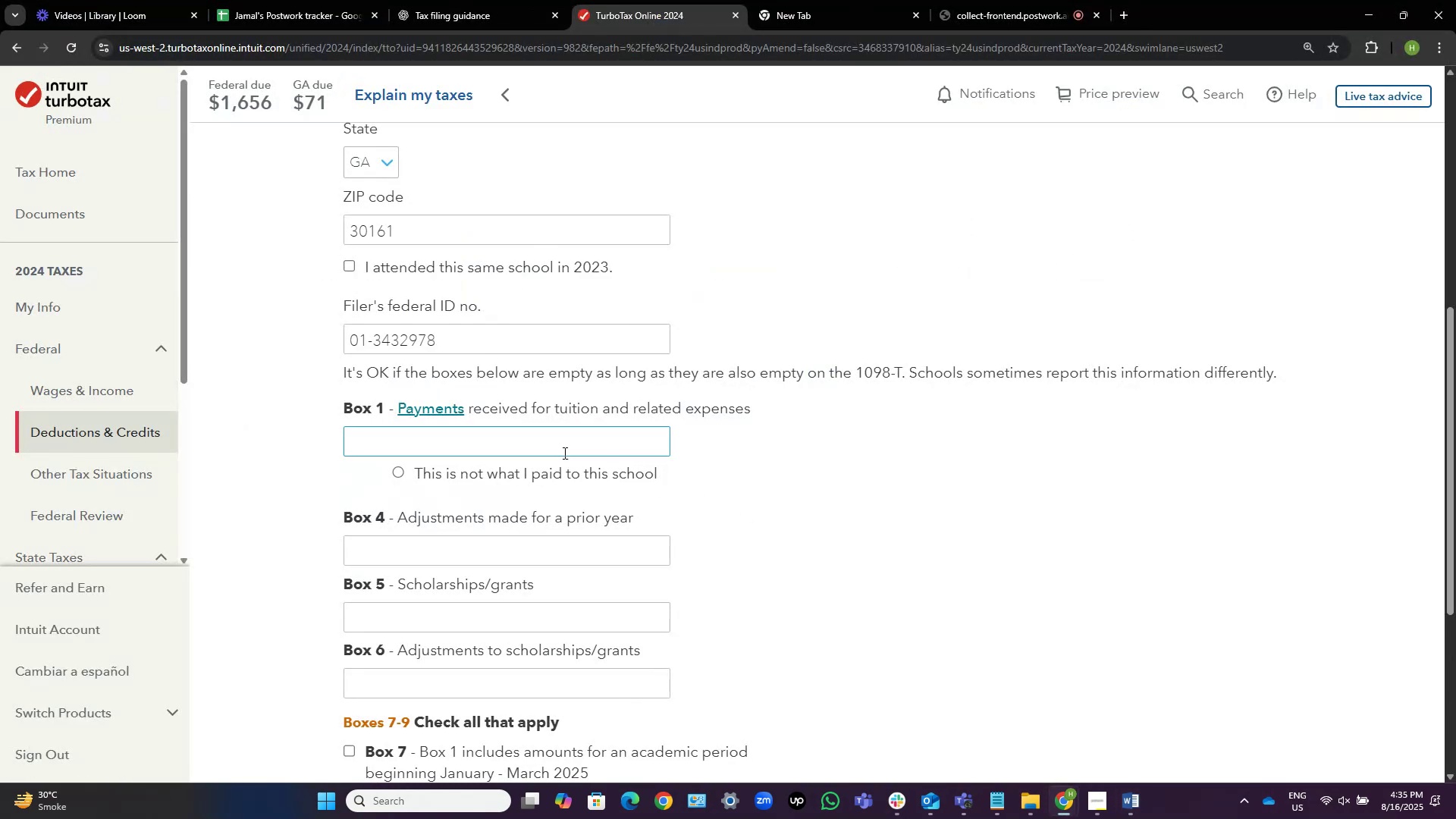 
left_click([562, 453])
 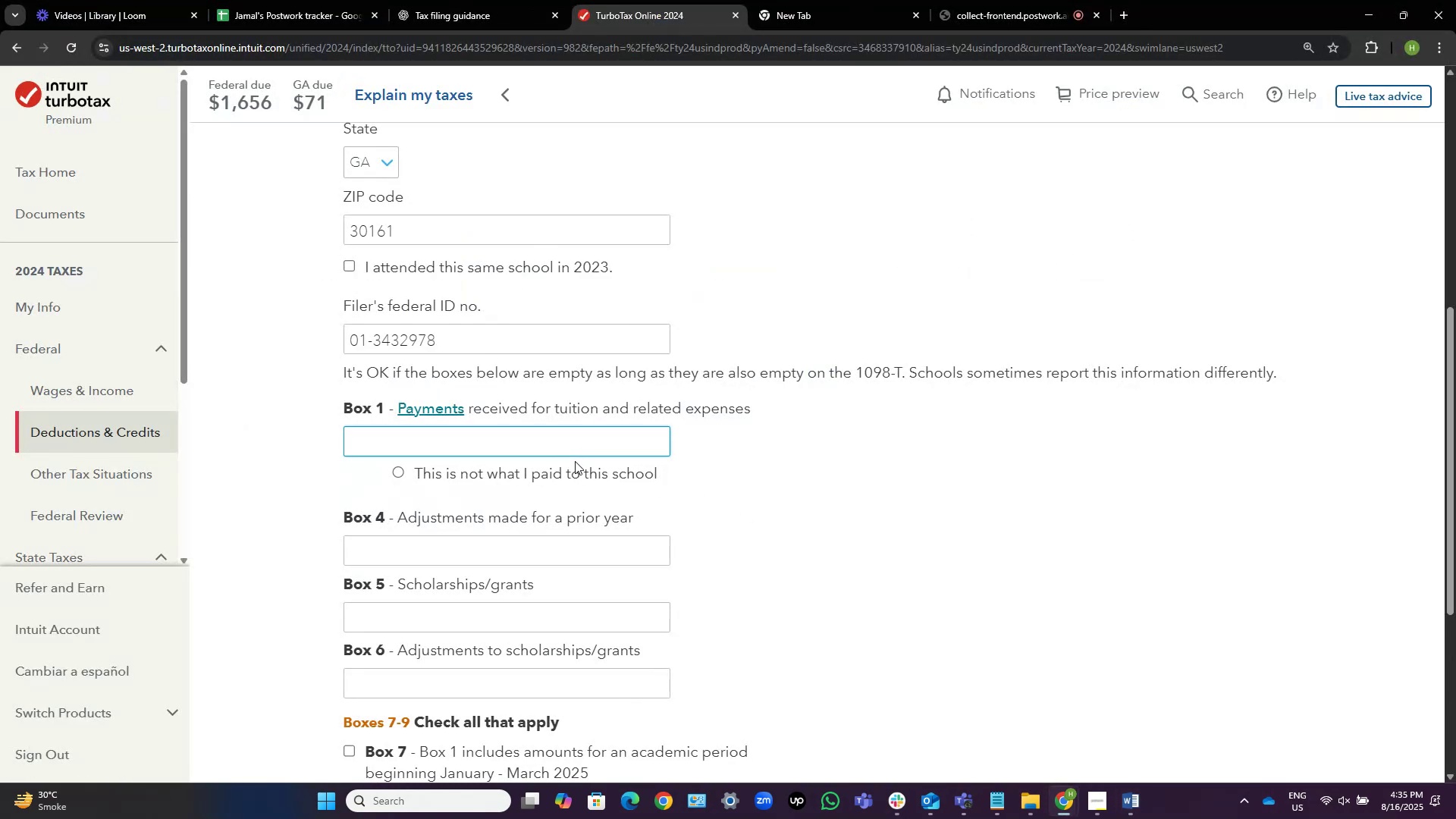 
key(Numpad5)
 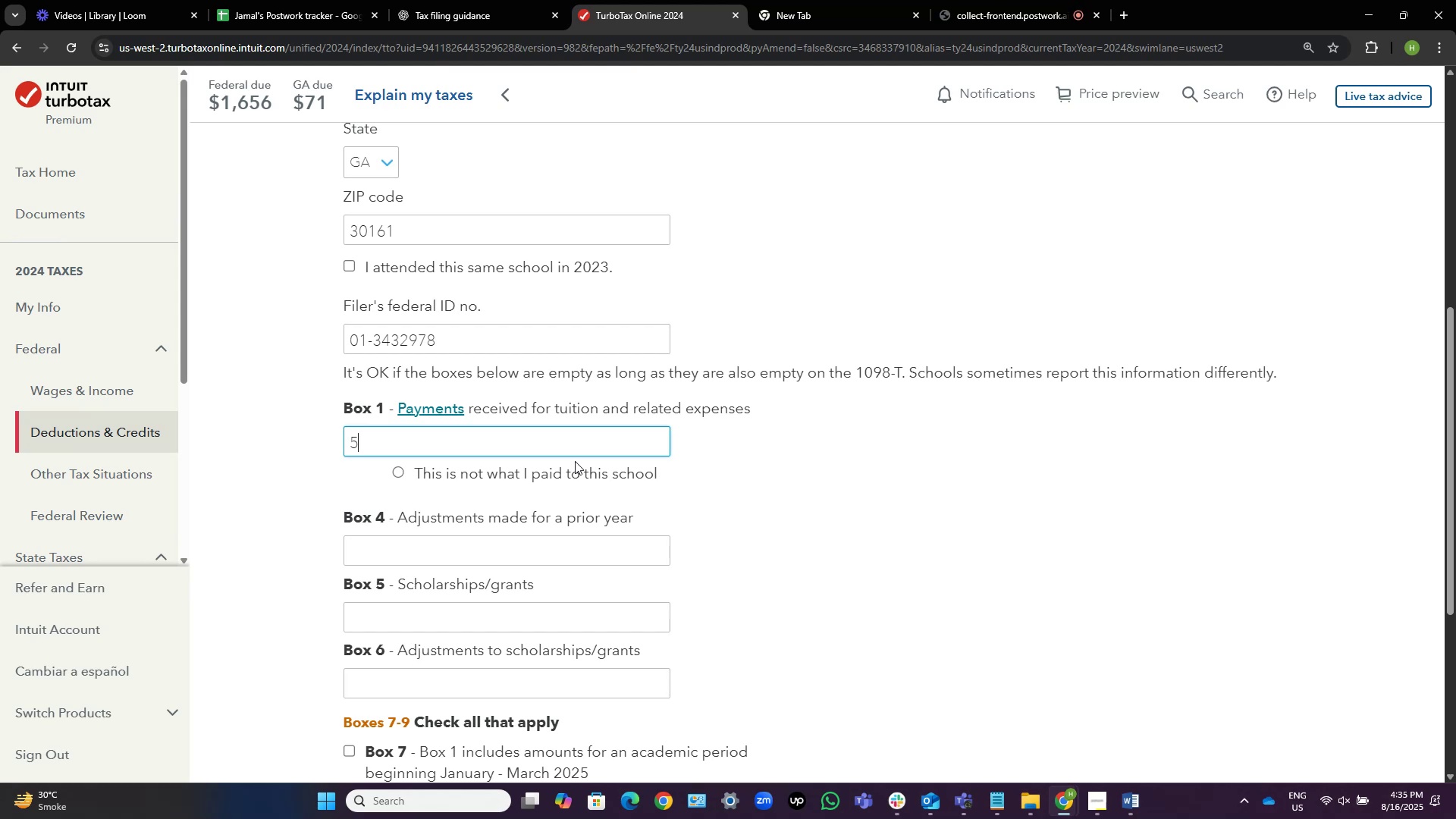 
key(Numpad3)
 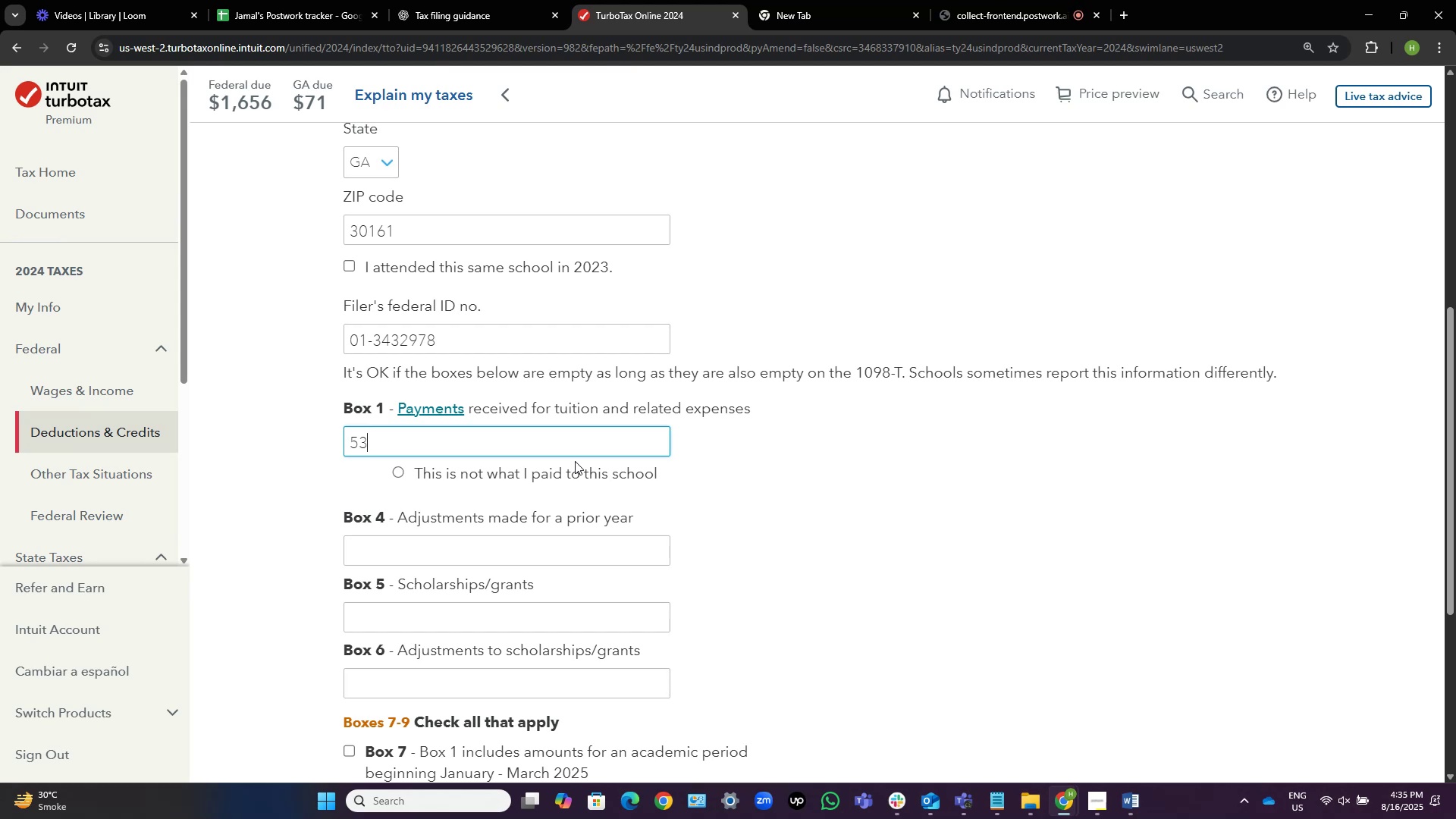 
key(Numpad8)
 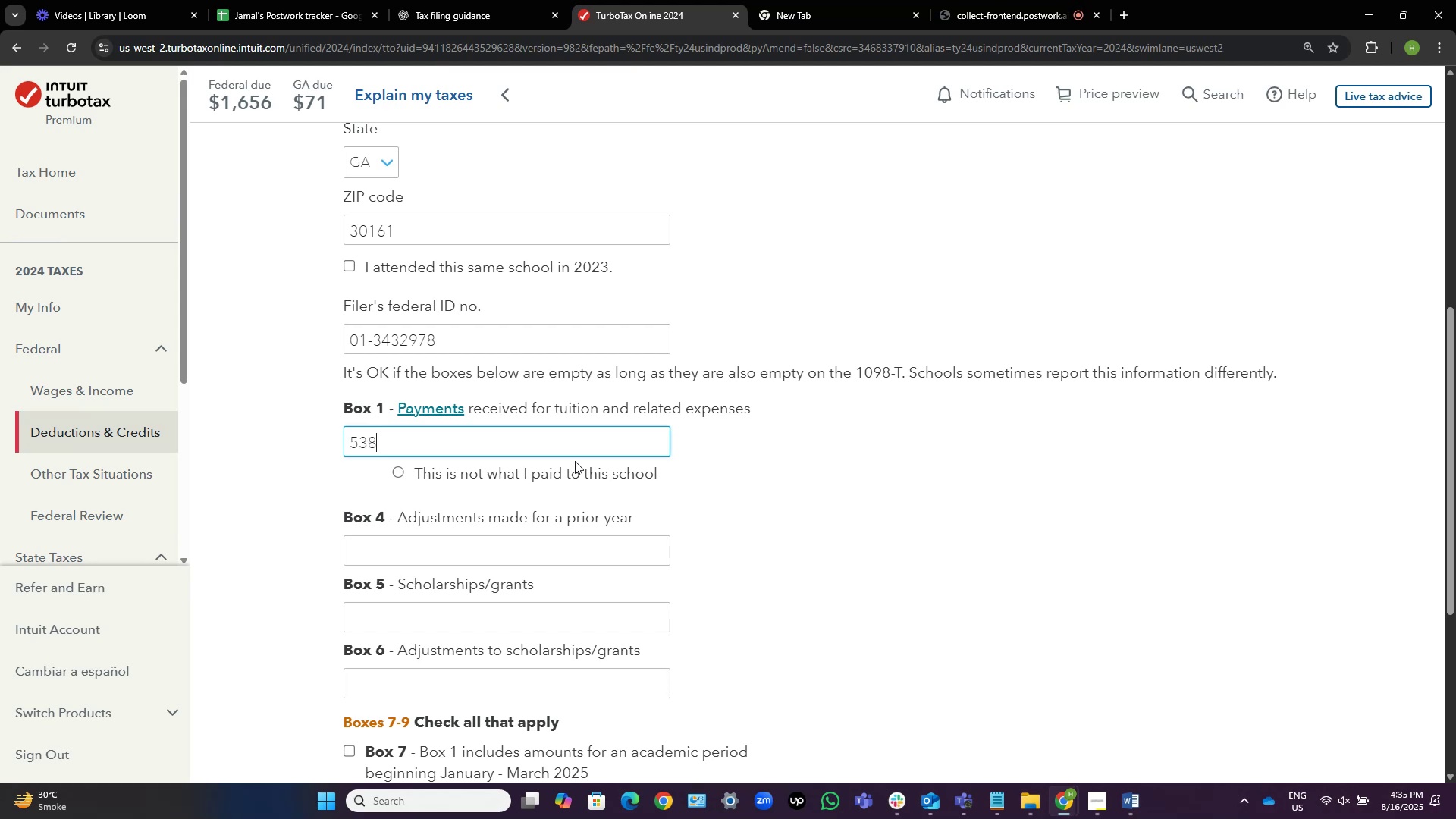 
key(Numpad7)
 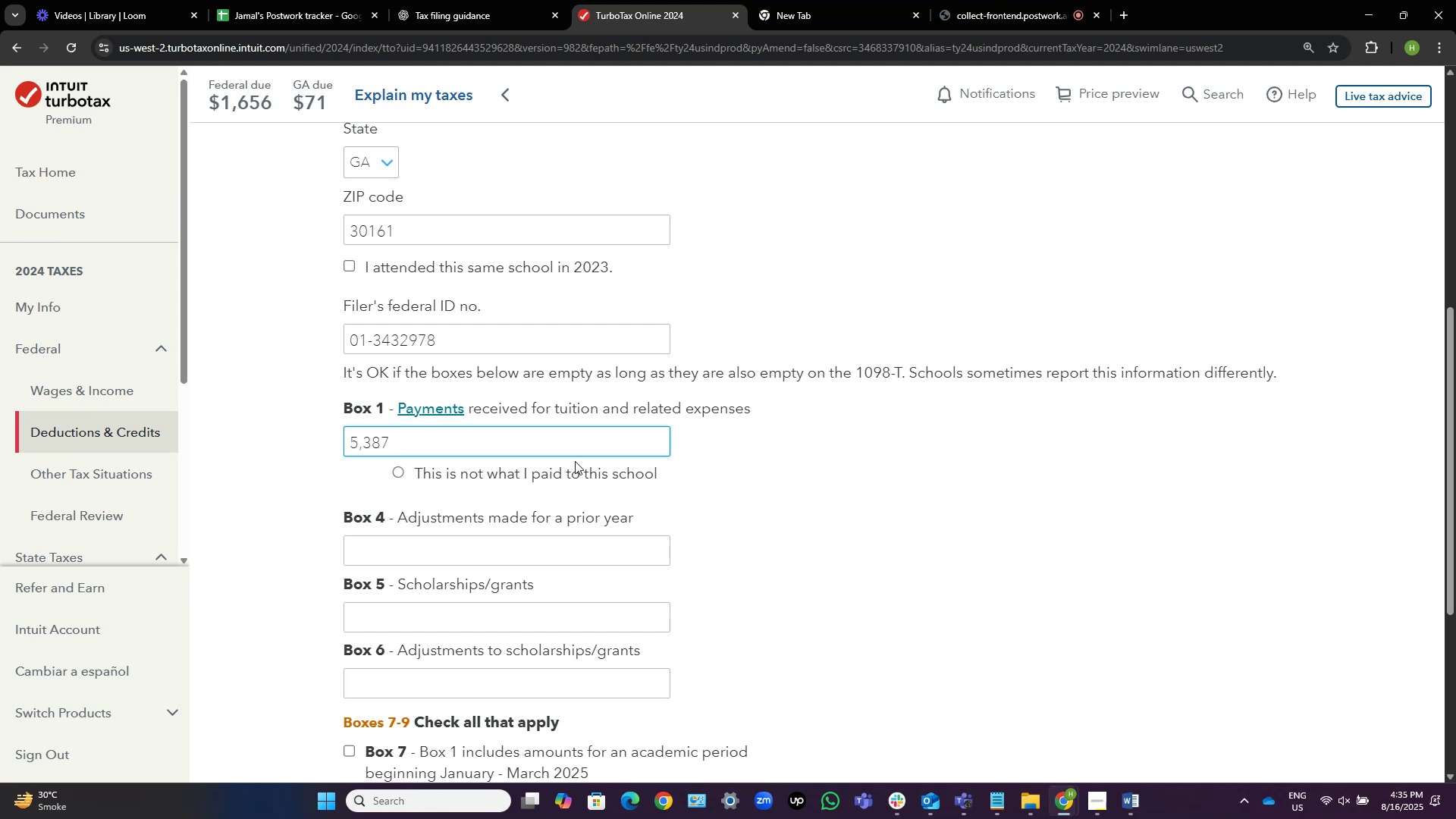 
key(Alt+AltLeft)
 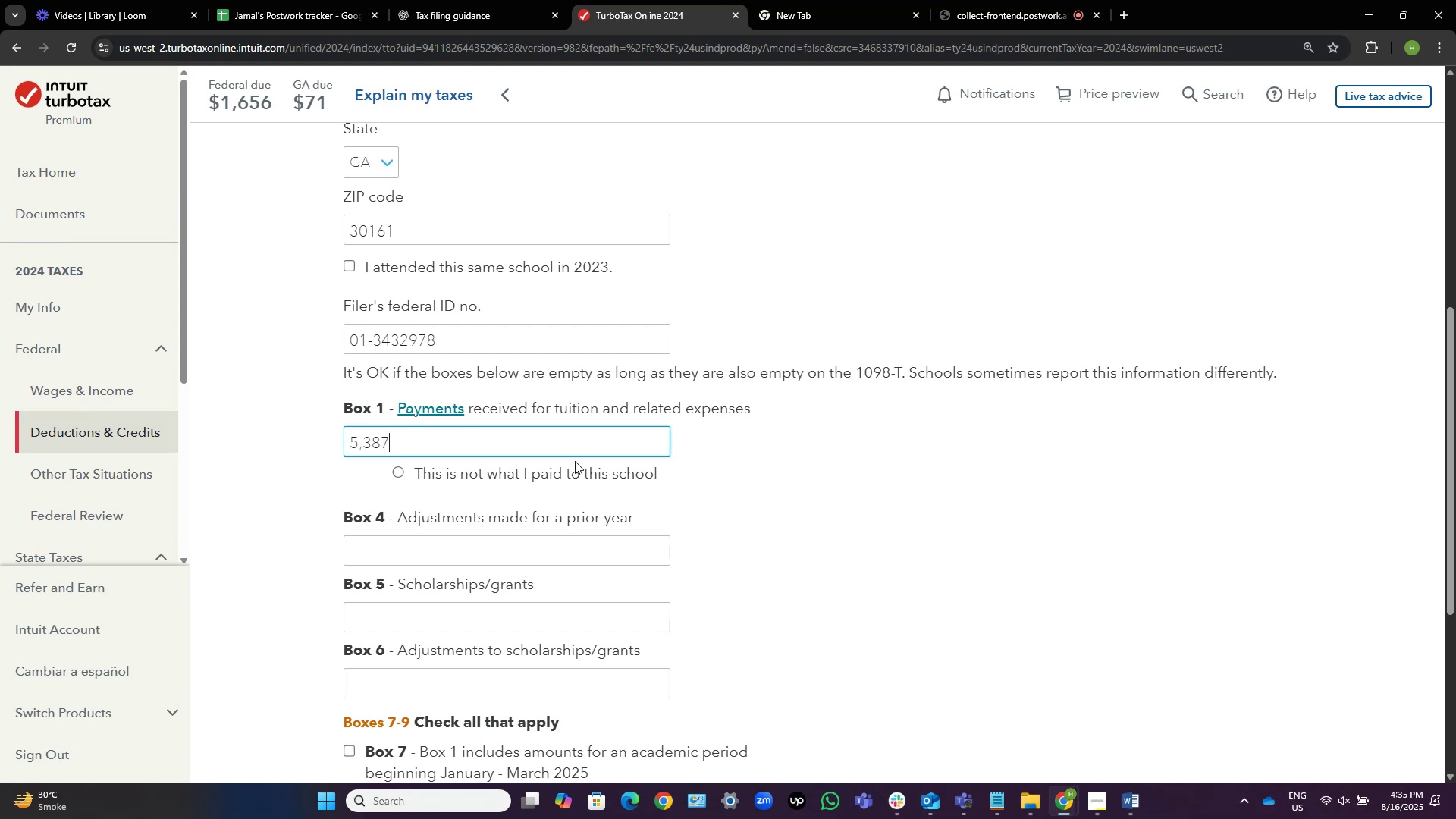 
key(Alt+Tab)
 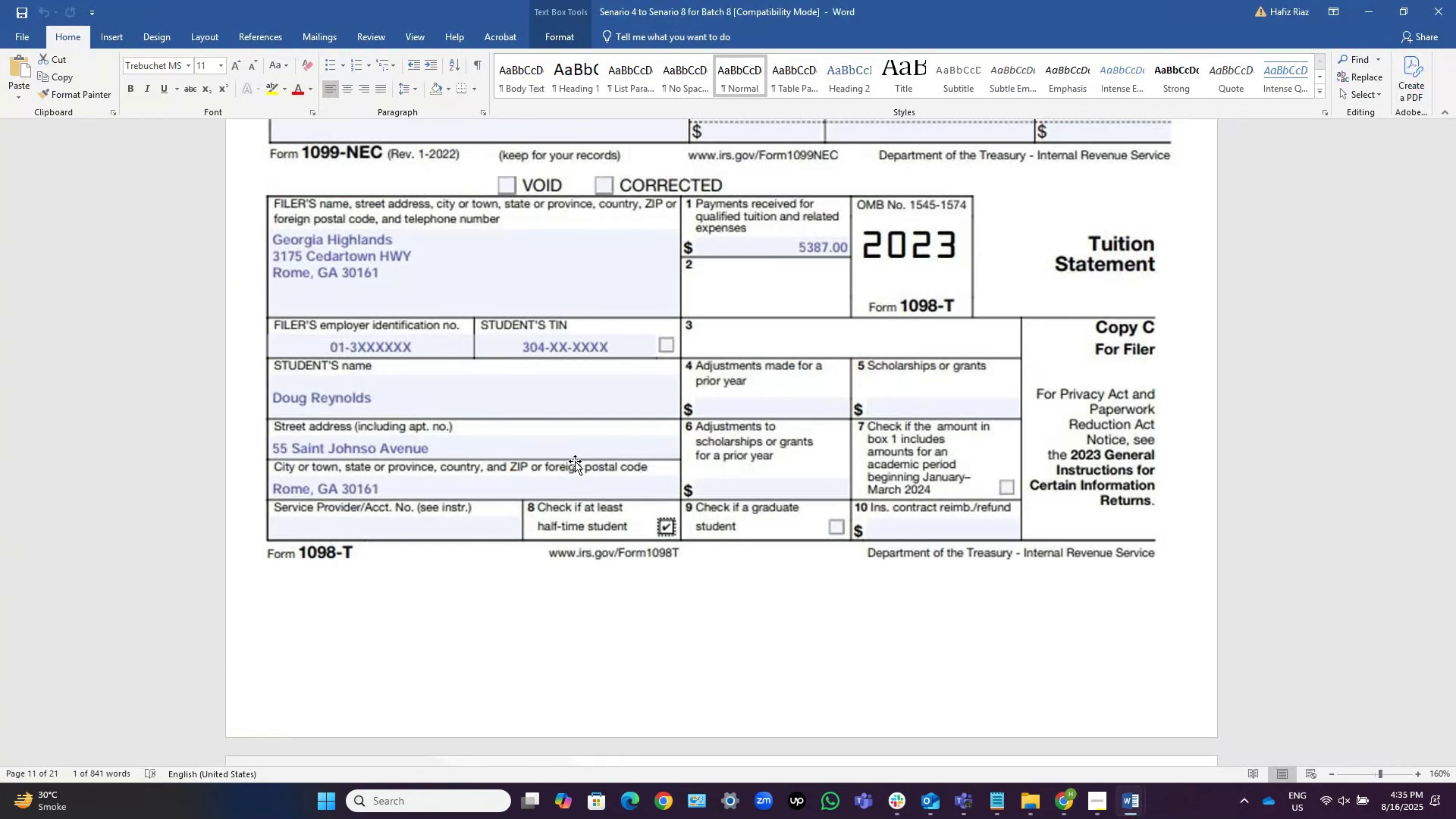 
wait(11.32)
 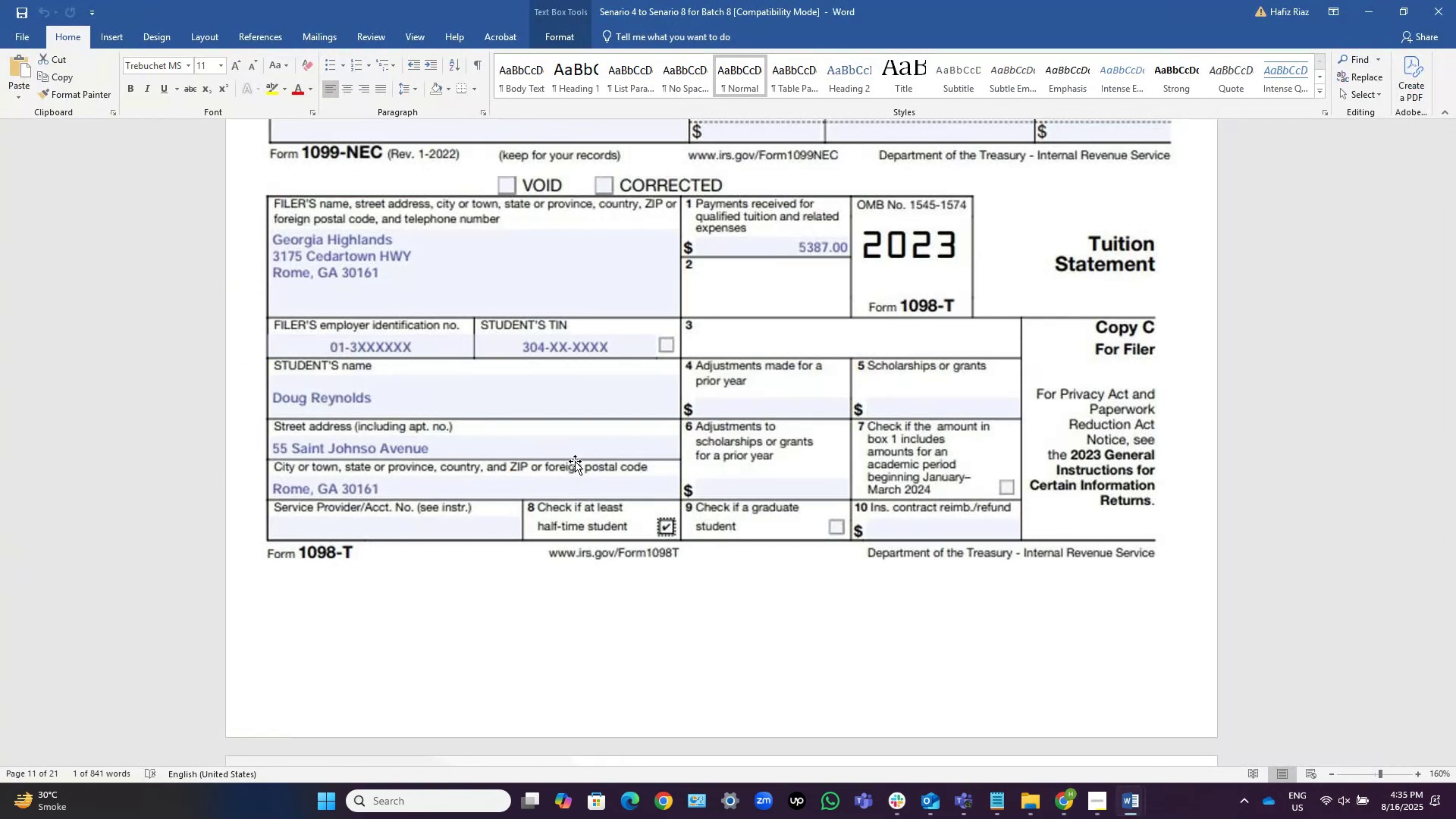 
key(Alt+AltLeft)
 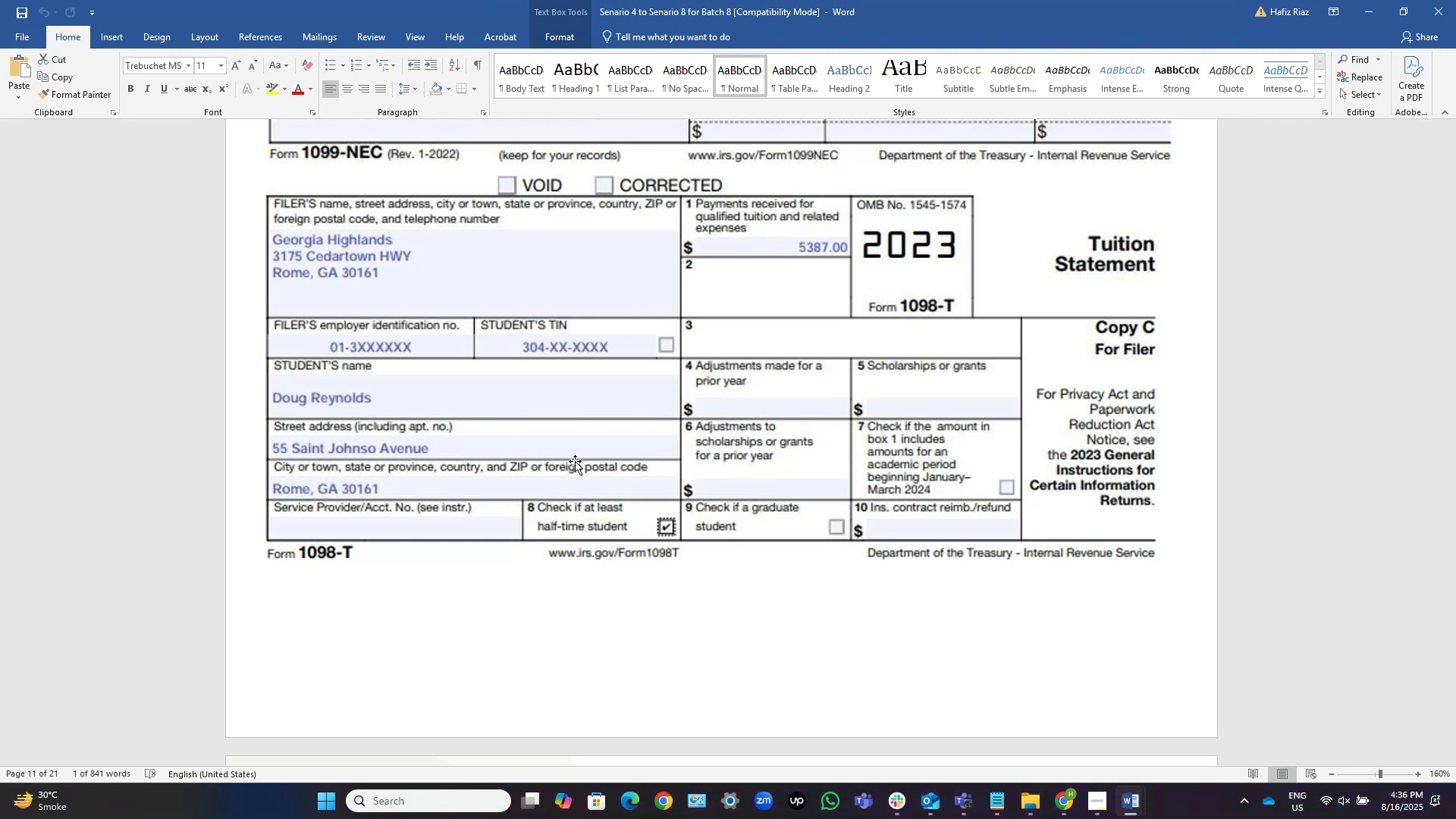 
key(Alt+Tab)
 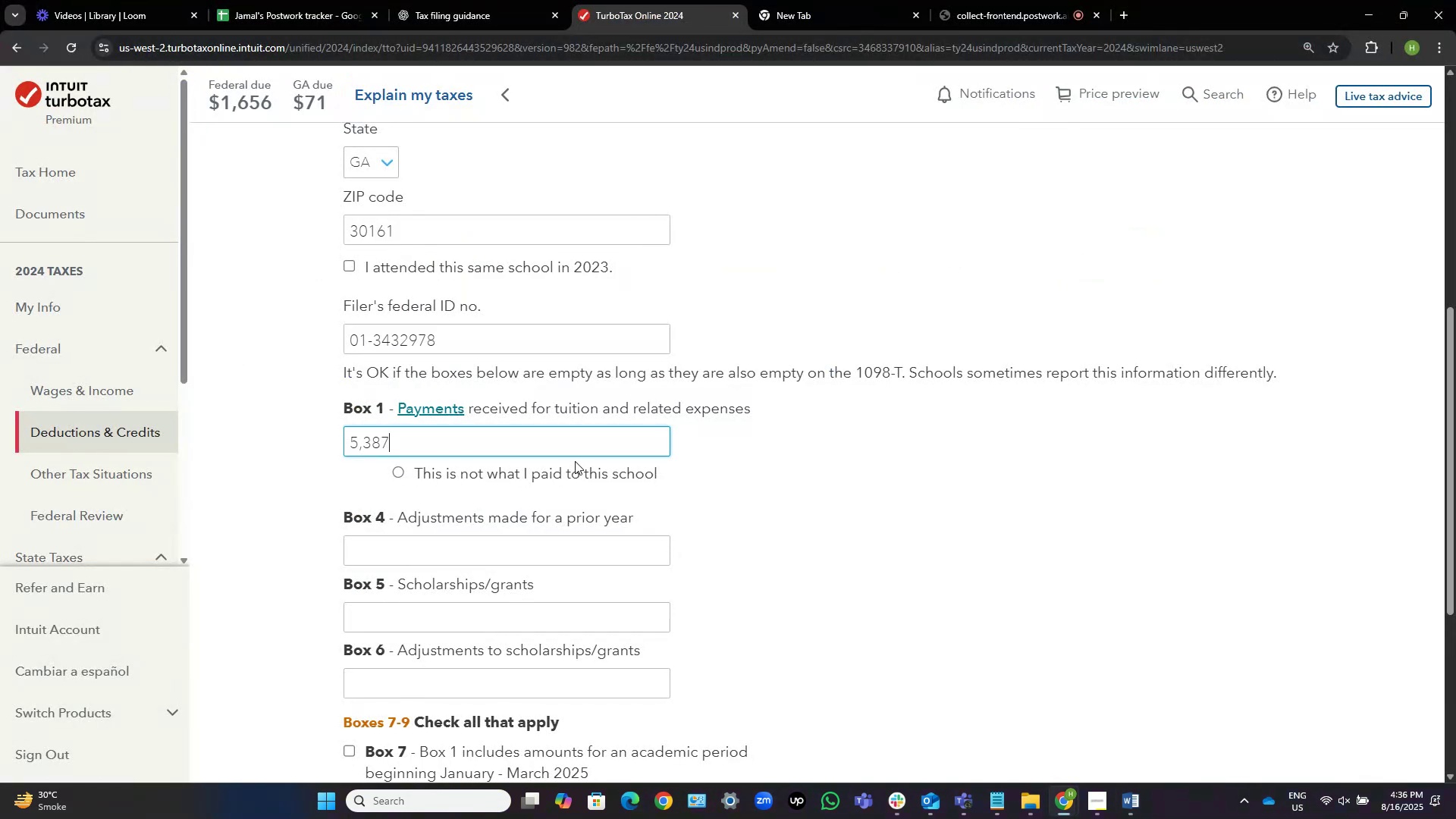 
key(Alt+AltLeft)
 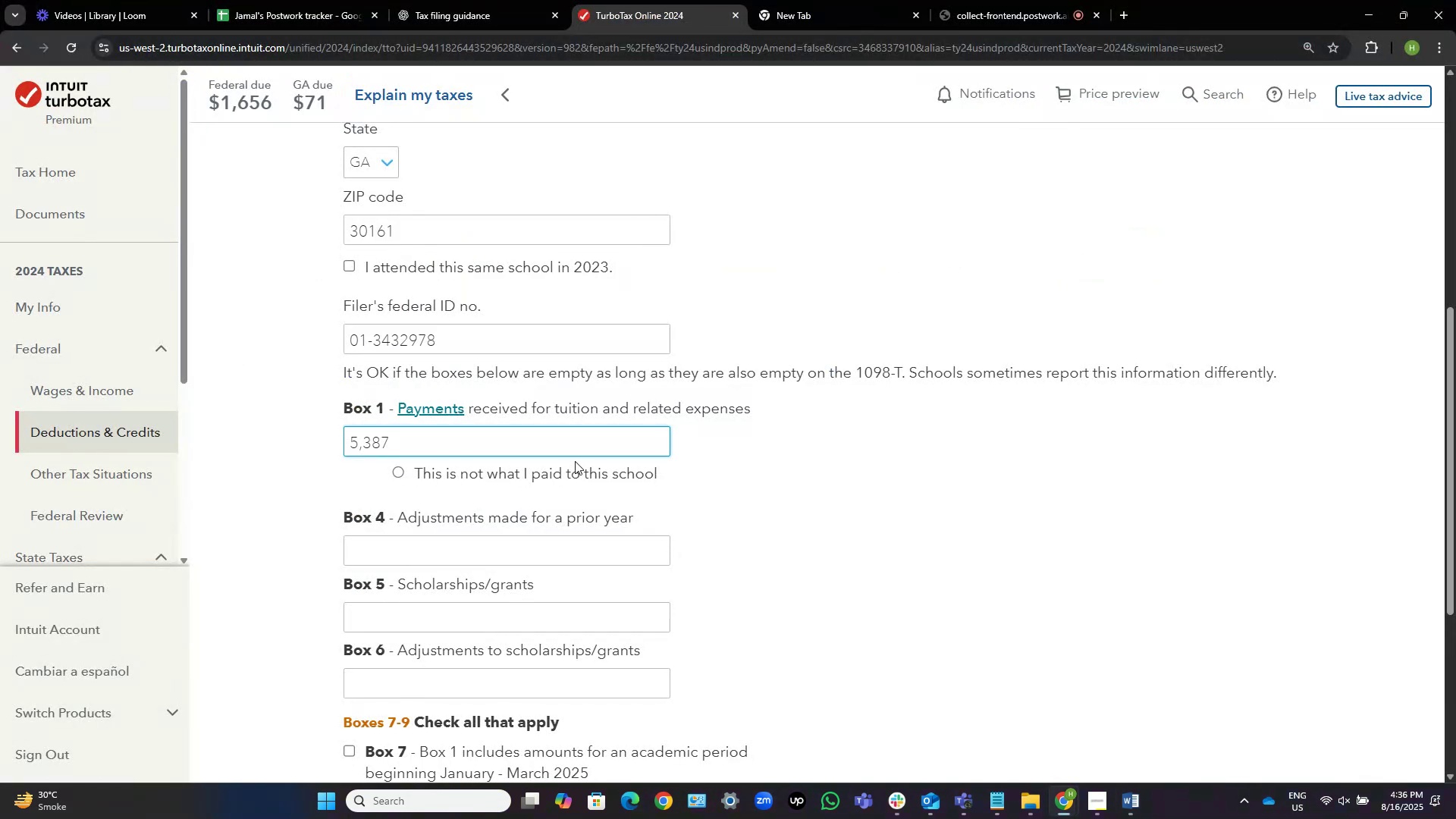 
key(Alt+Tab)
 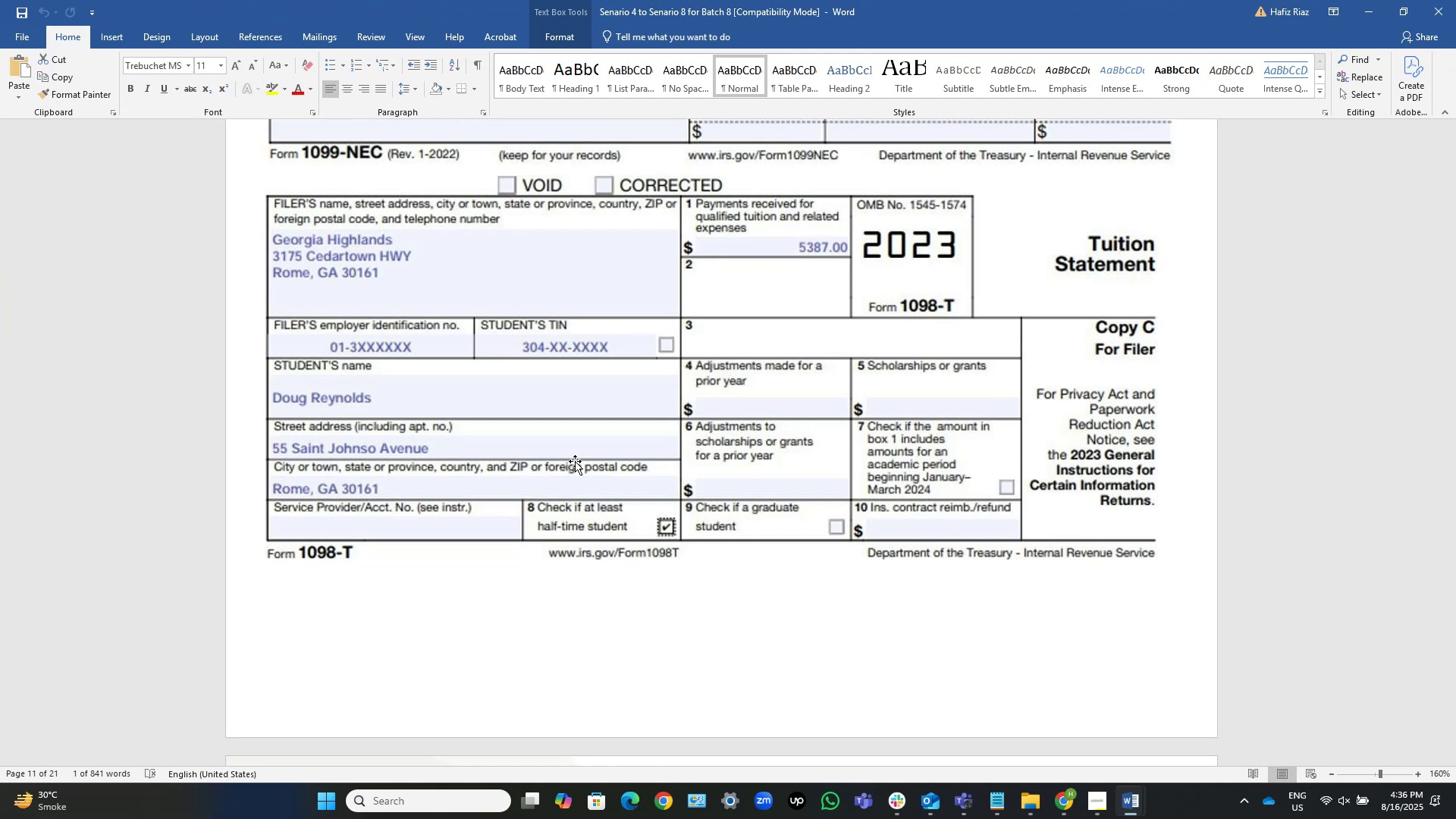 
wait(11.81)
 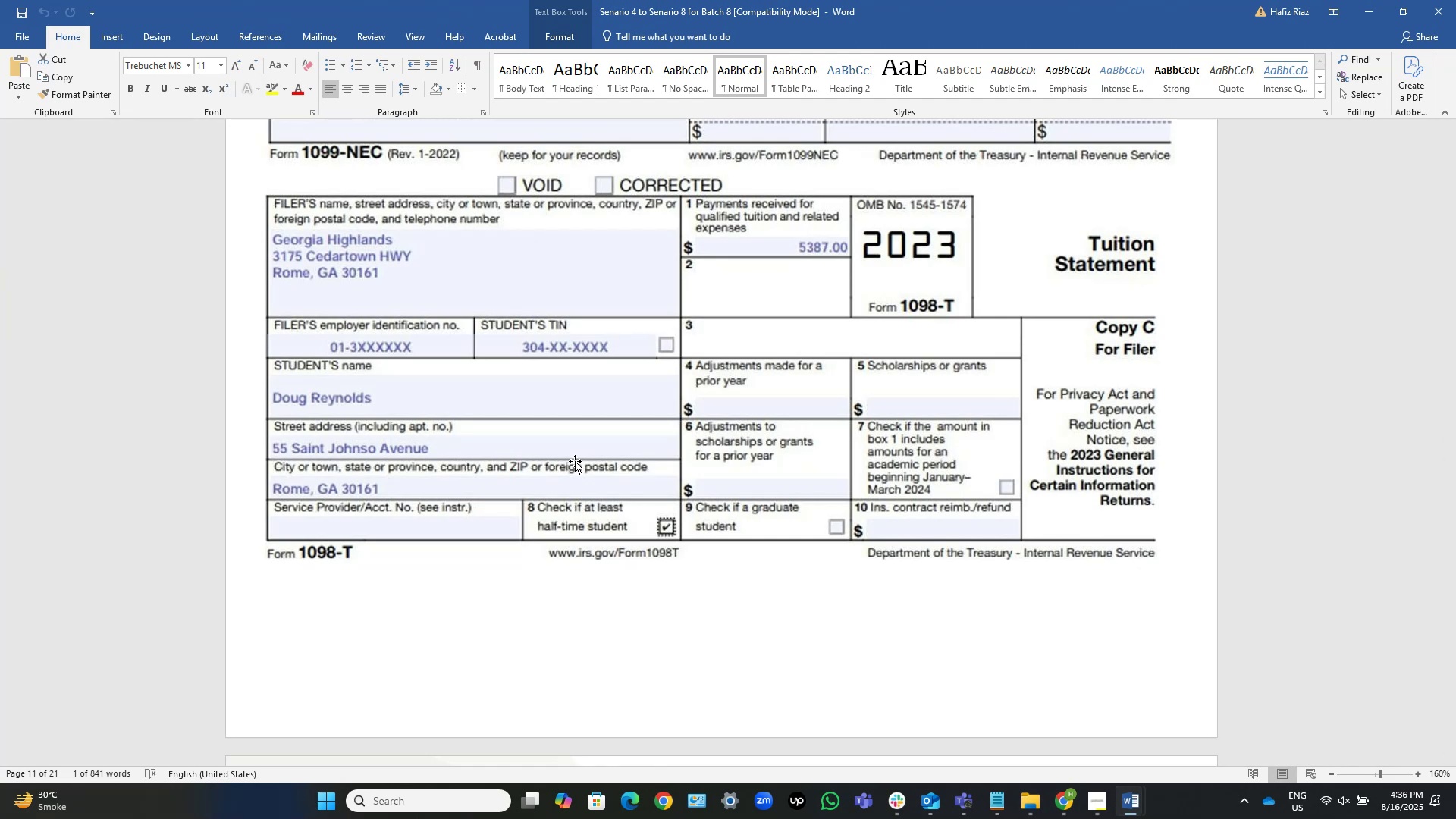 
key(Alt+AltLeft)
 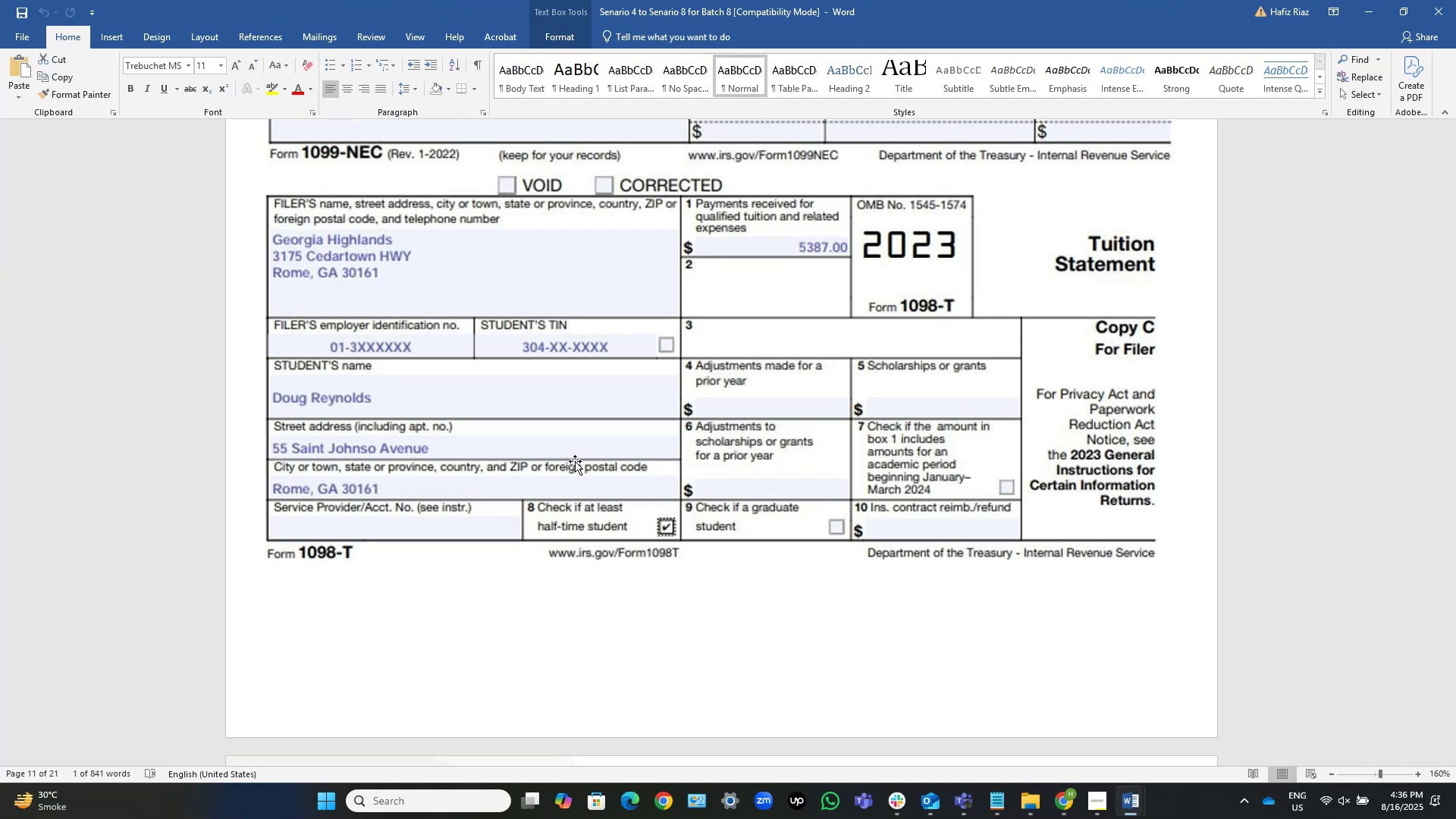 
key(Alt+Tab)
 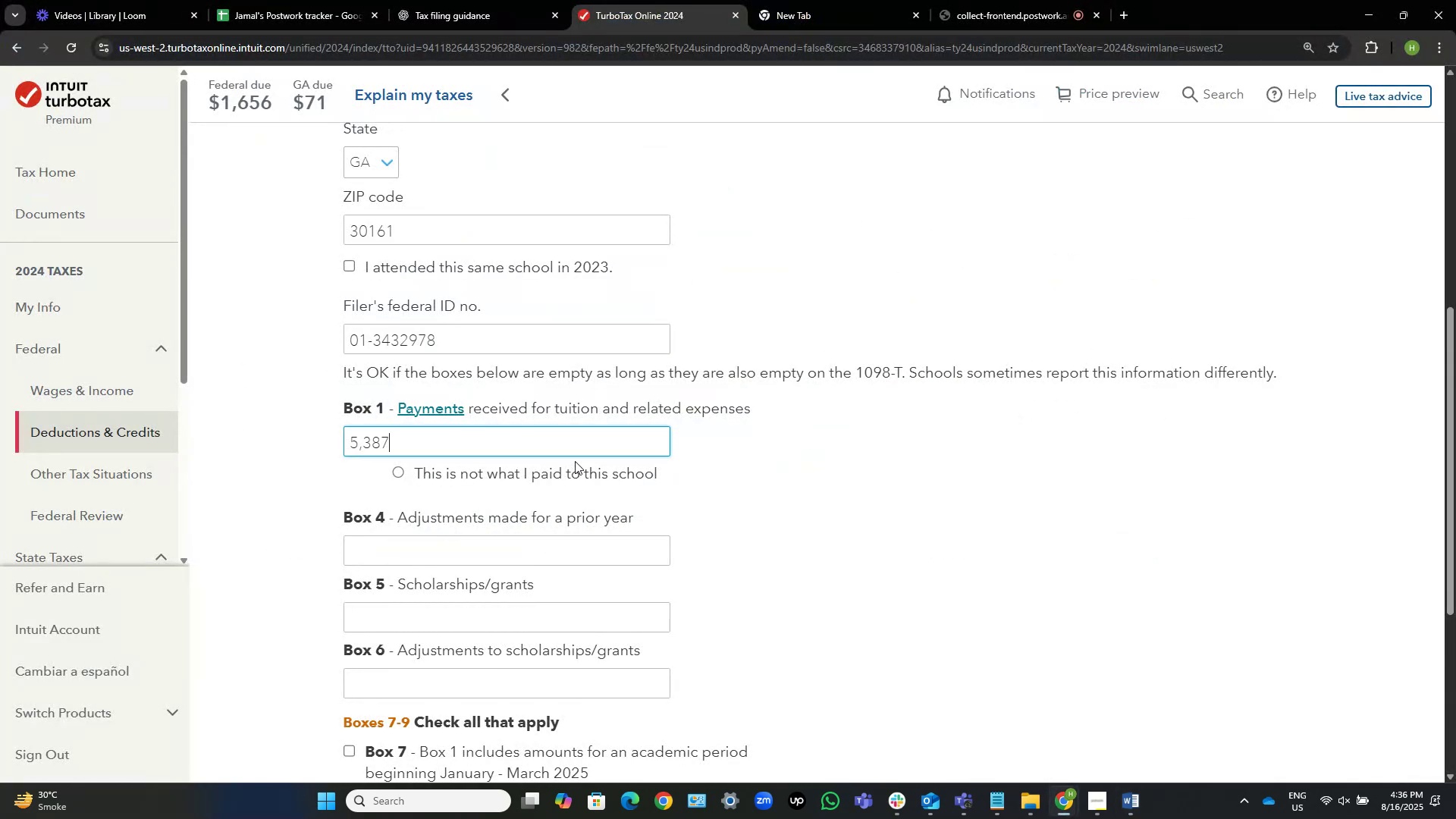 
scroll: coordinate [701, 611], scroll_direction: down, amount: 8.0
 